 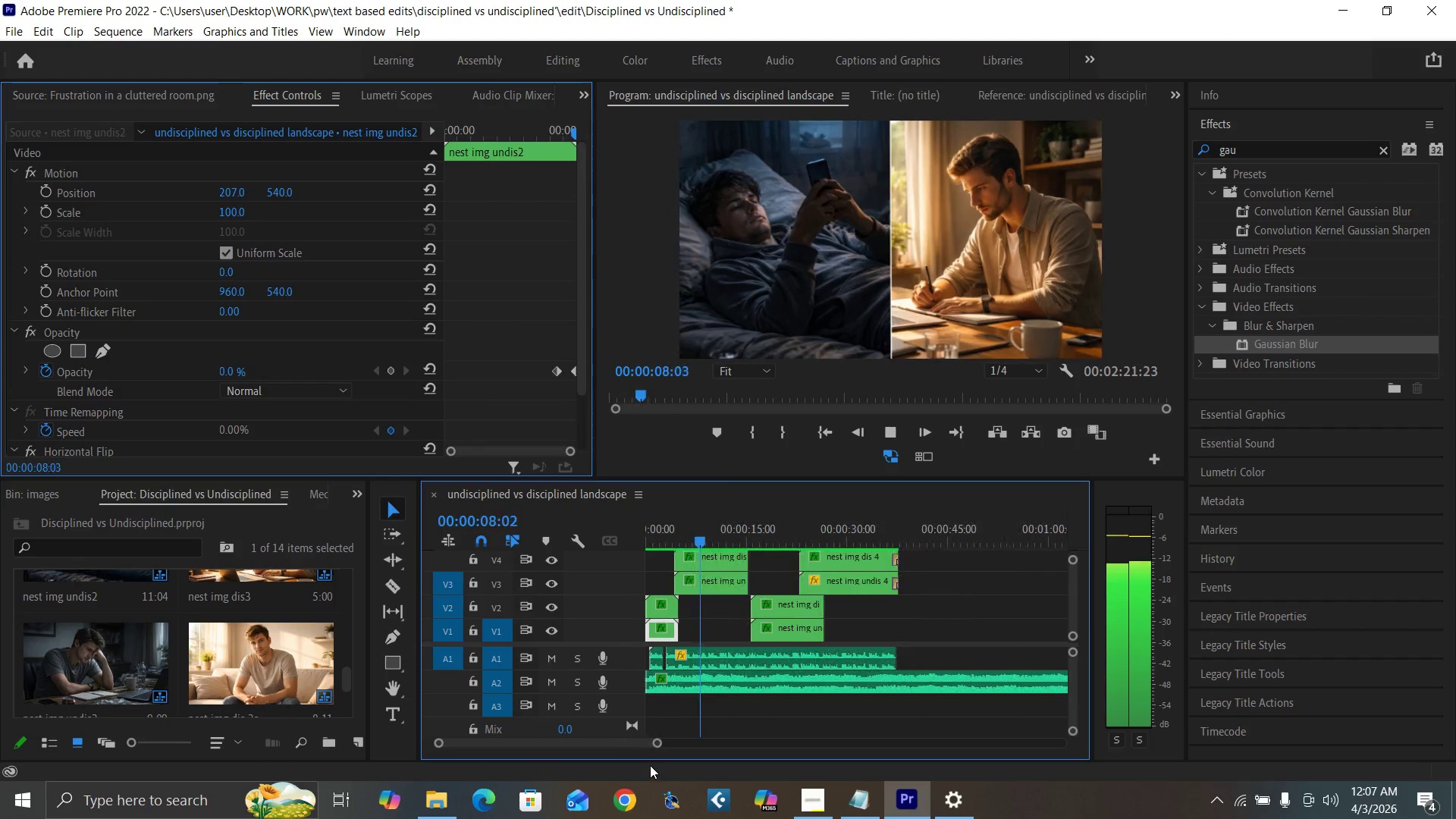 
key(Control+Backquote)
 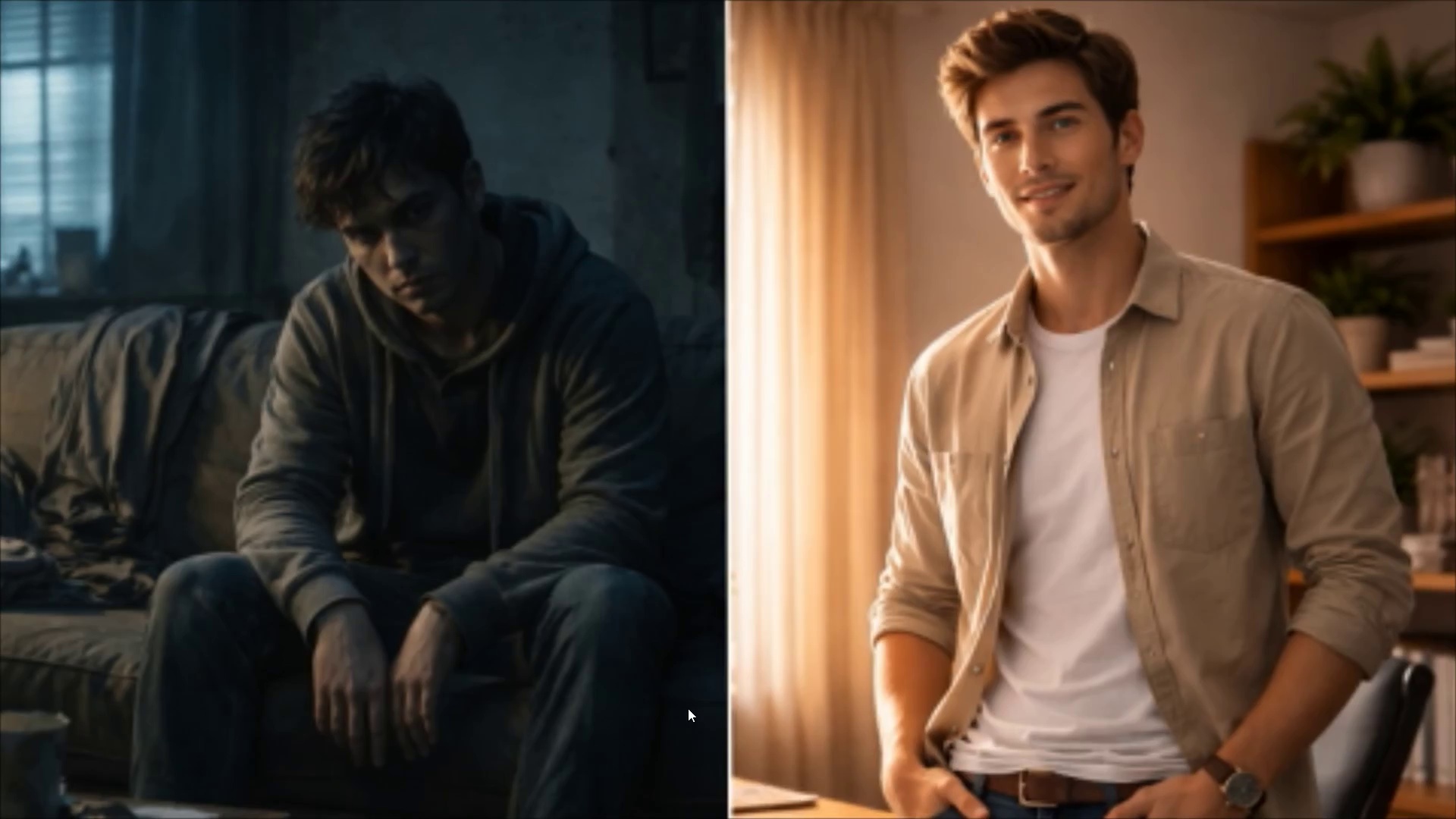 
wait(28.5)
 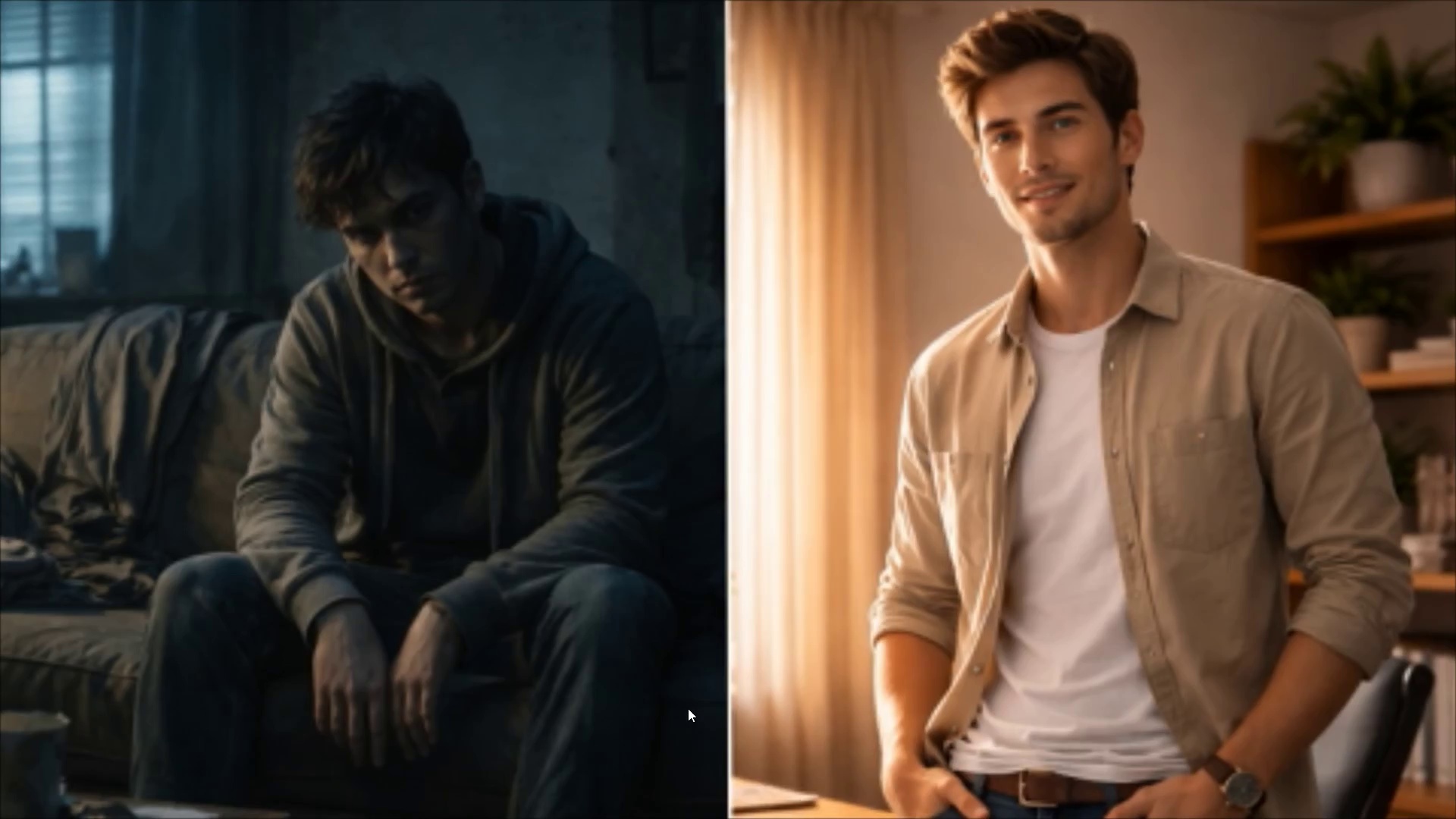 
key(Space)
 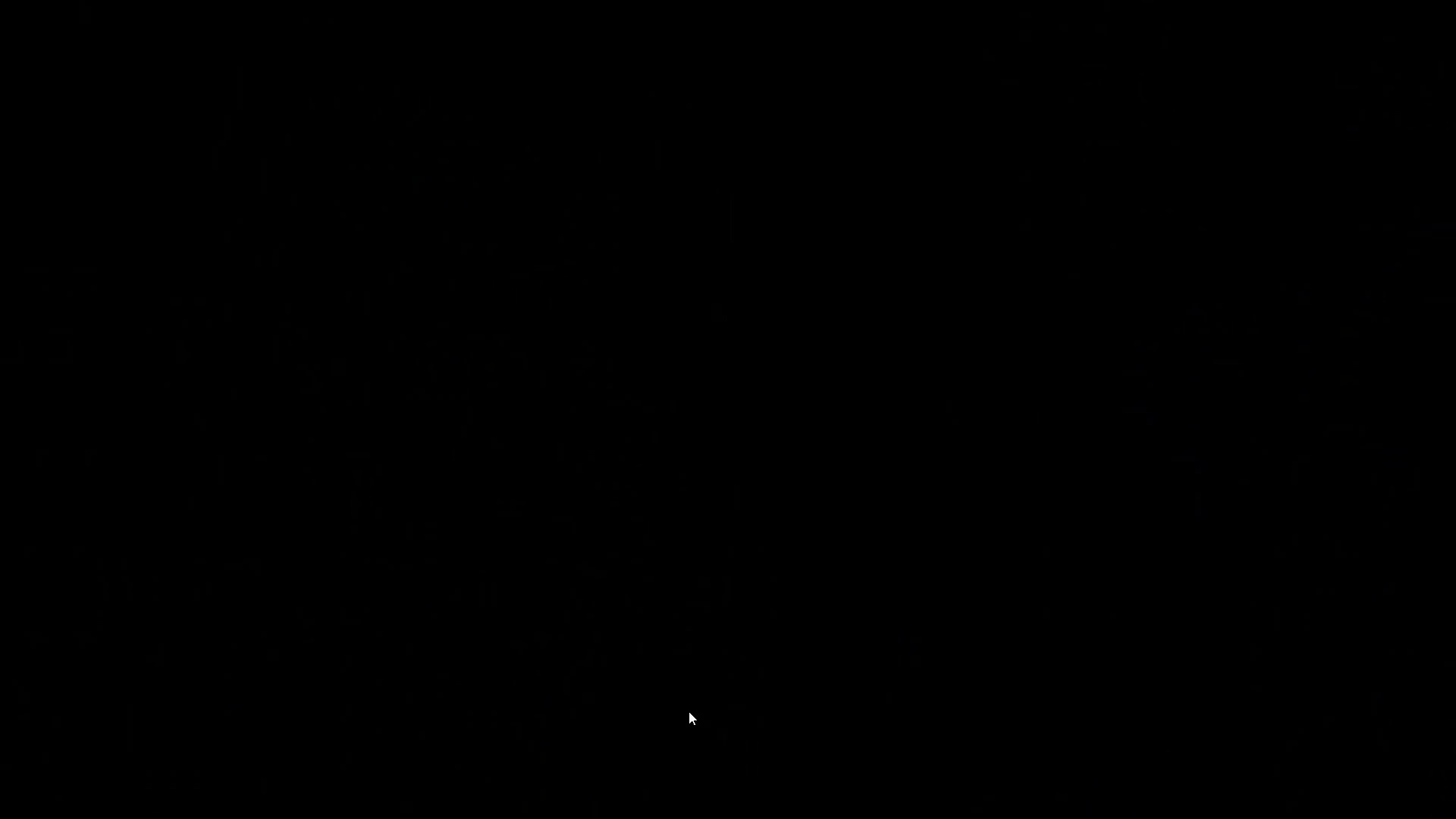 
key(Control+Backquote)
 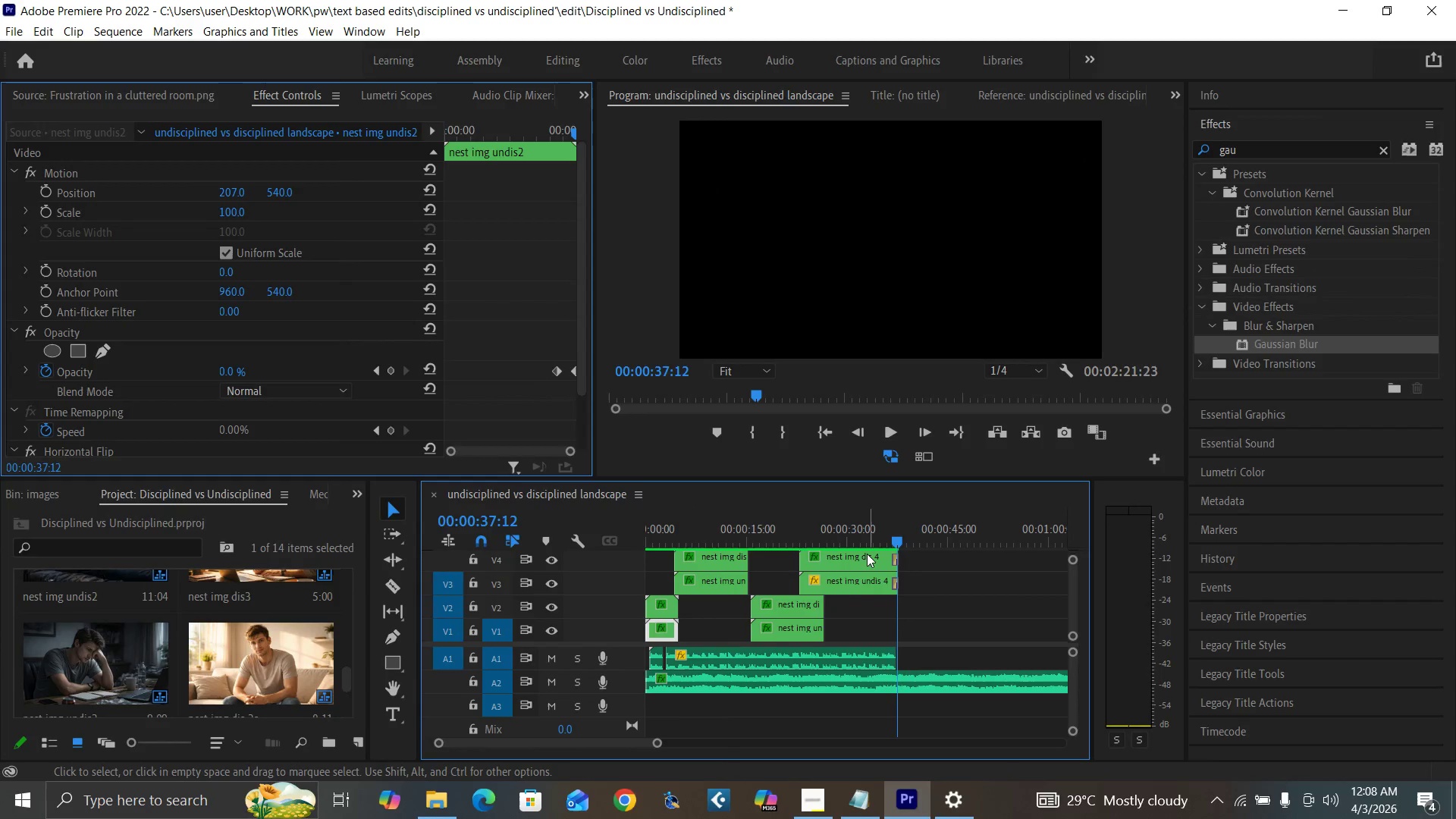 
double_click([867, 554])
 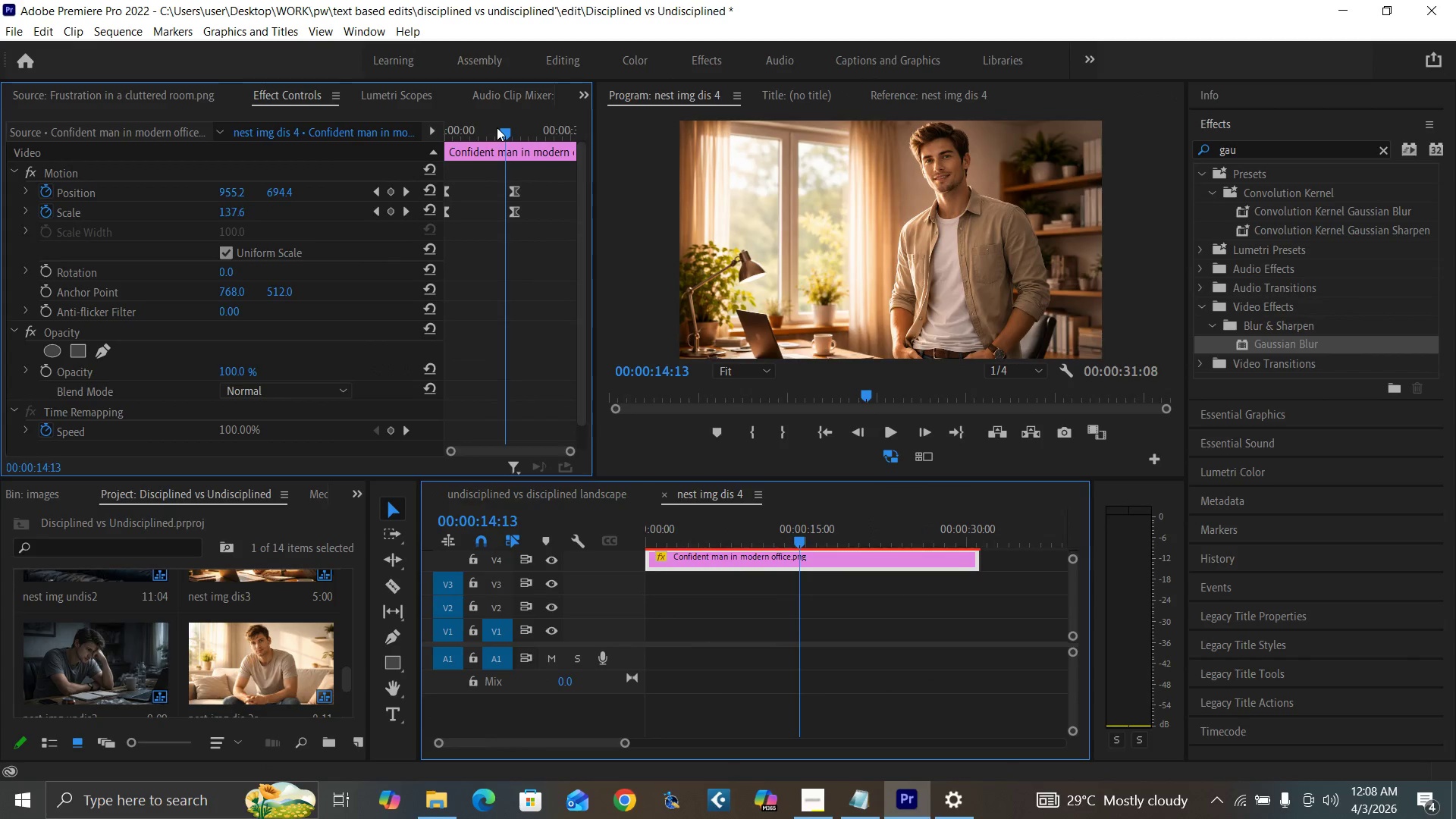 
left_click_drag(start_coordinate=[506, 130], to_coordinate=[525, 183])
 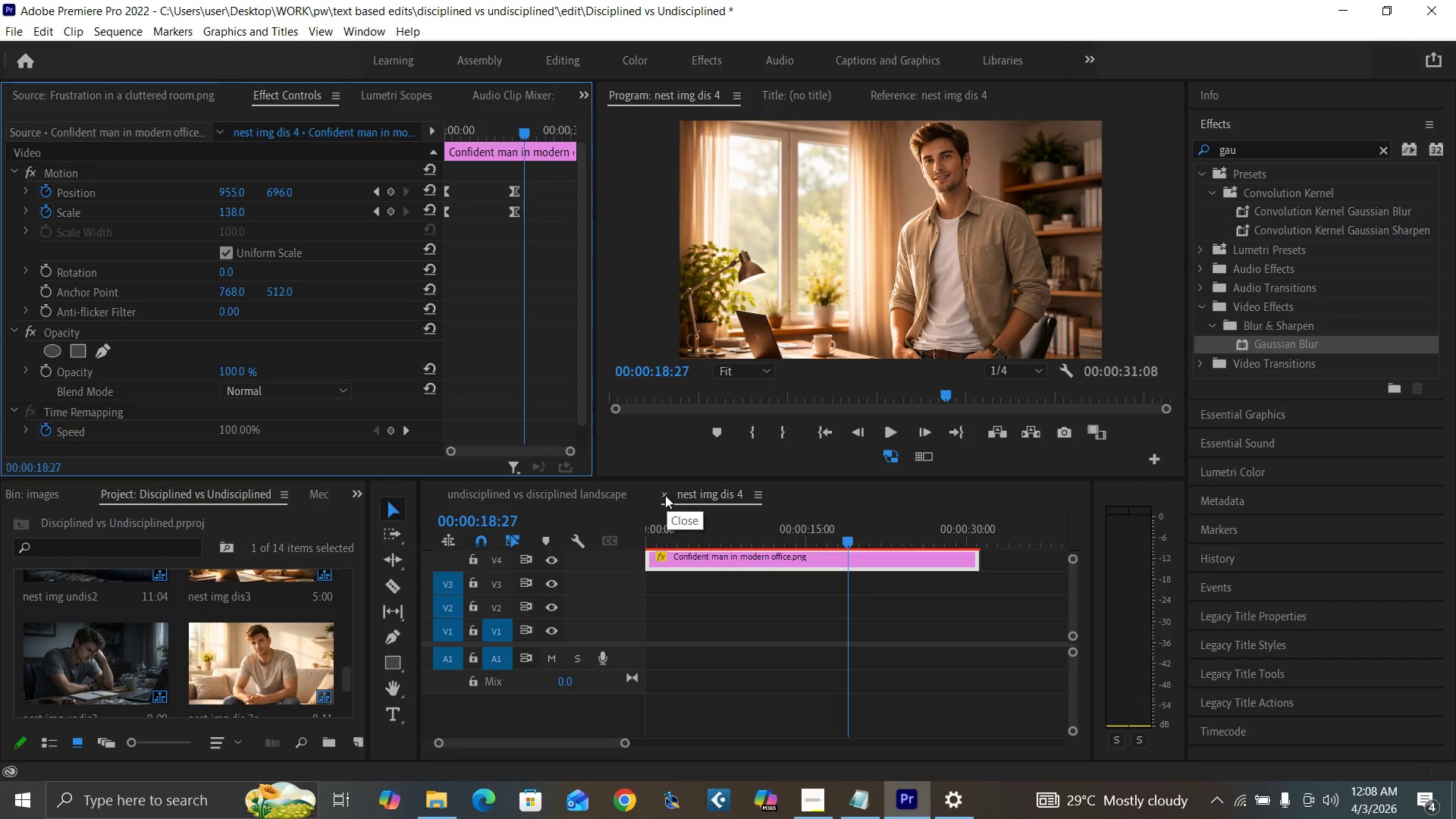 
left_click([664, 494])
 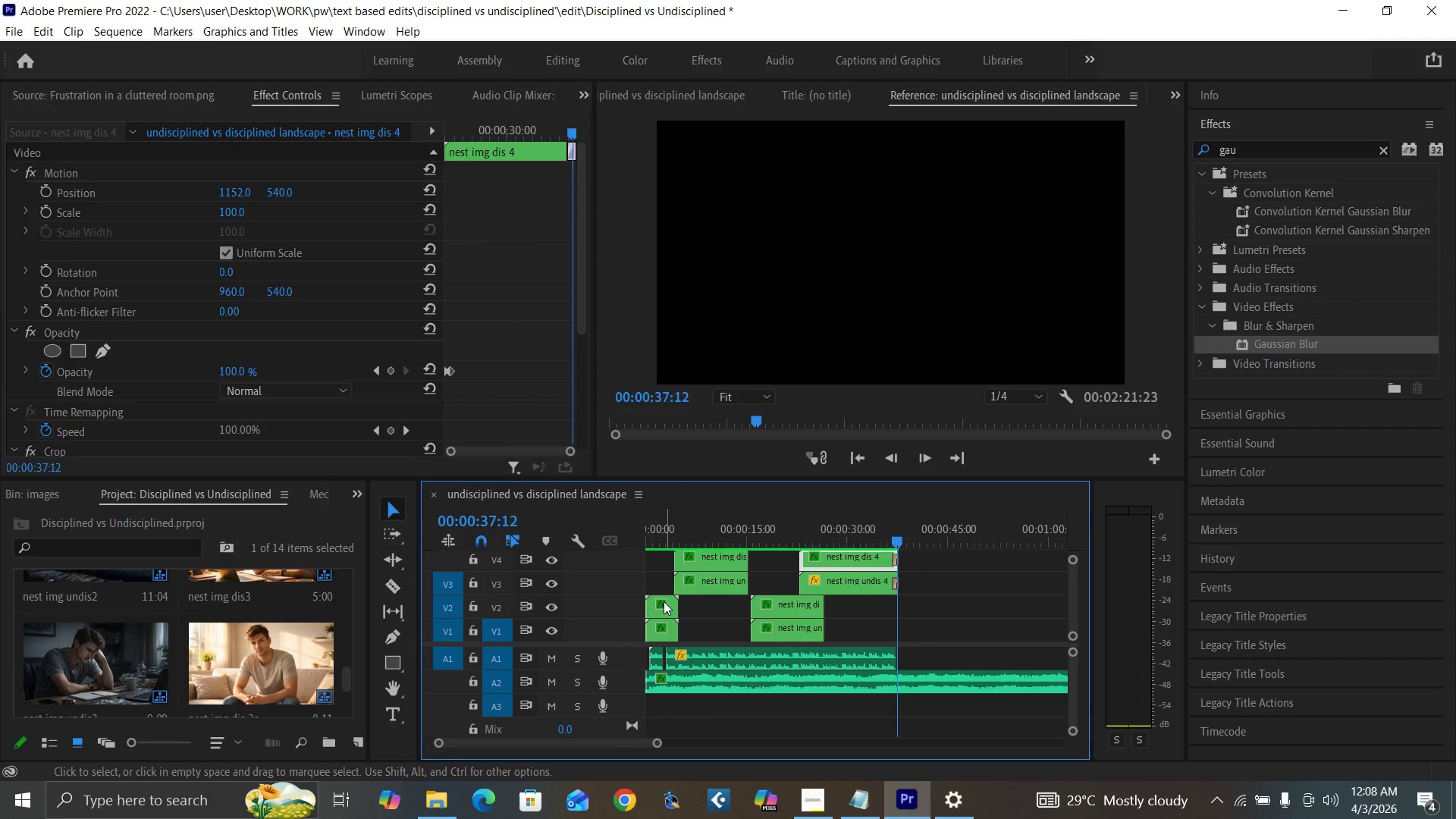 
double_click([664, 601])
 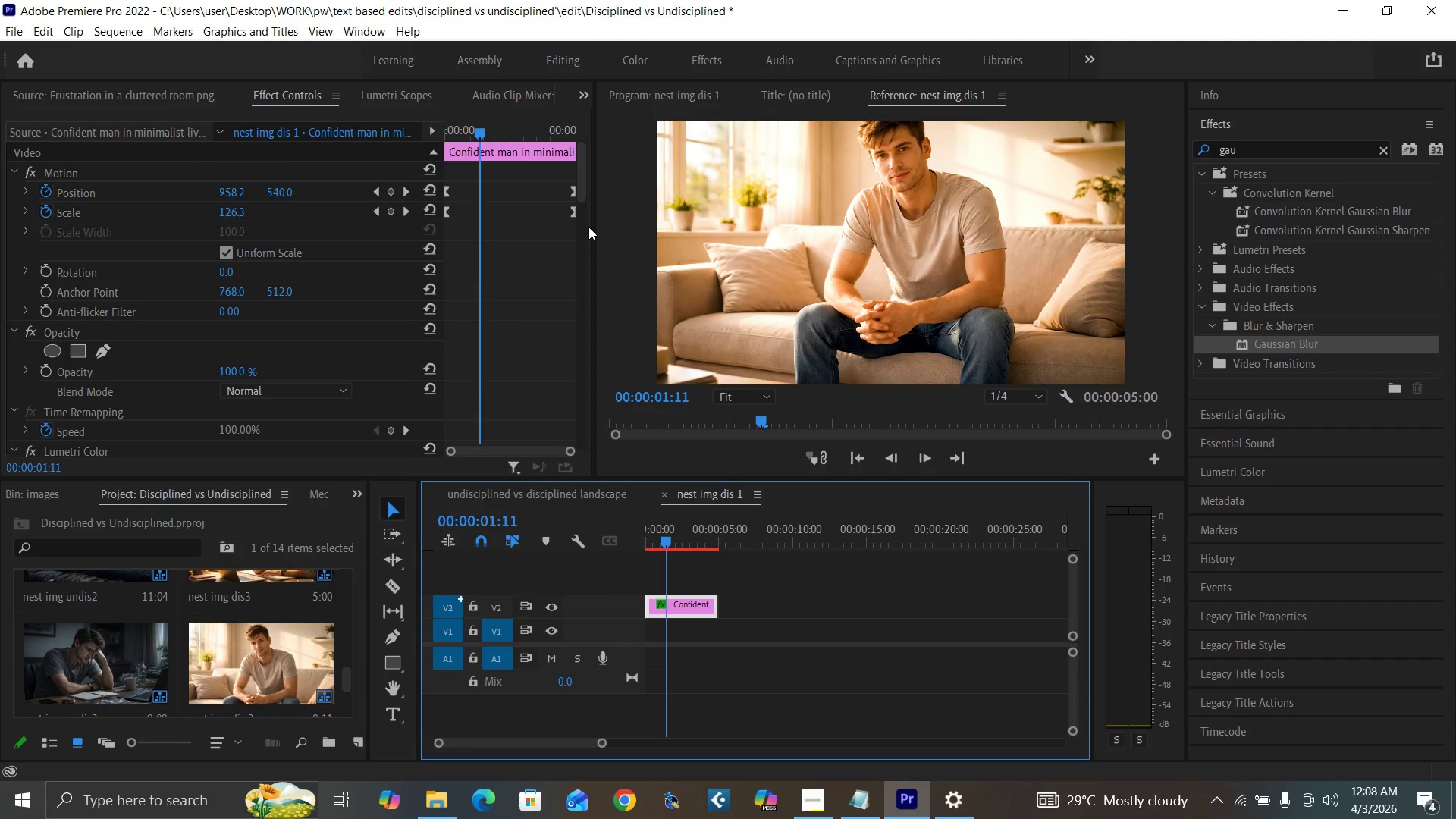 
left_click_drag(start_coordinate=[582, 190], to_coordinate=[593, 233])
 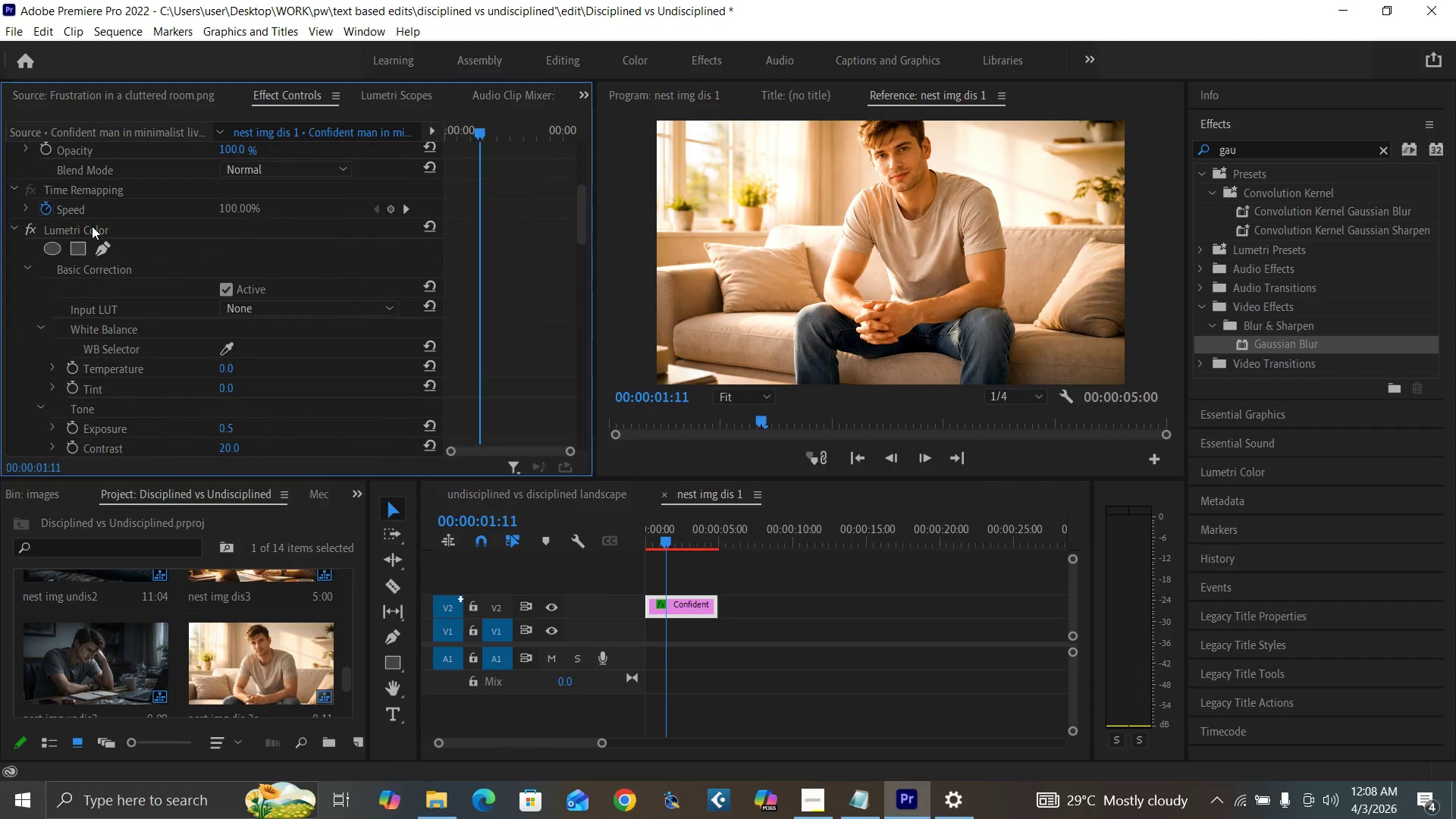 
left_click([92, 226])
 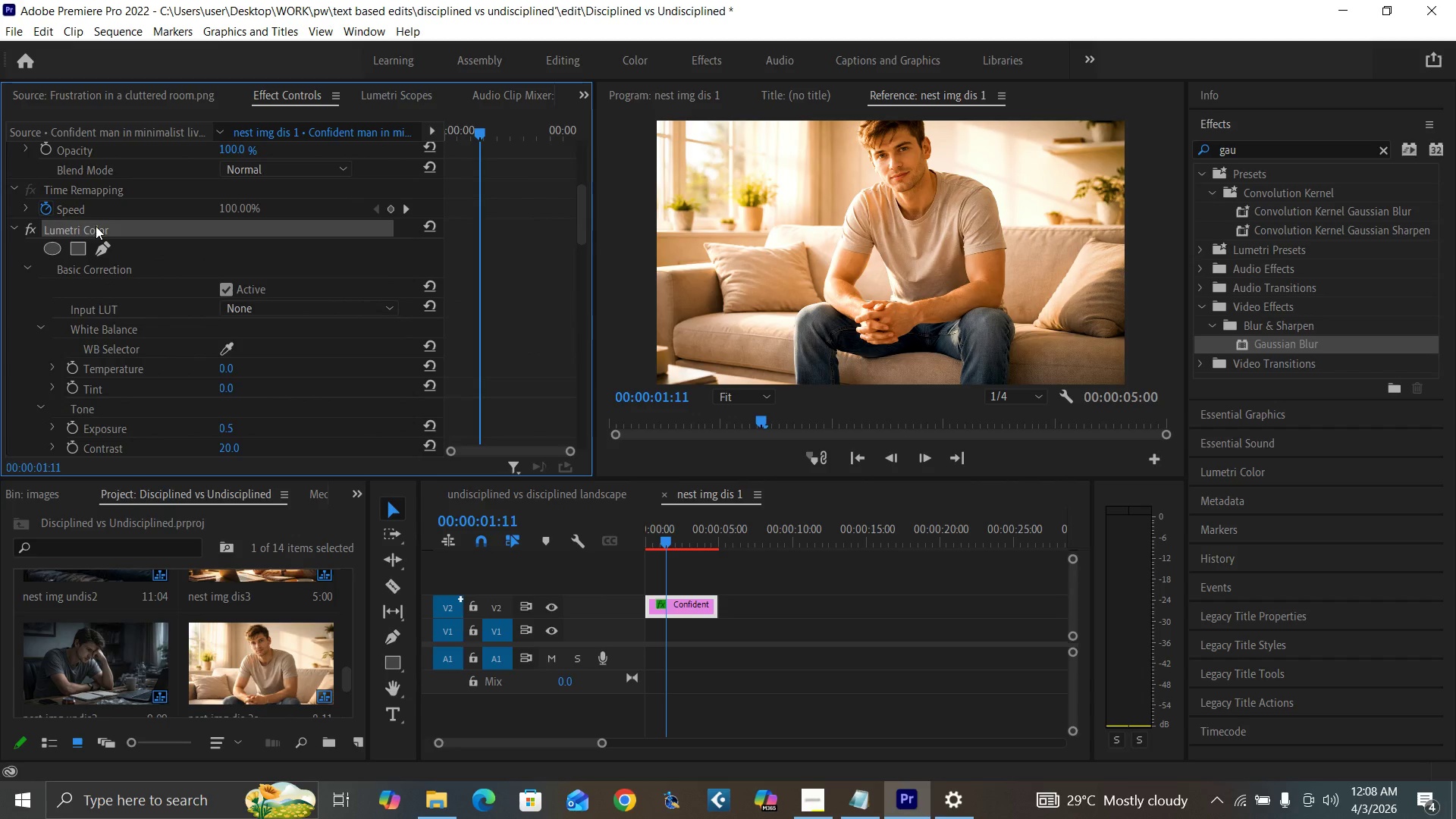 
key(Control+C)
 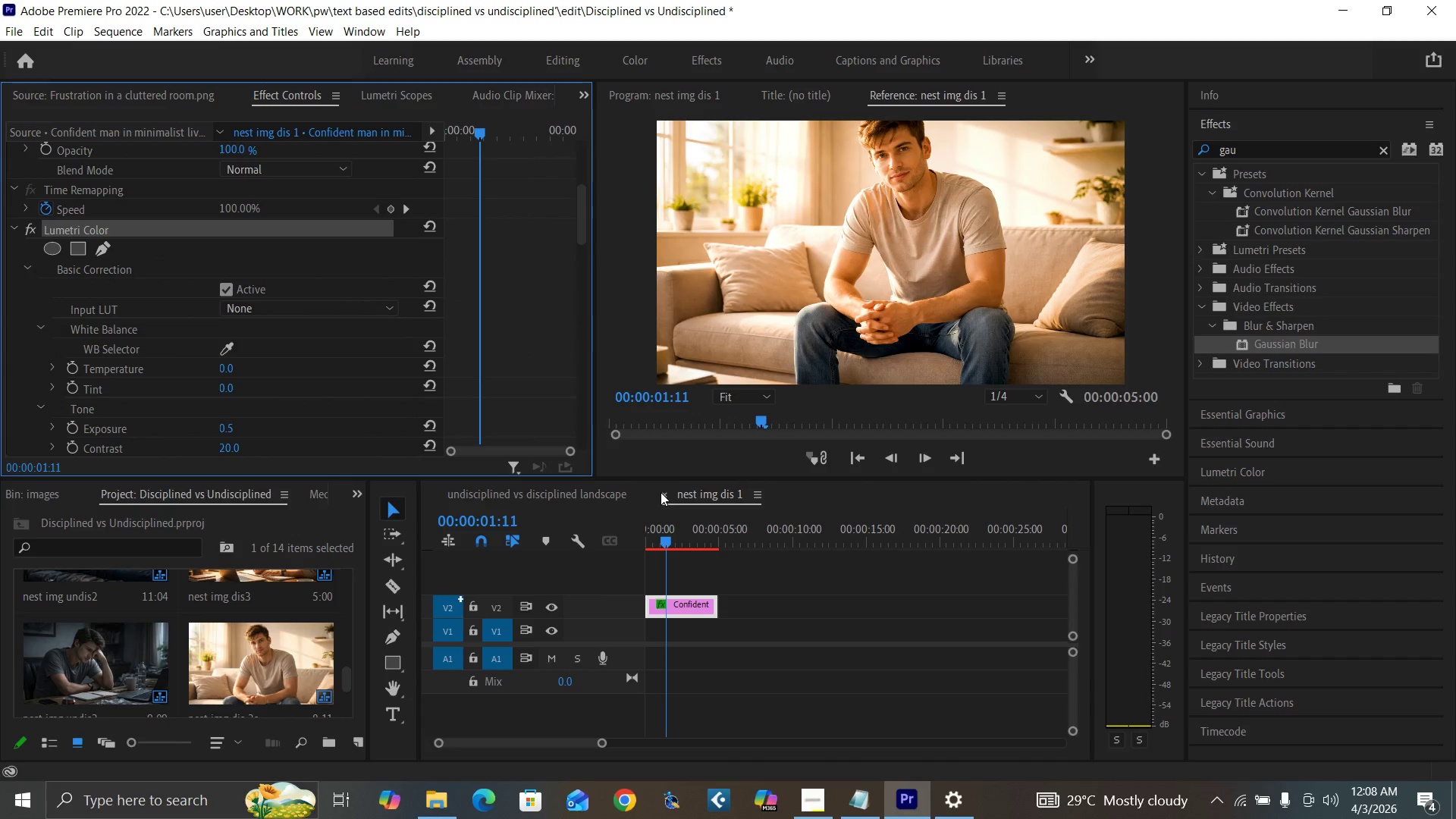 
left_click([664, 492])
 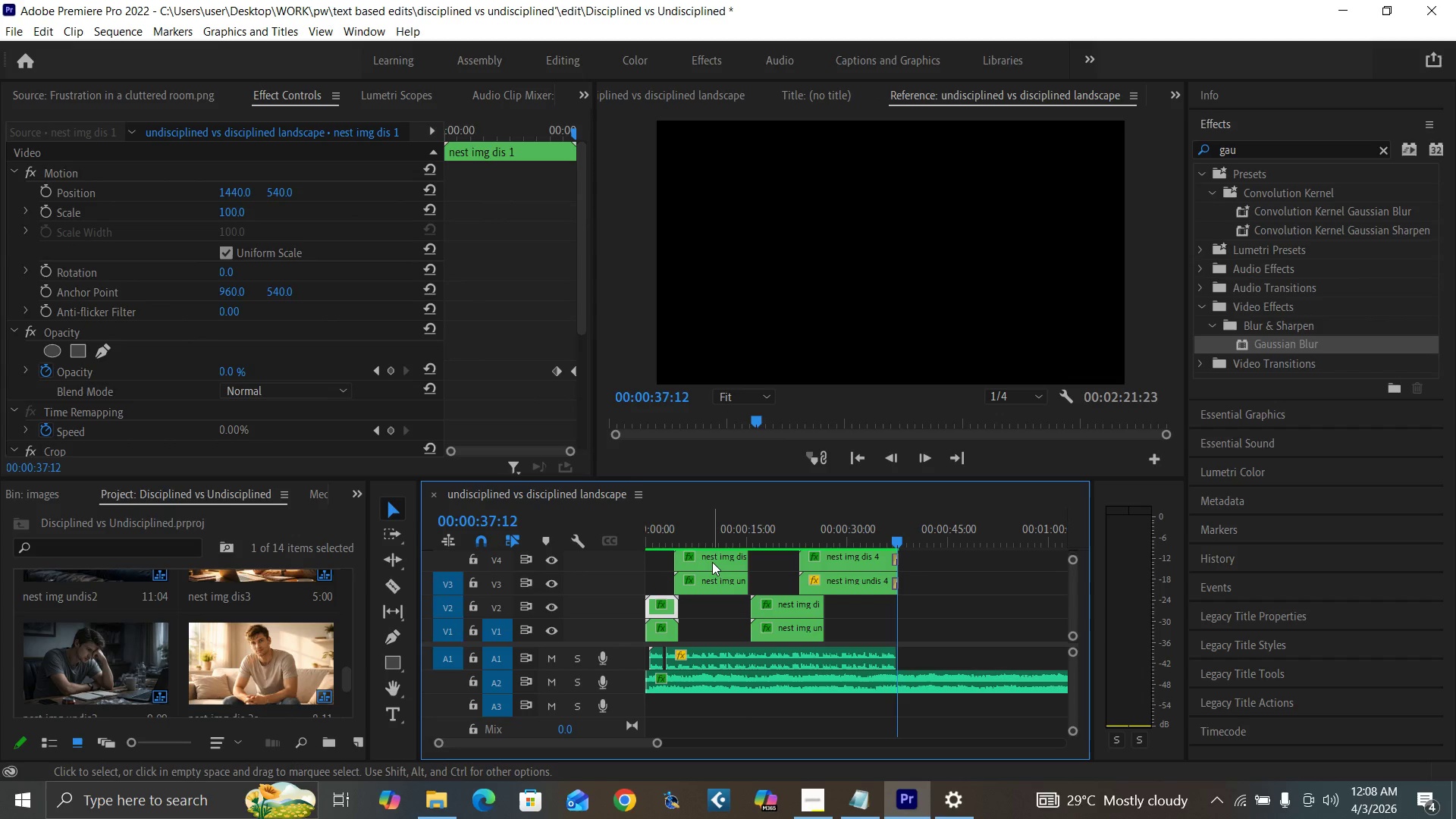 
double_click([712, 562])
 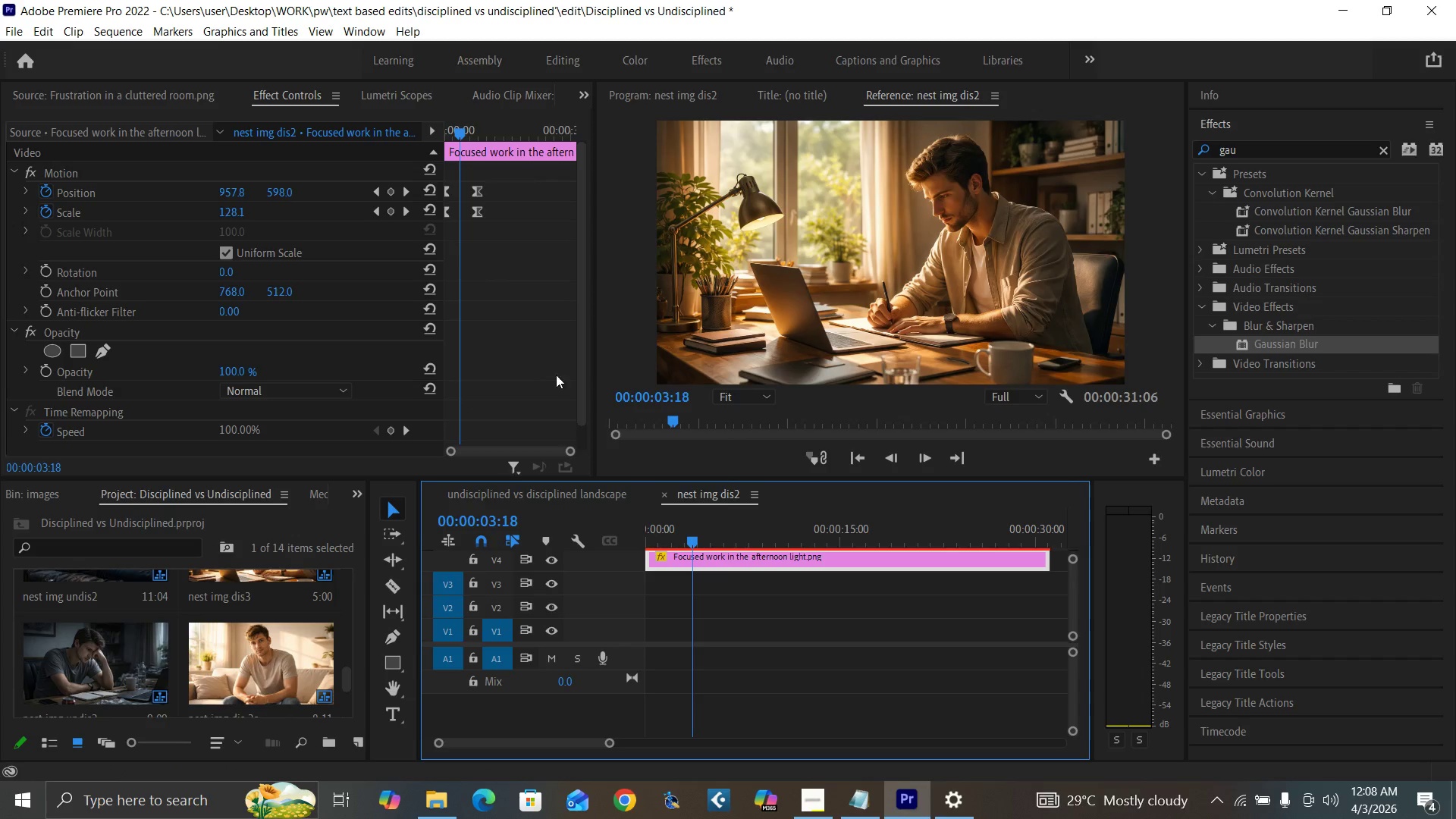 
left_click_drag(start_coordinate=[584, 388], to_coordinate=[571, 455])
 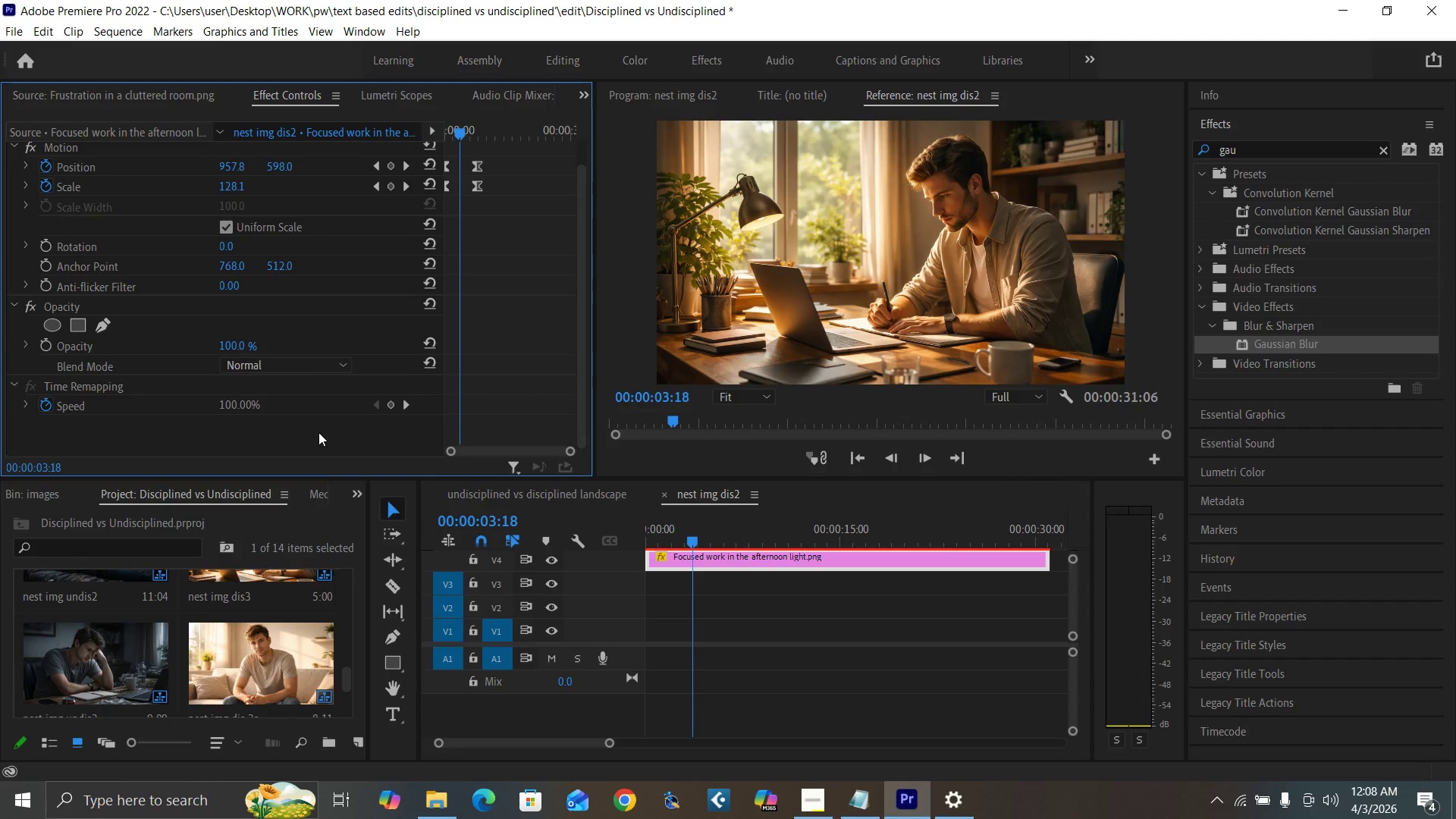 
key(Control+V)
 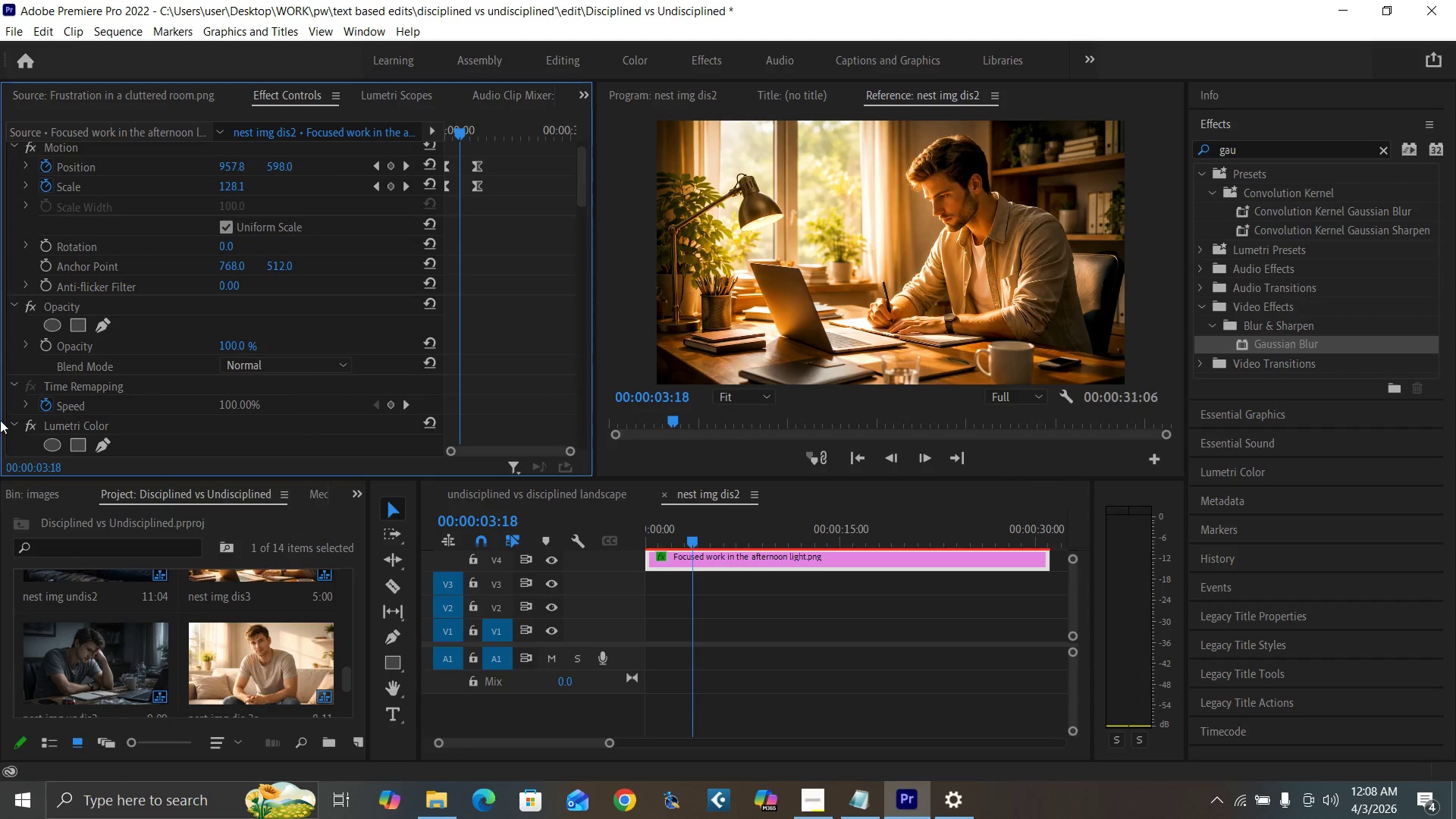 
left_click([34, 422])
 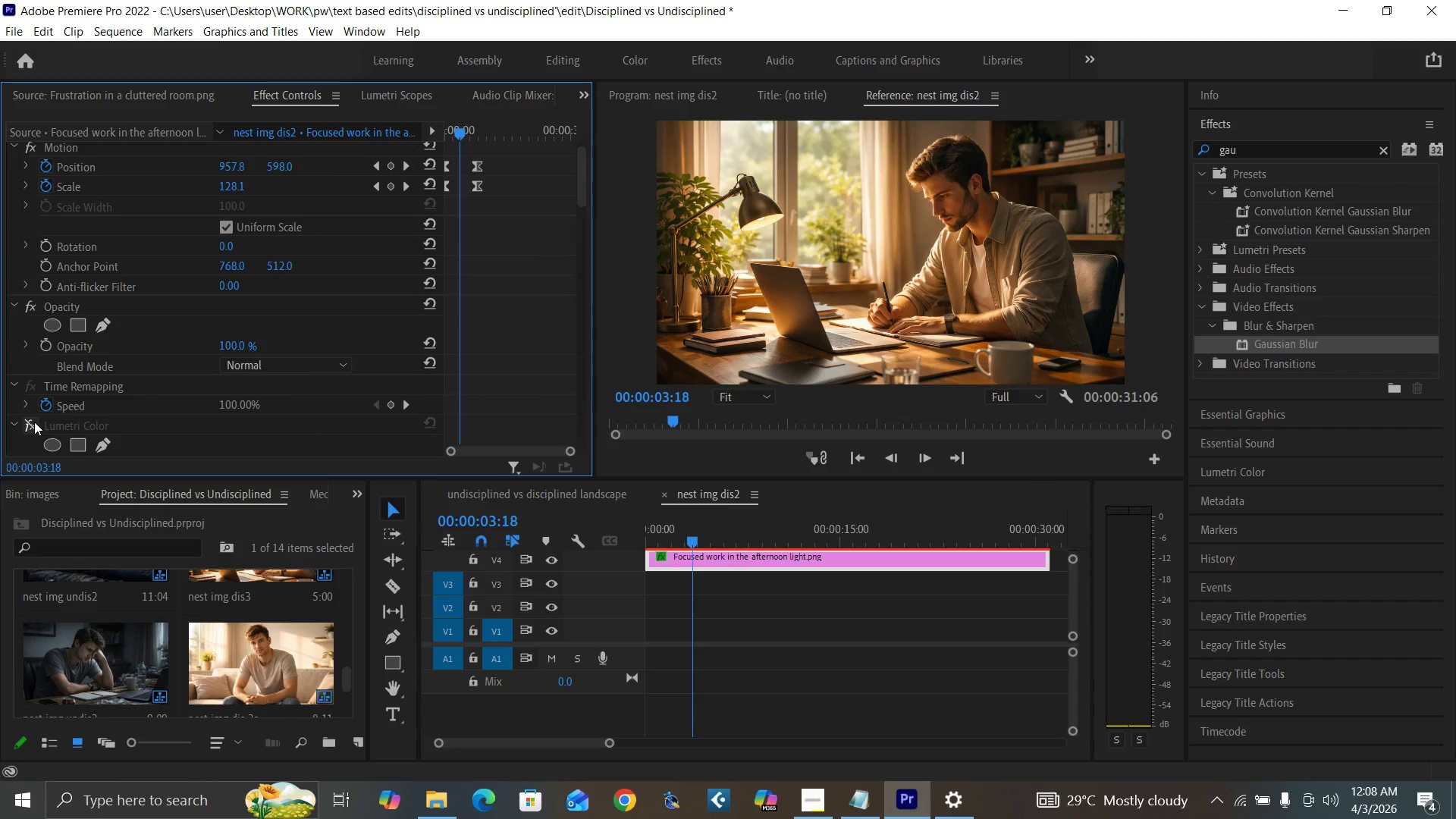 
left_click([34, 422])
 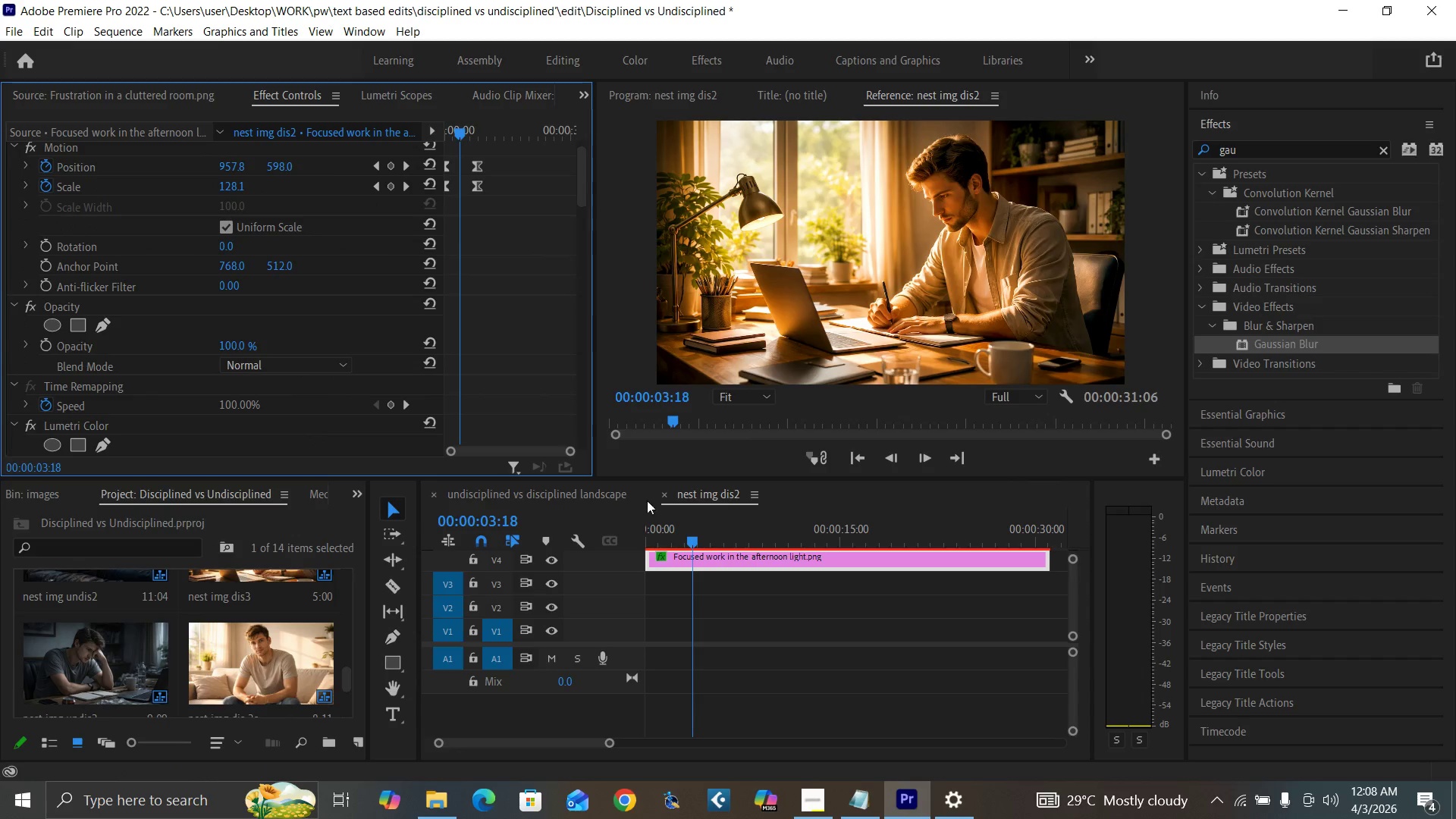 
left_click([663, 493])
 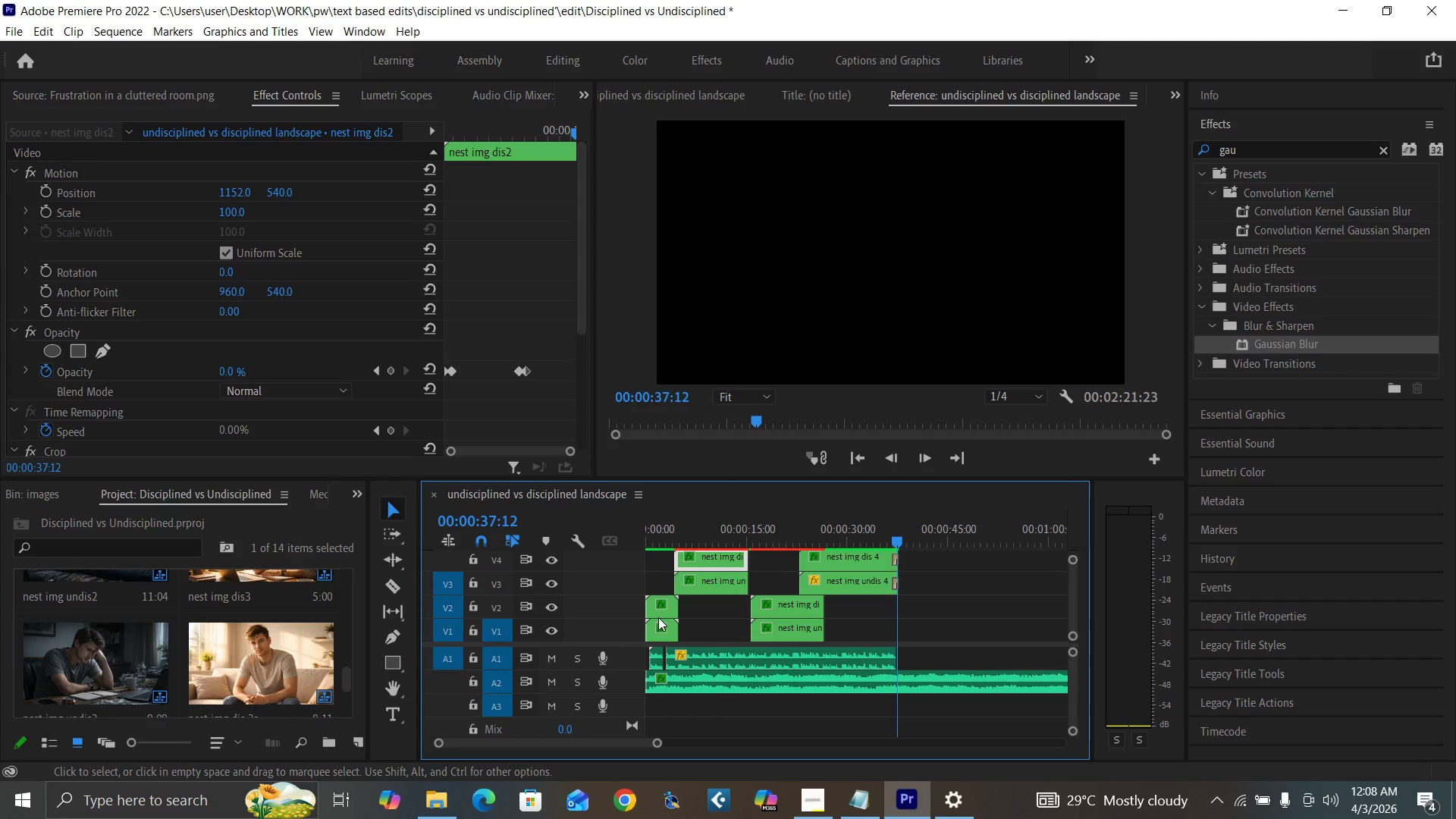 
double_click([661, 627])
 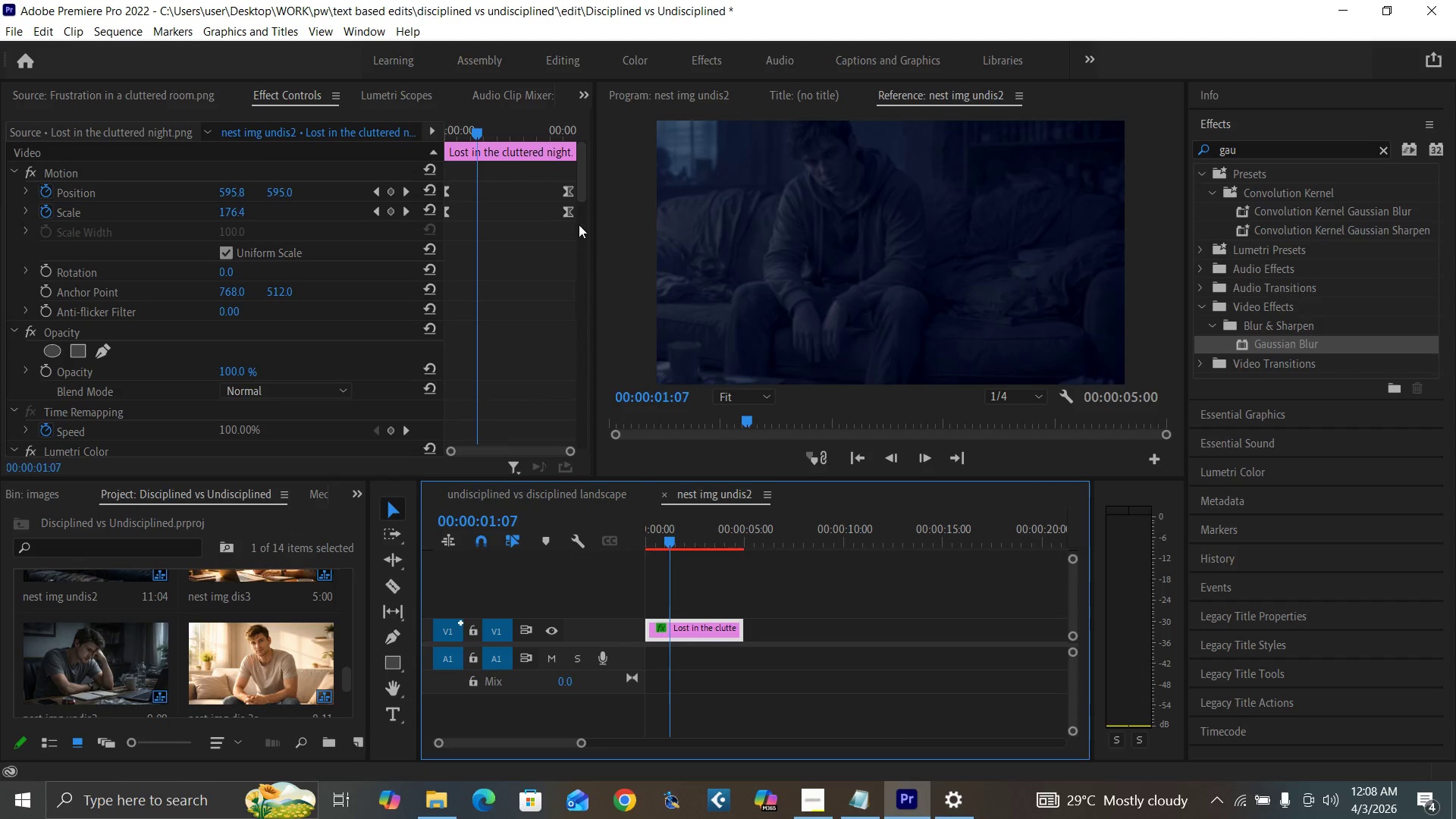 
left_click_drag(start_coordinate=[583, 190], to_coordinate=[587, 232])
 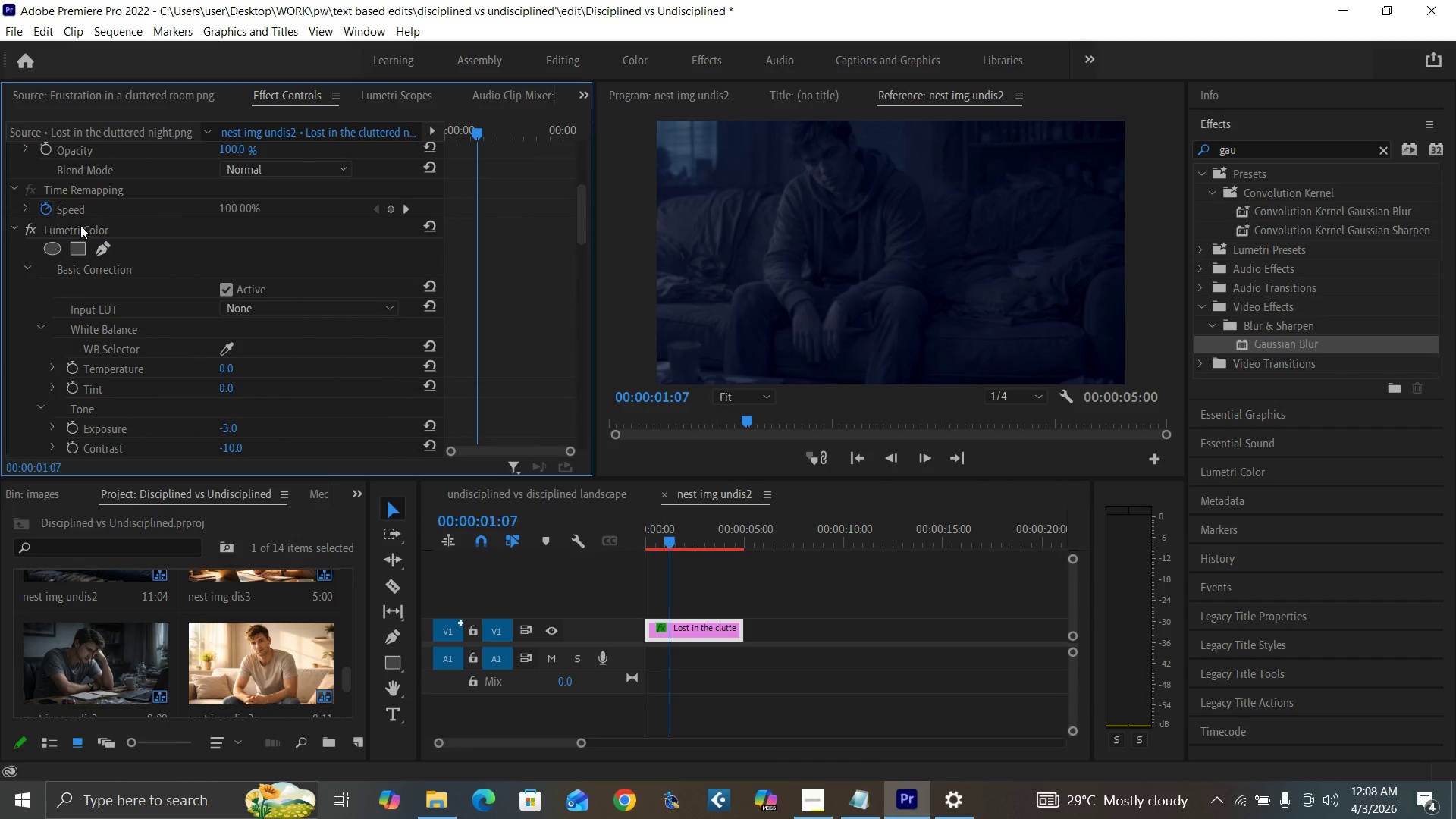 
left_click([80, 225])
 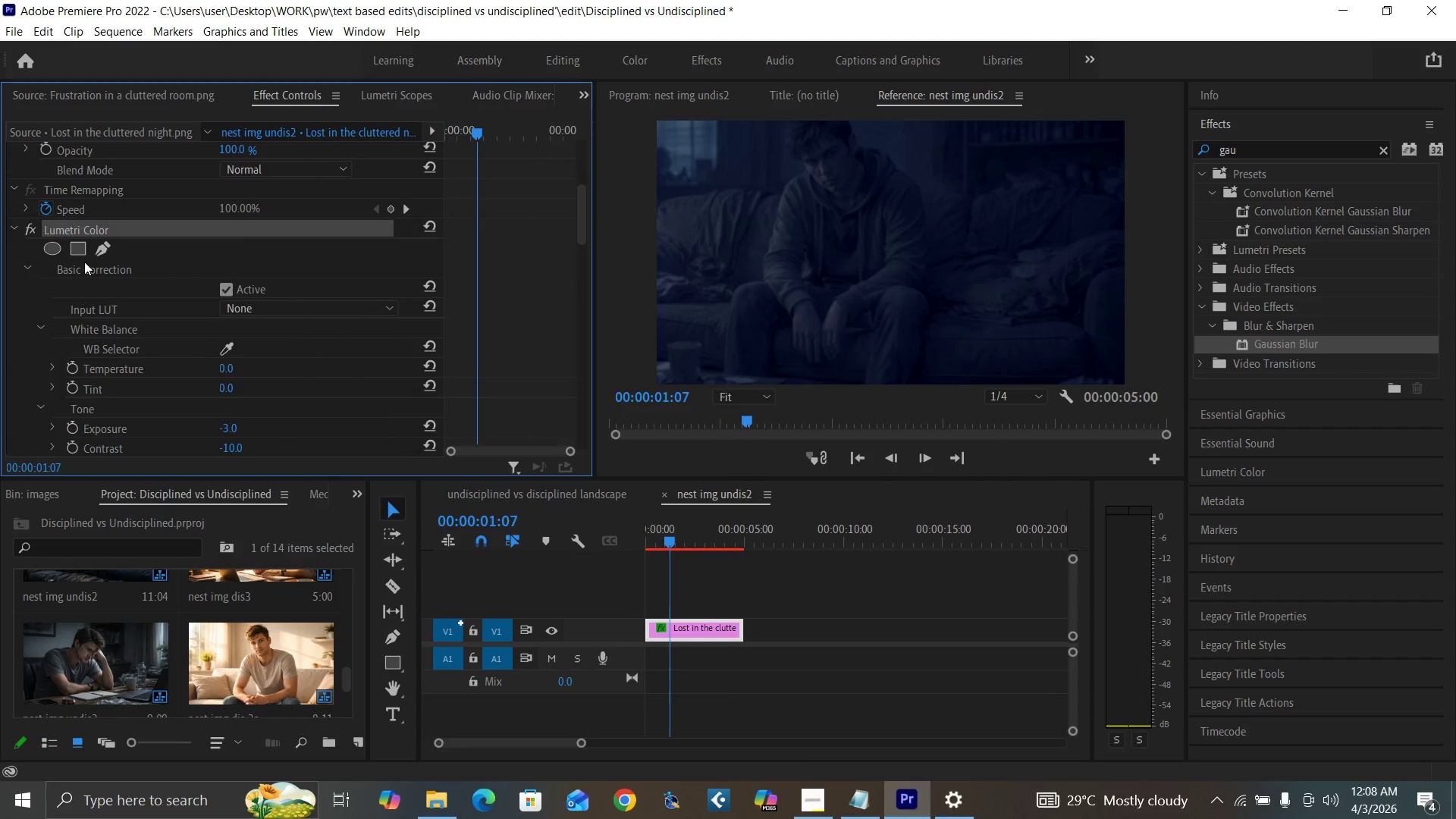 
hold_key(key=ShiftLeft, duration=1.5)
left_click_drag(start_coordinate=[580, 236], to_coordinate=[605, 453])
 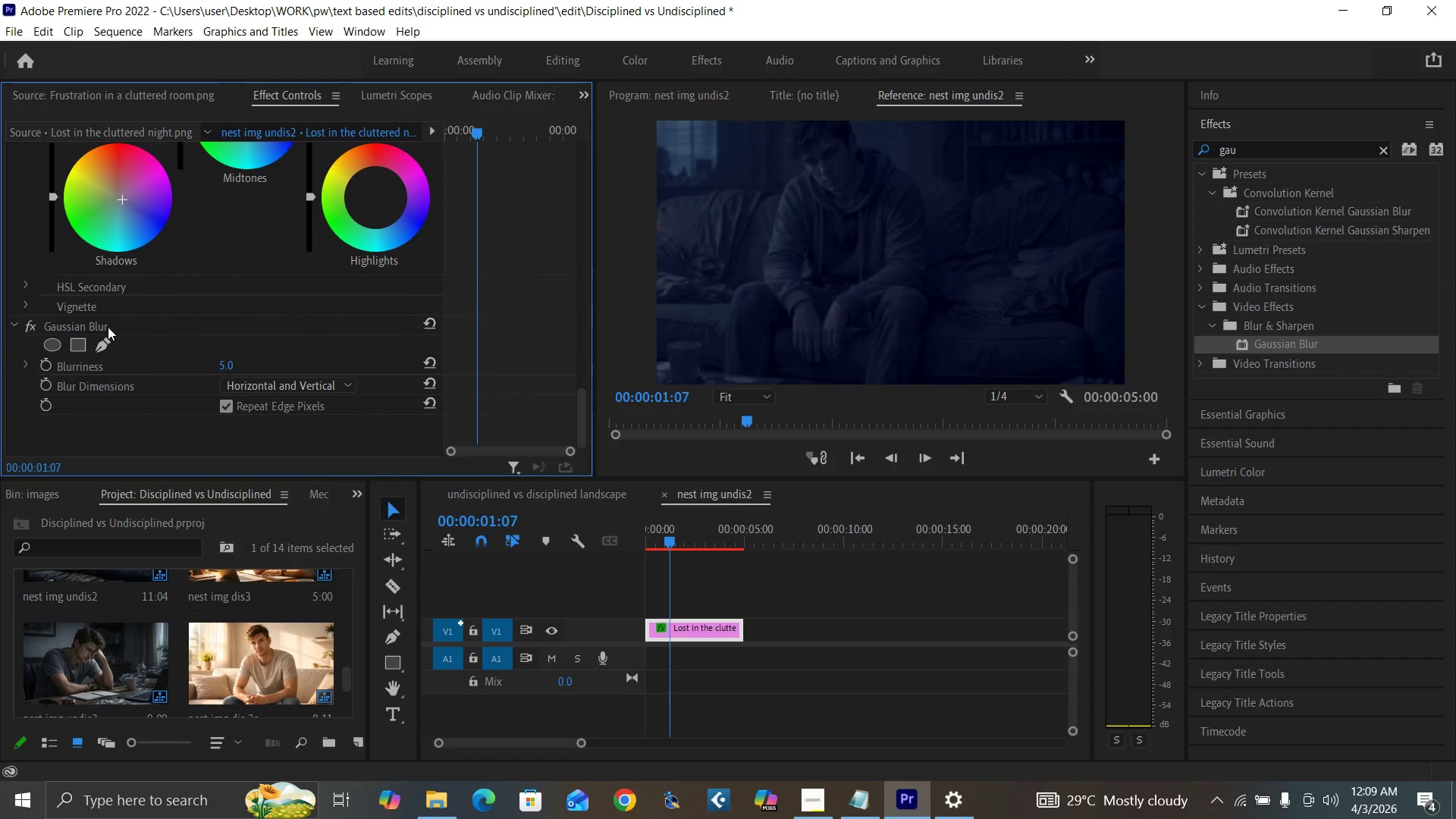 
hold_key(key=ShiftLeft, duration=1.51)
 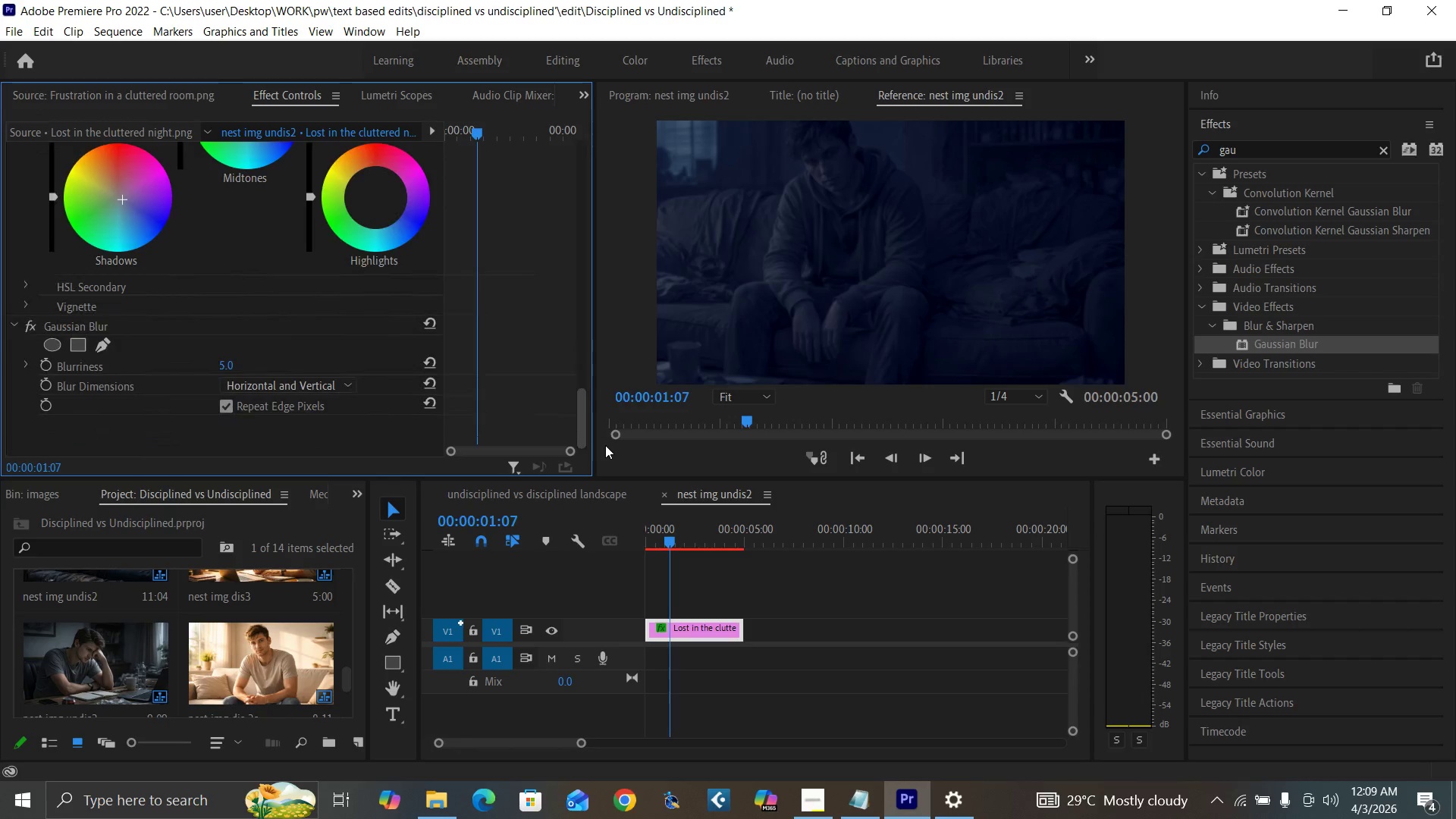 
hold_key(key=ShiftLeft, duration=1.52)
 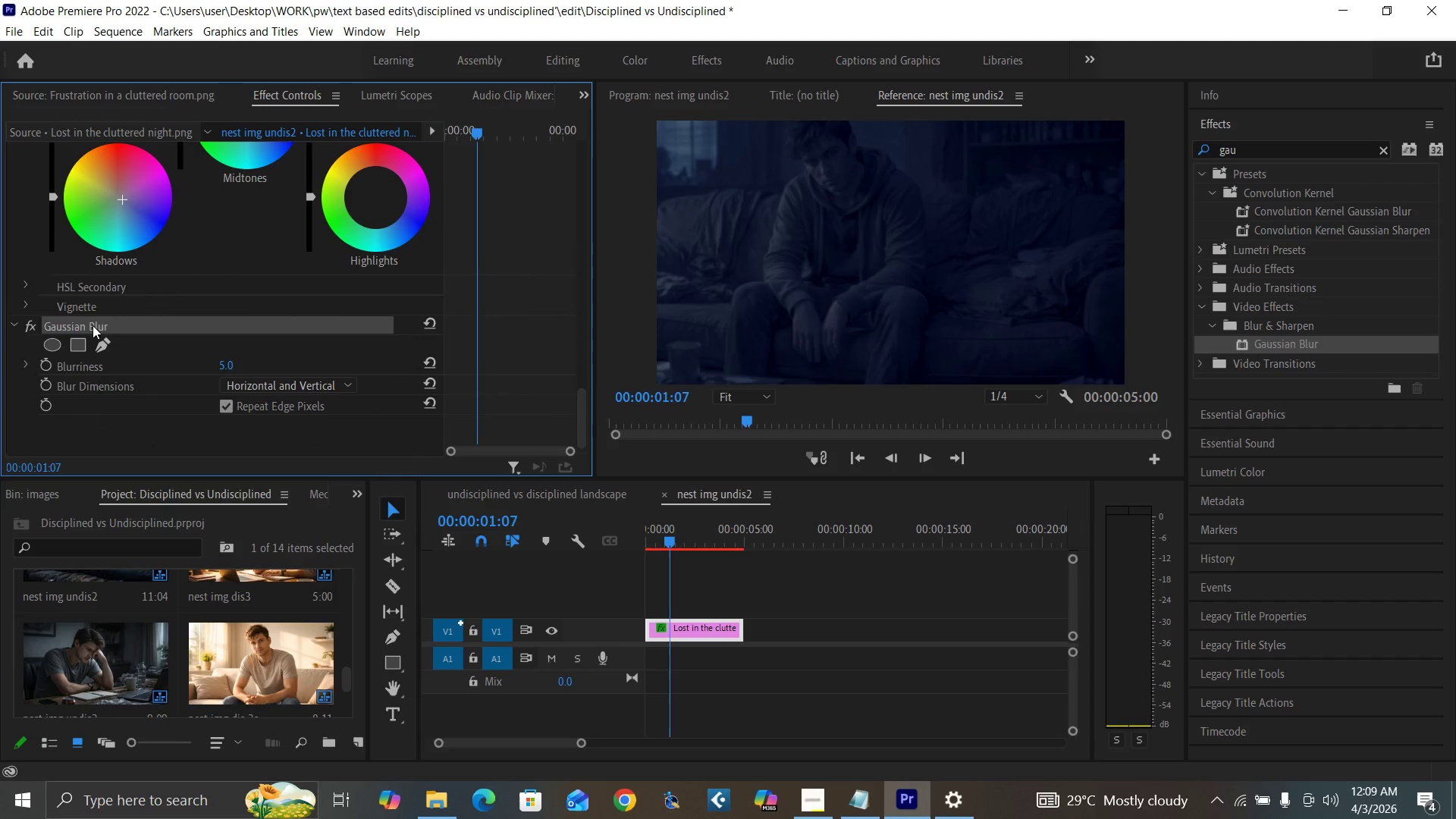 
hold_key(key=ShiftLeft, duration=1.03)
left_click([93, 325])
 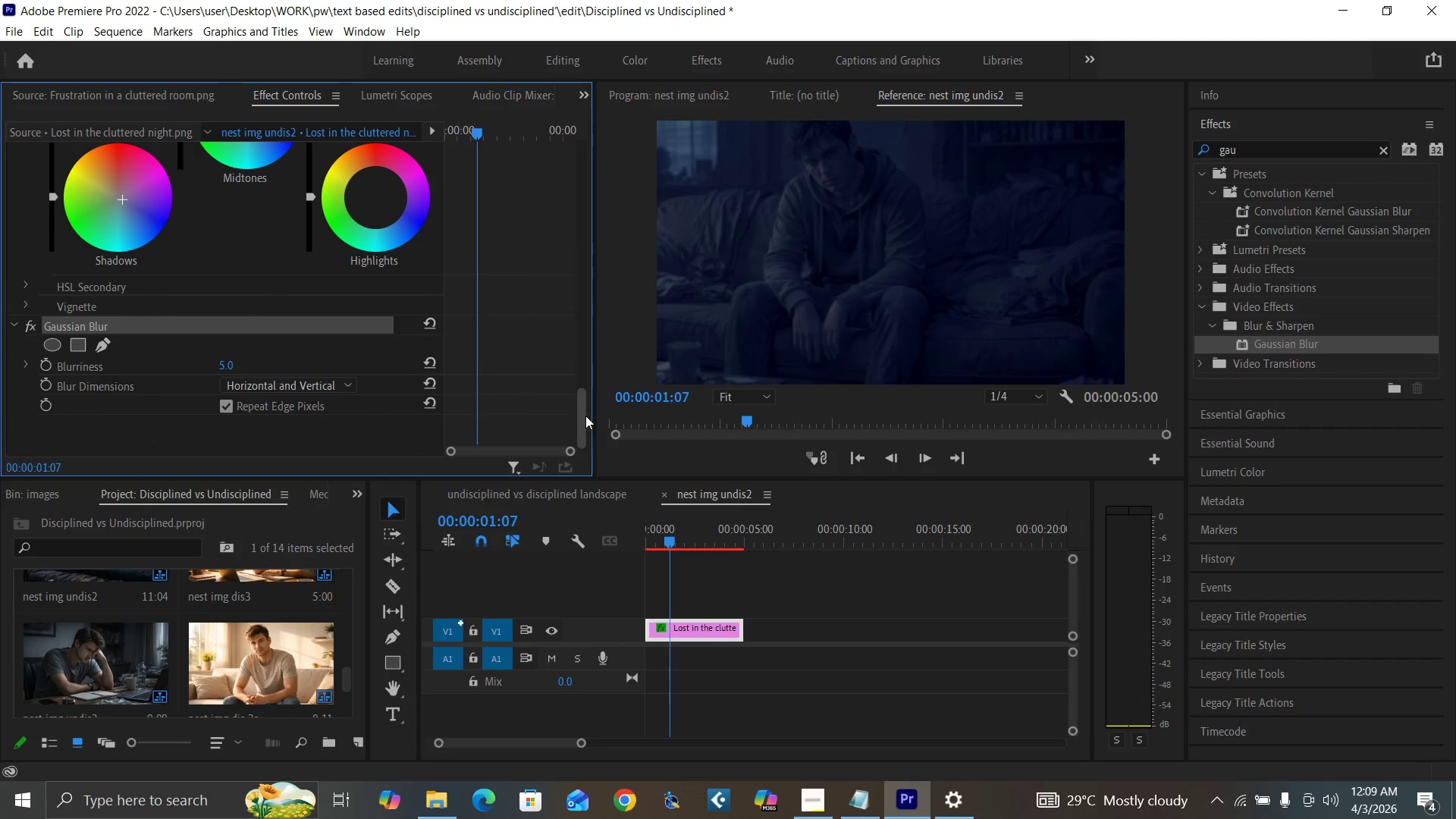 
hold_key(key=ShiftLeft, duration=1.5)
left_click_drag(start_coordinate=[584, 414], to_coordinate=[566, 203])
 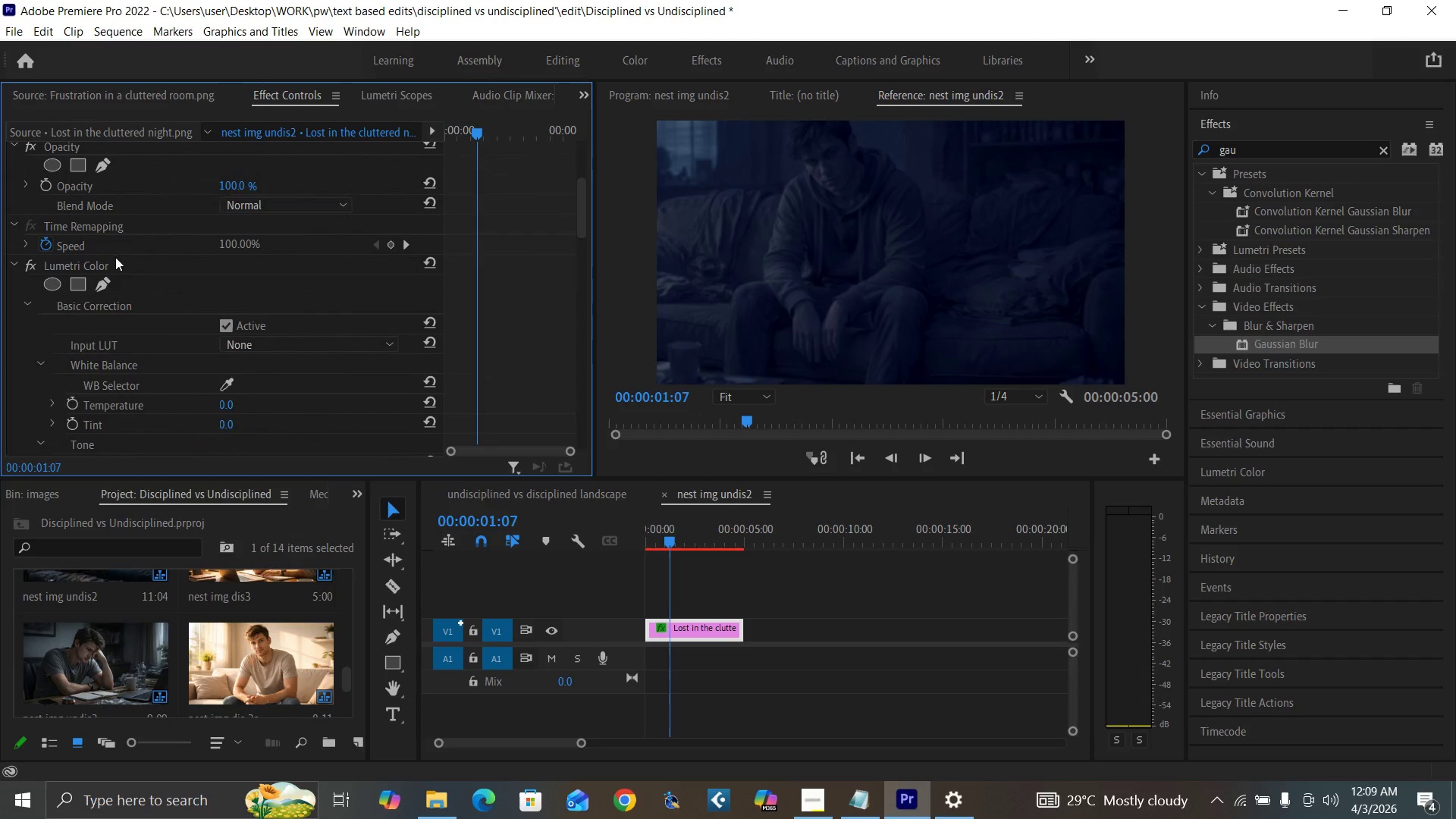 
hold_key(key=ShiftLeft, duration=1.5)
 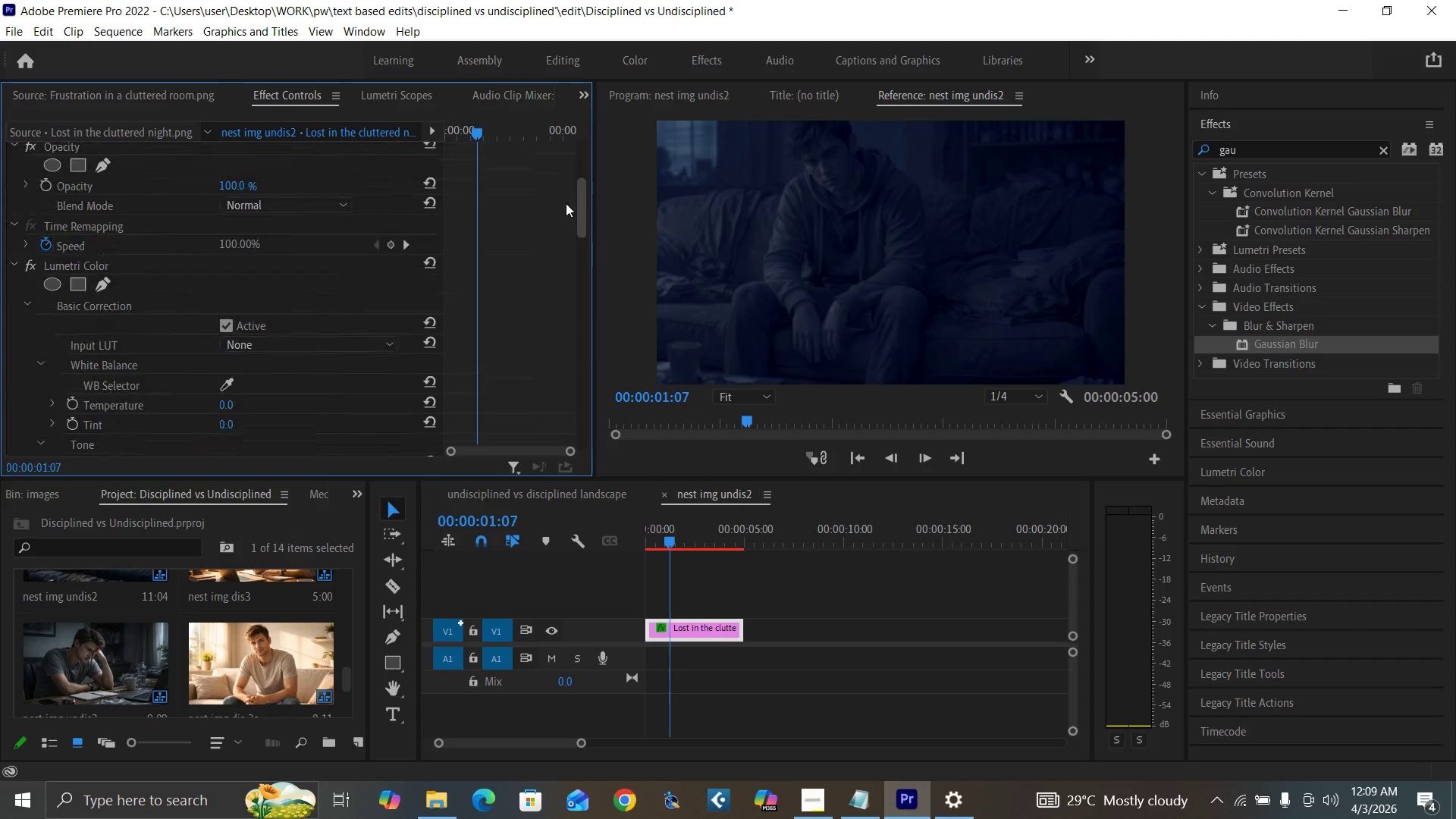 
hold_key(key=ShiftLeft, duration=1.52)
 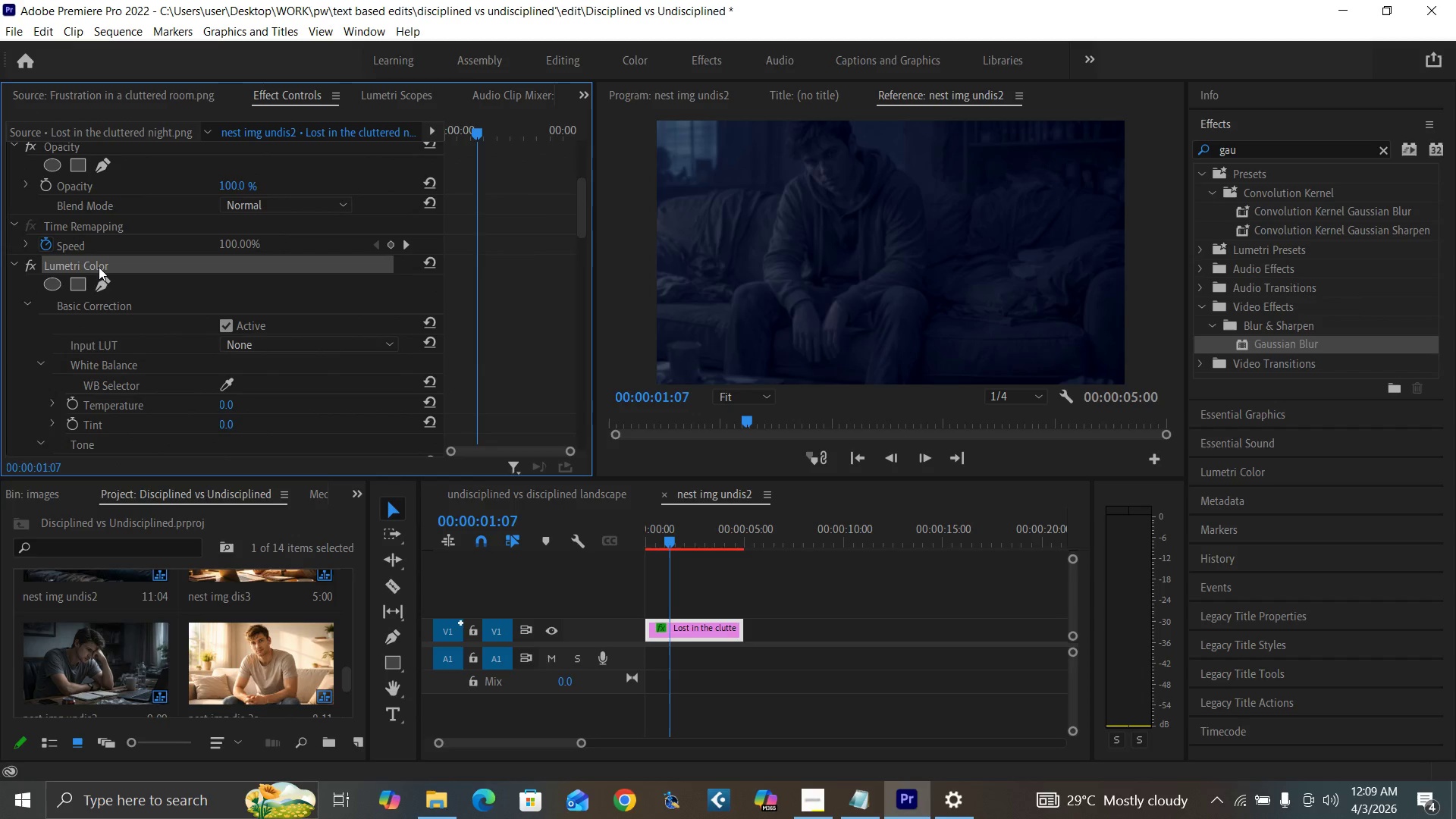 
hold_key(key=ShiftLeft, duration=1.51)
left_click([87, 268])
 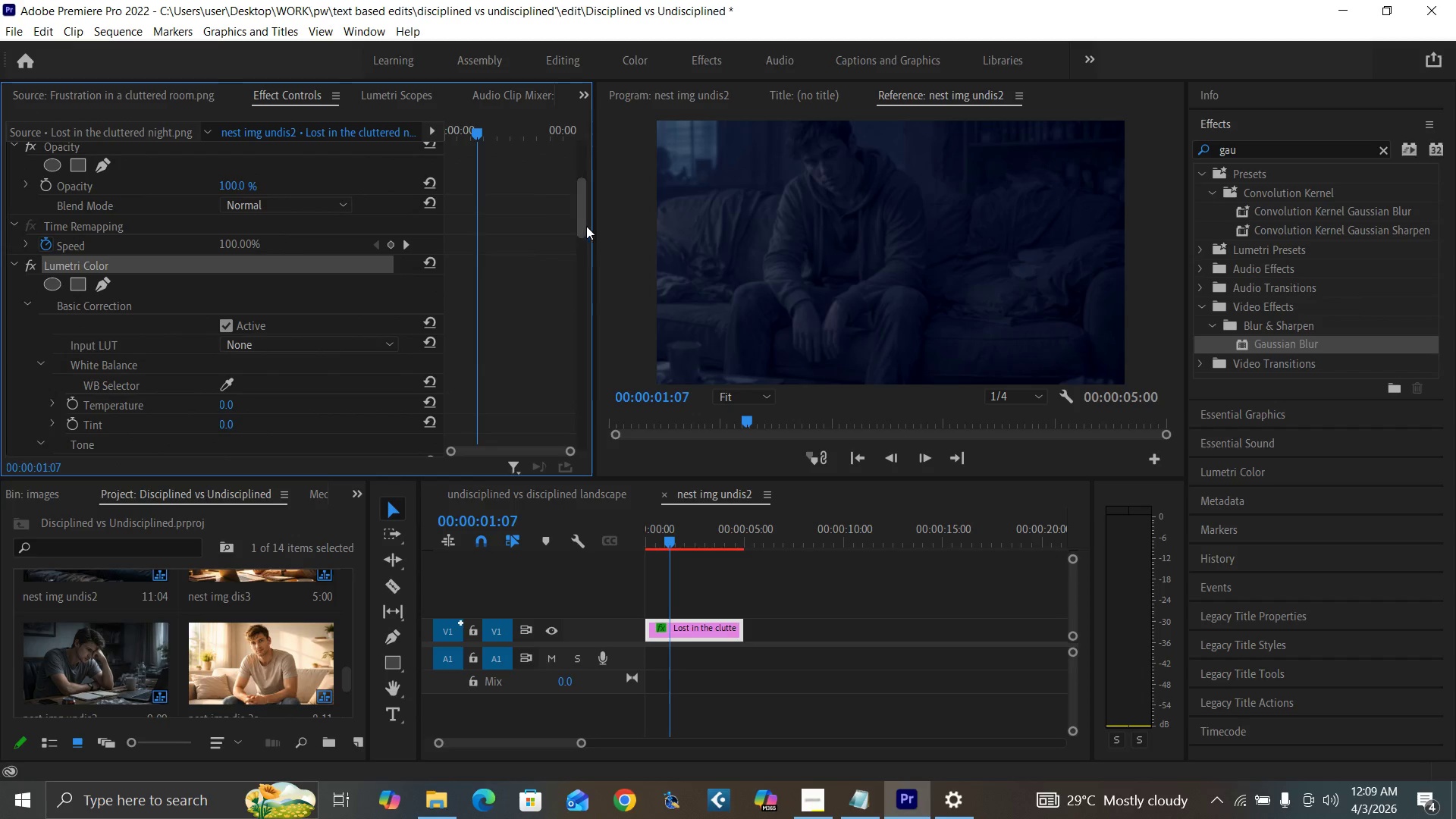 
hold_key(key=ShiftLeft, duration=1.5)
left_click_drag(start_coordinate=[583, 223], to_coordinate=[576, 449])
 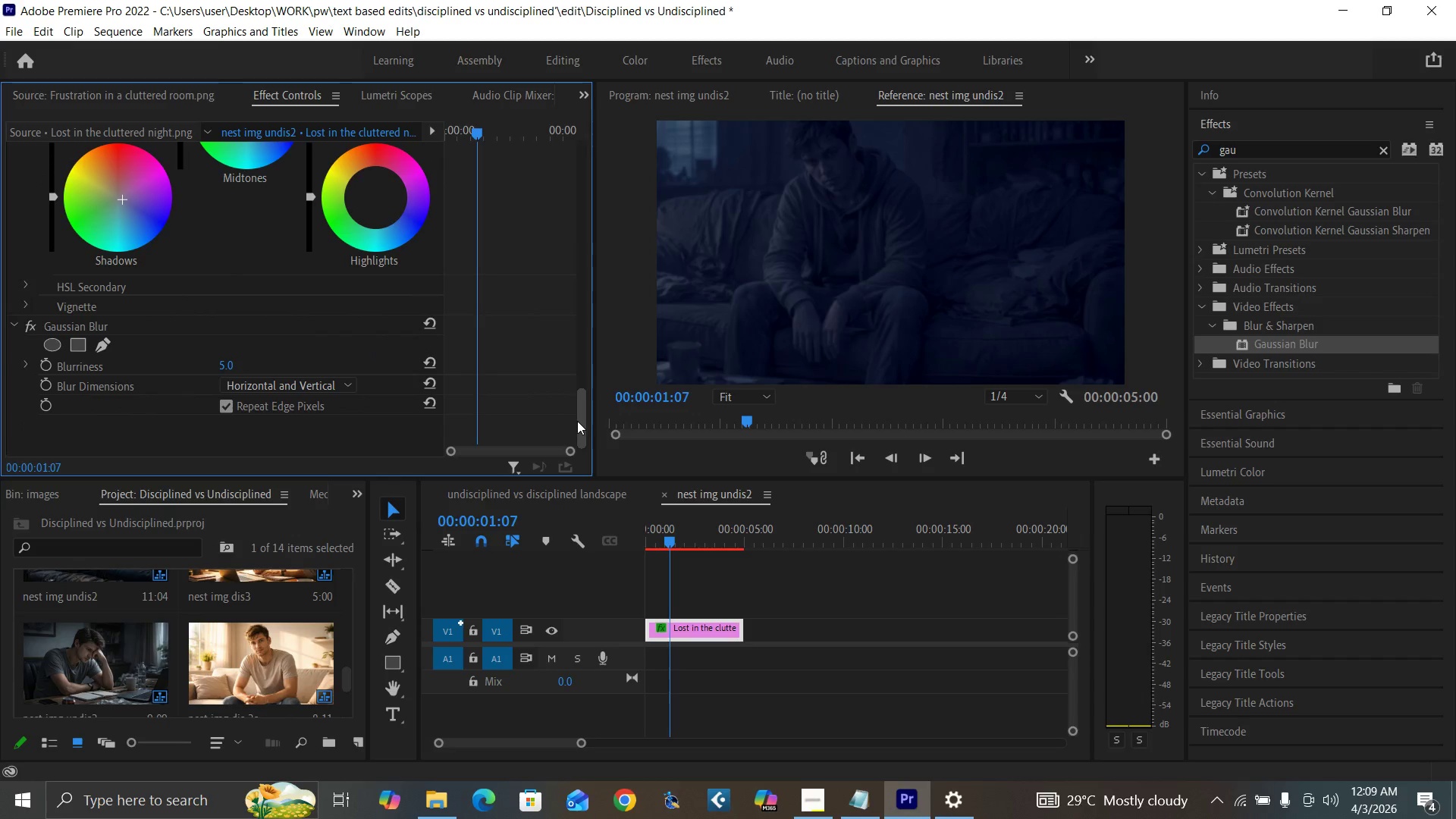 
hold_key(key=ShiftLeft, duration=0.77)
 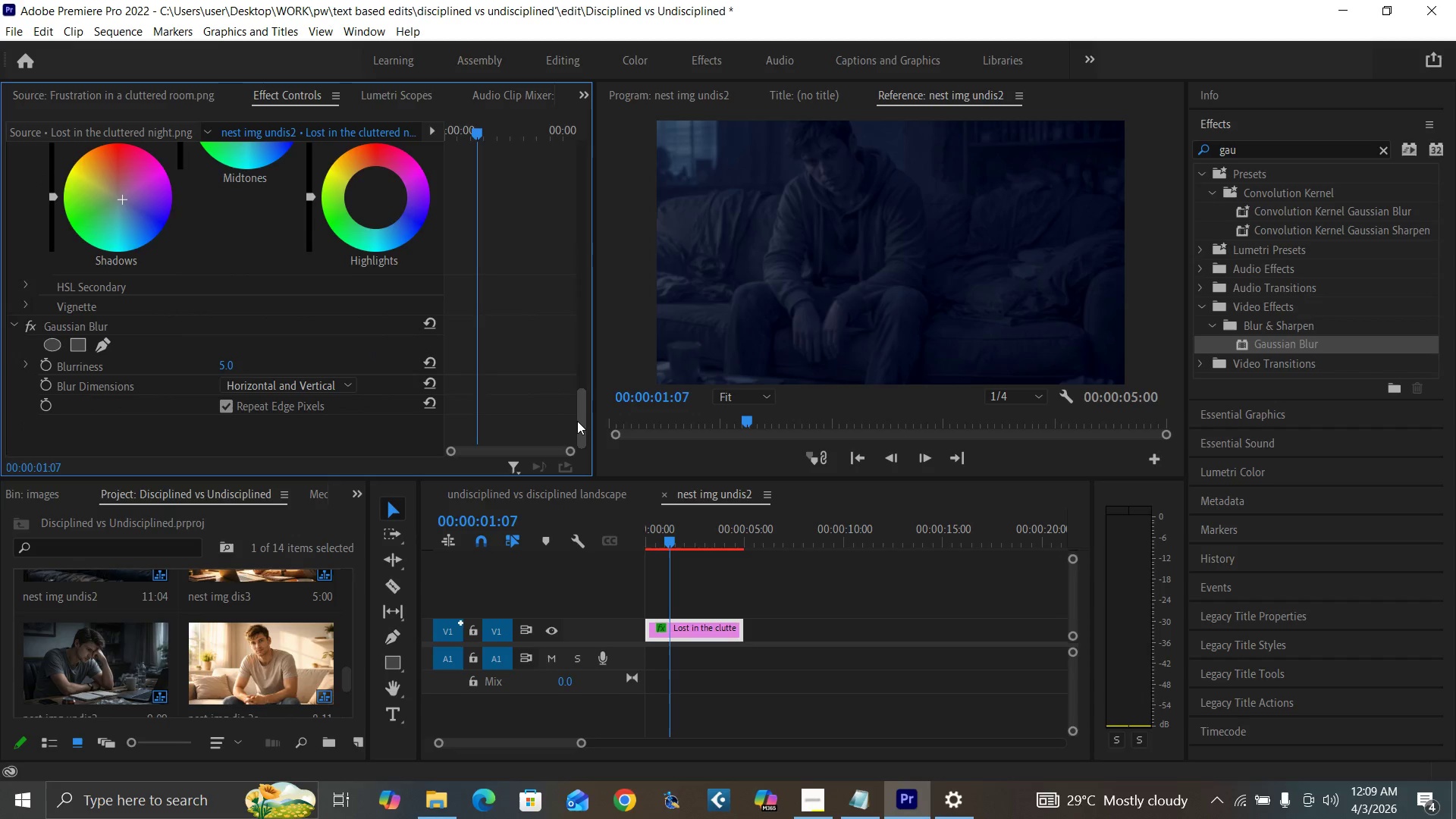 
key(Control+C)
 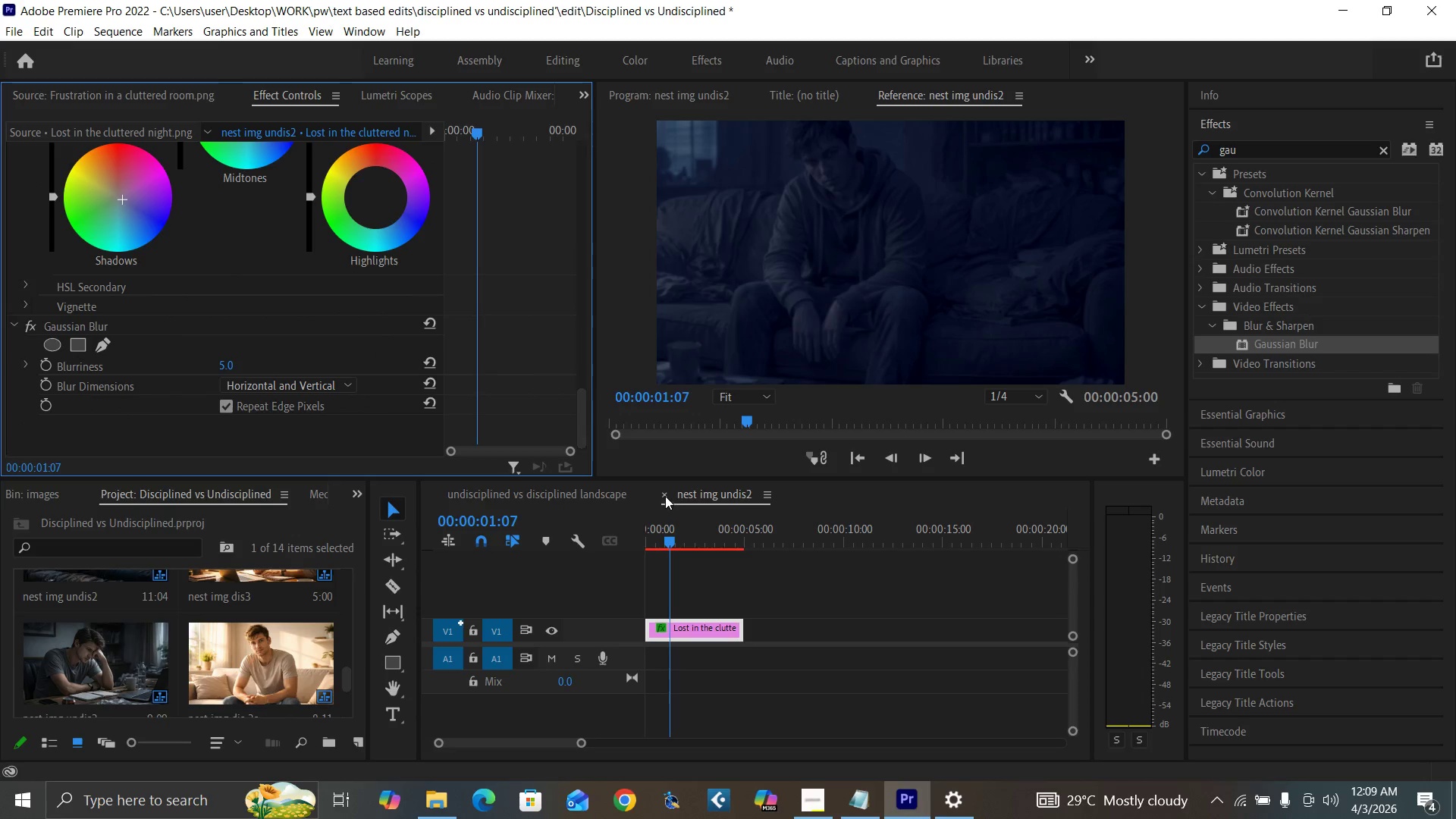 
left_click([665, 494])
 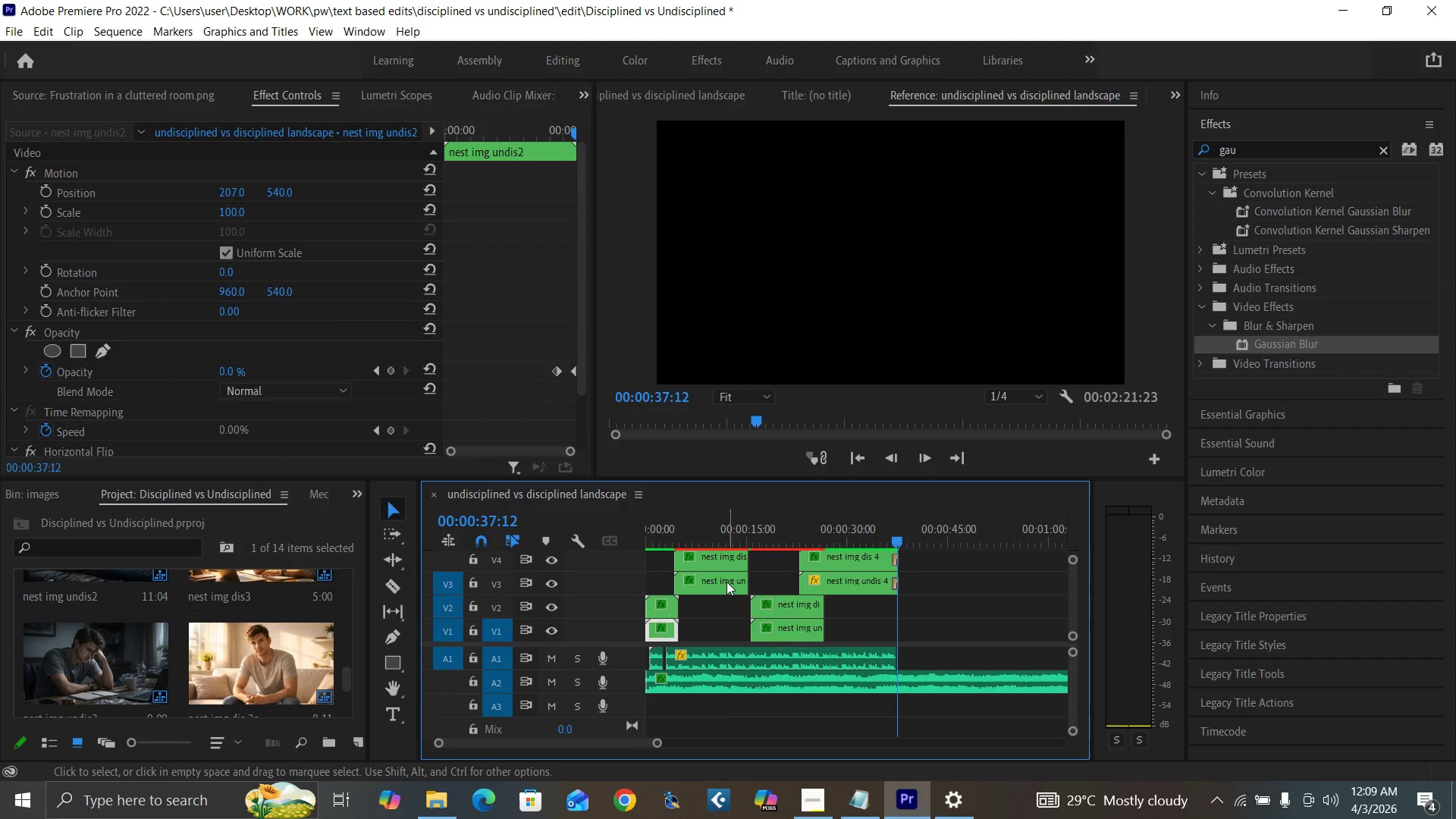 
left_click([717, 537])
 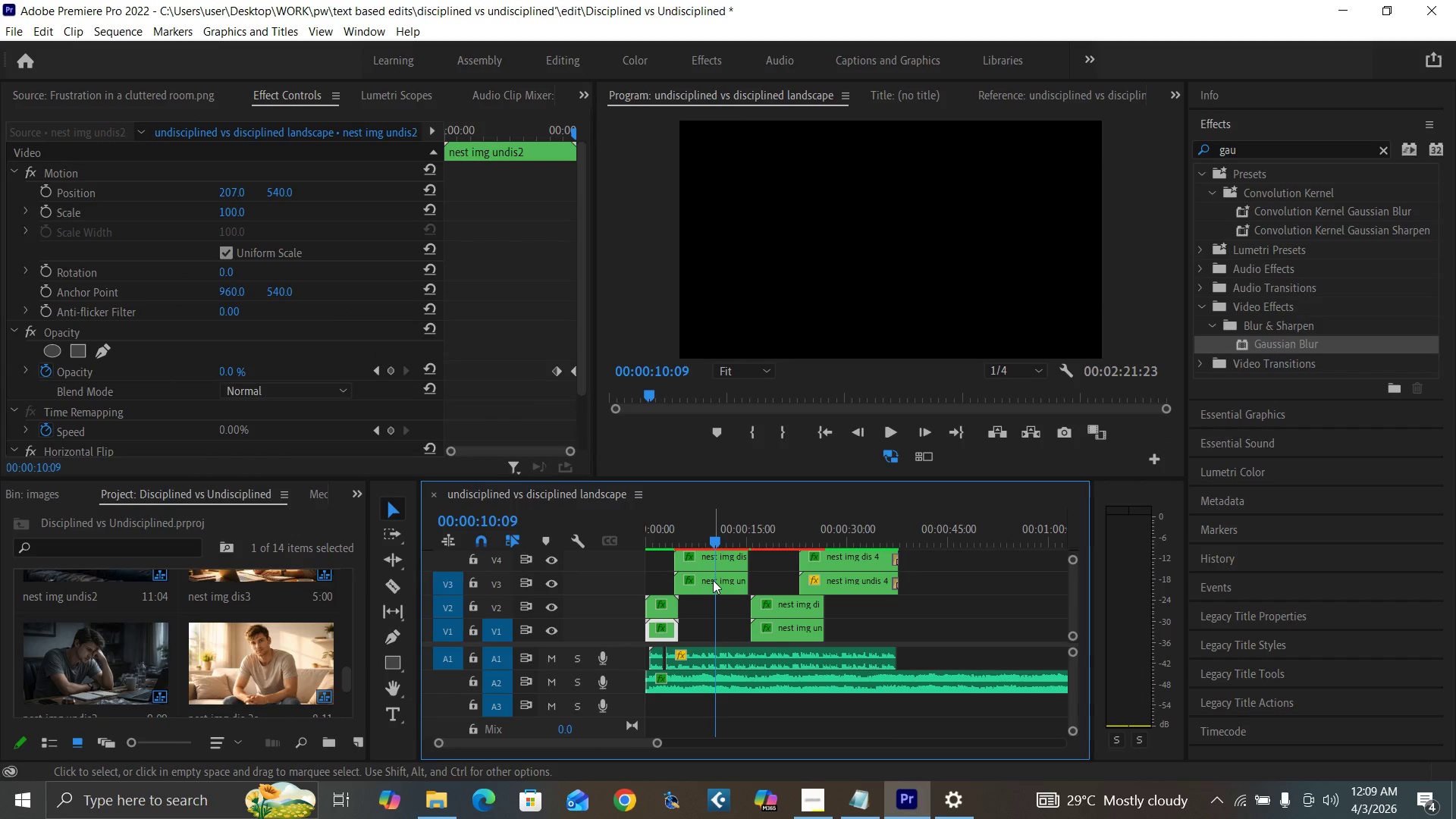 
double_click([713, 580])
 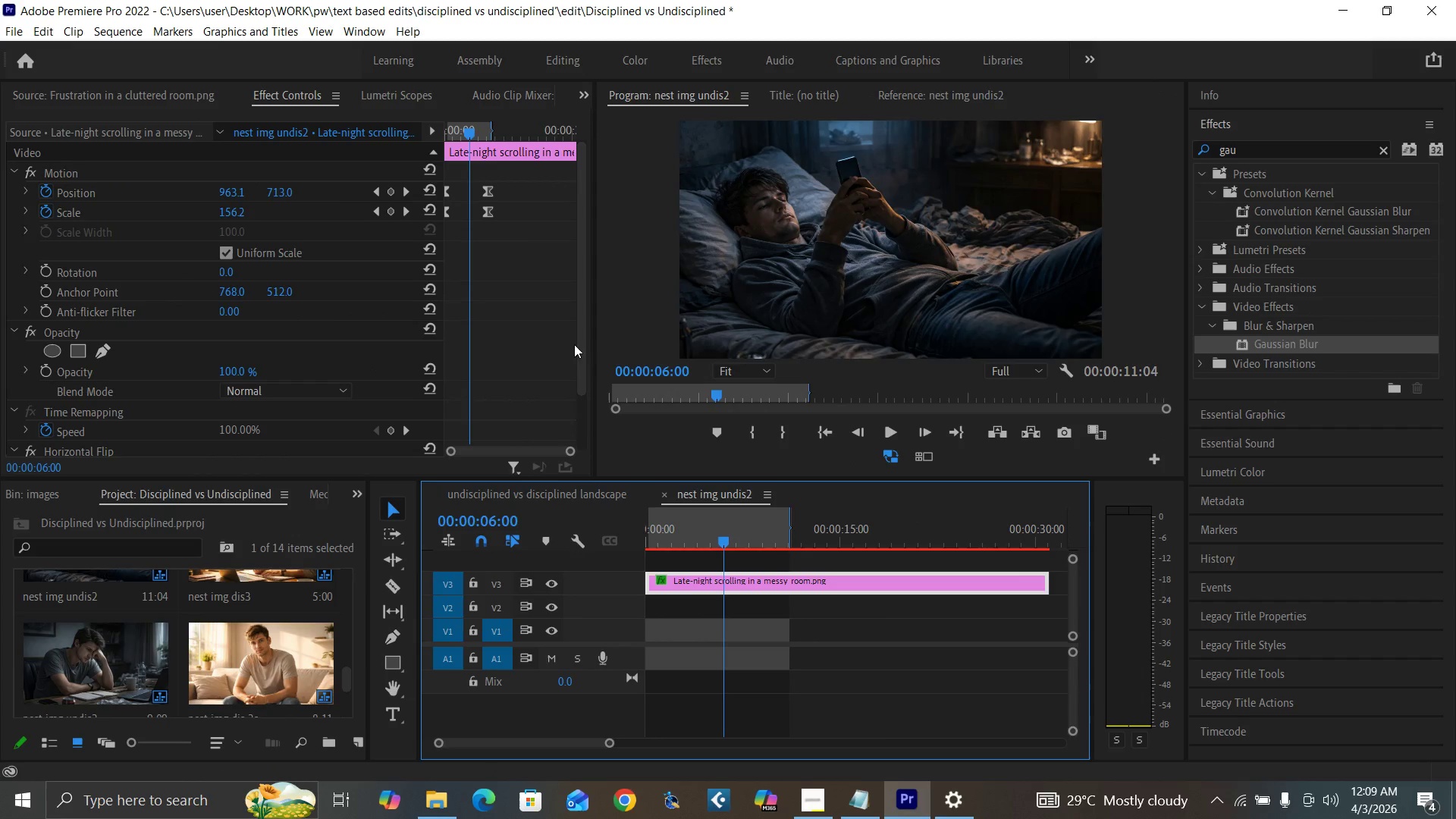 
left_click_drag(start_coordinate=[581, 359], to_coordinate=[579, 443])
 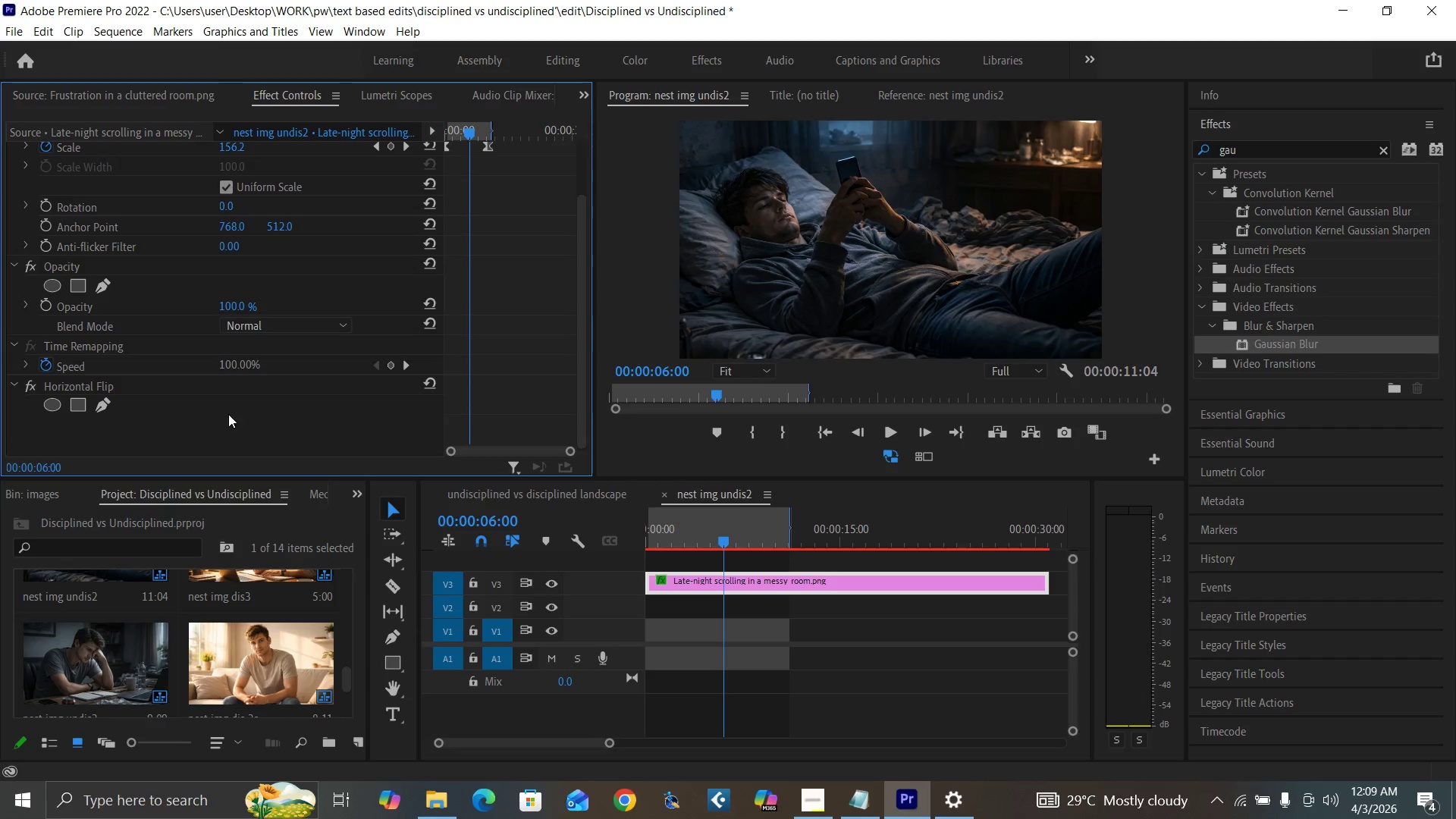 
left_click([228, 414])
 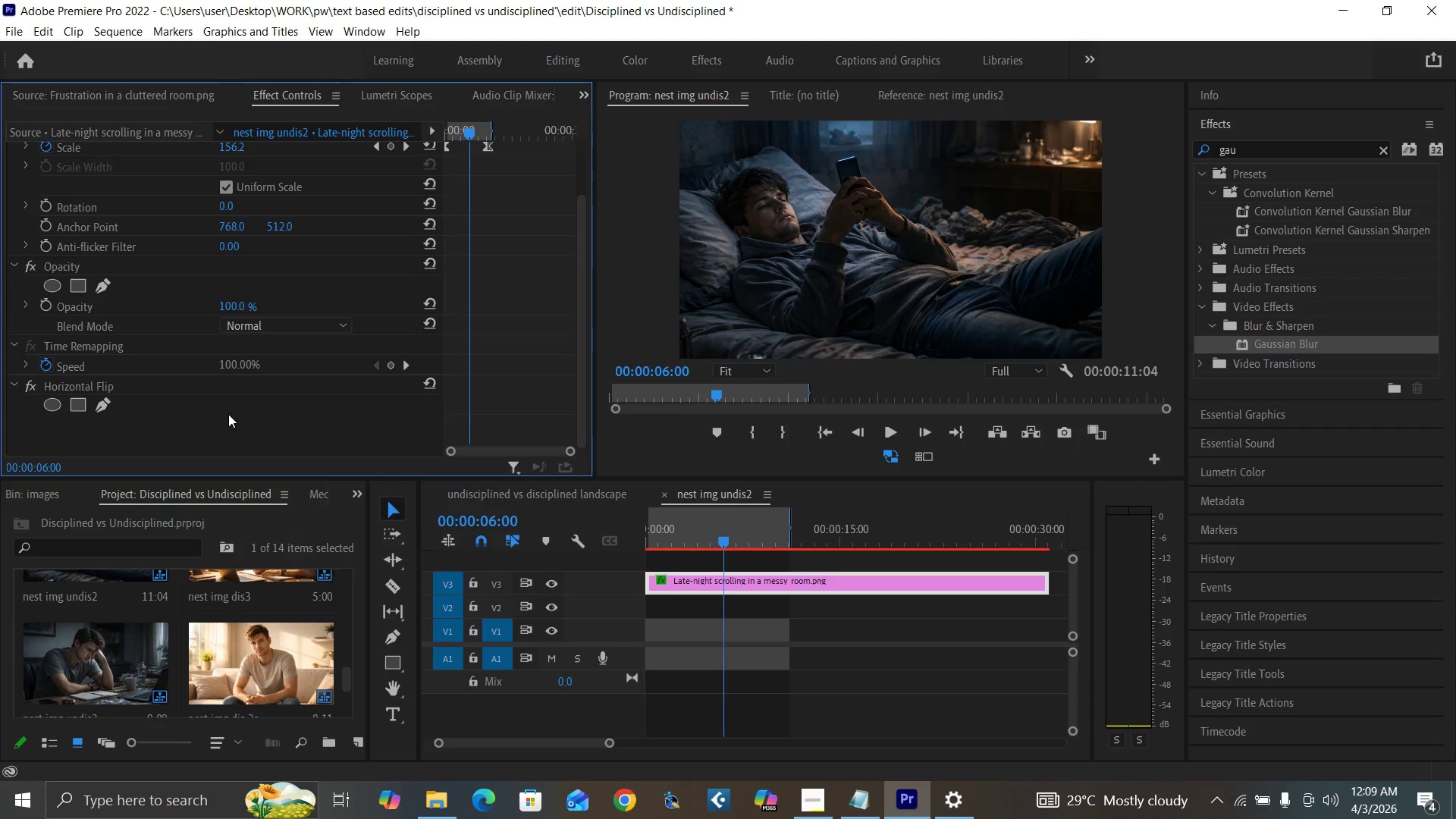 
key(Control+V)
 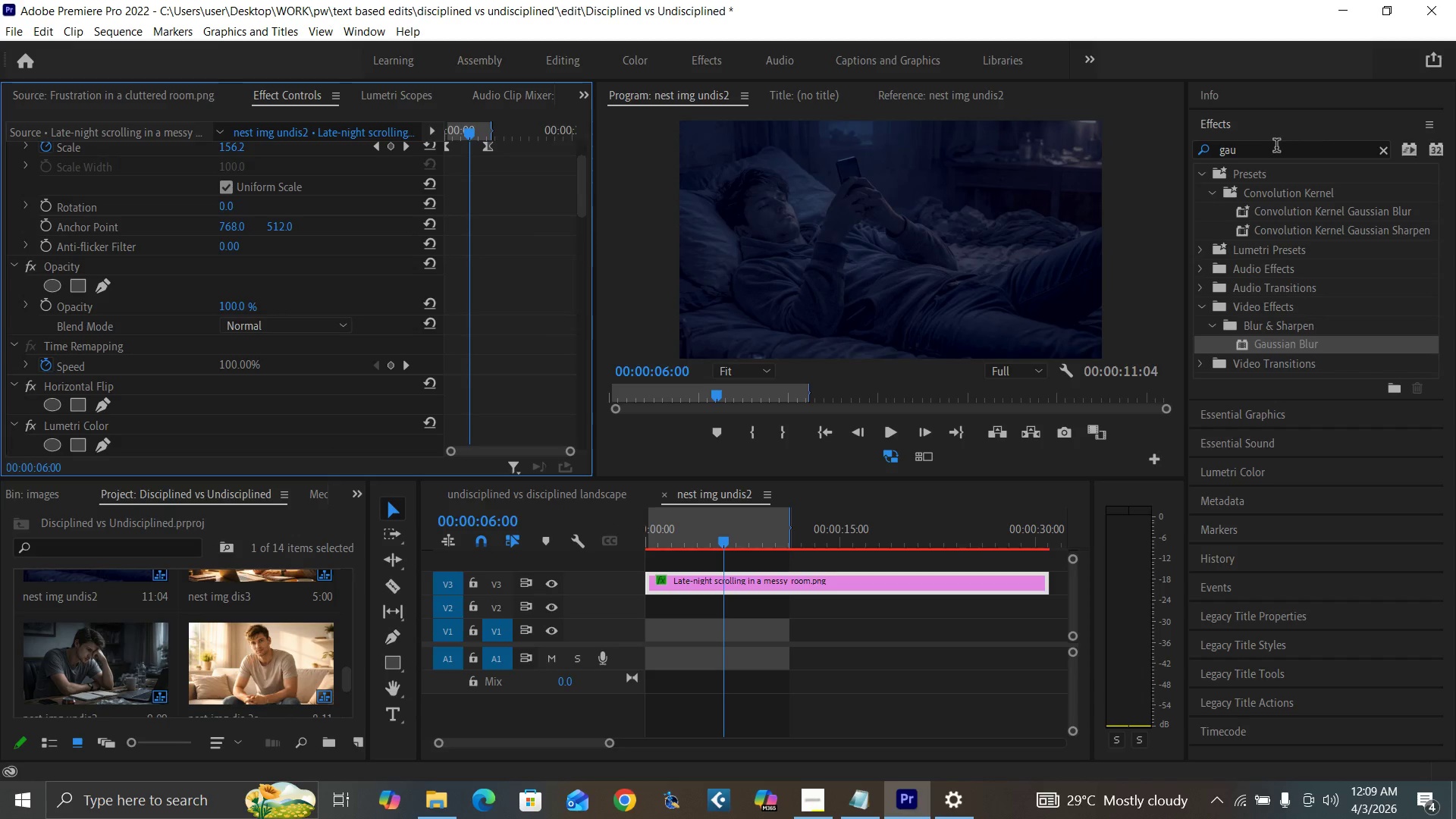 
left_click_drag(start_coordinate=[1269, 340], to_coordinate=[736, 583])
 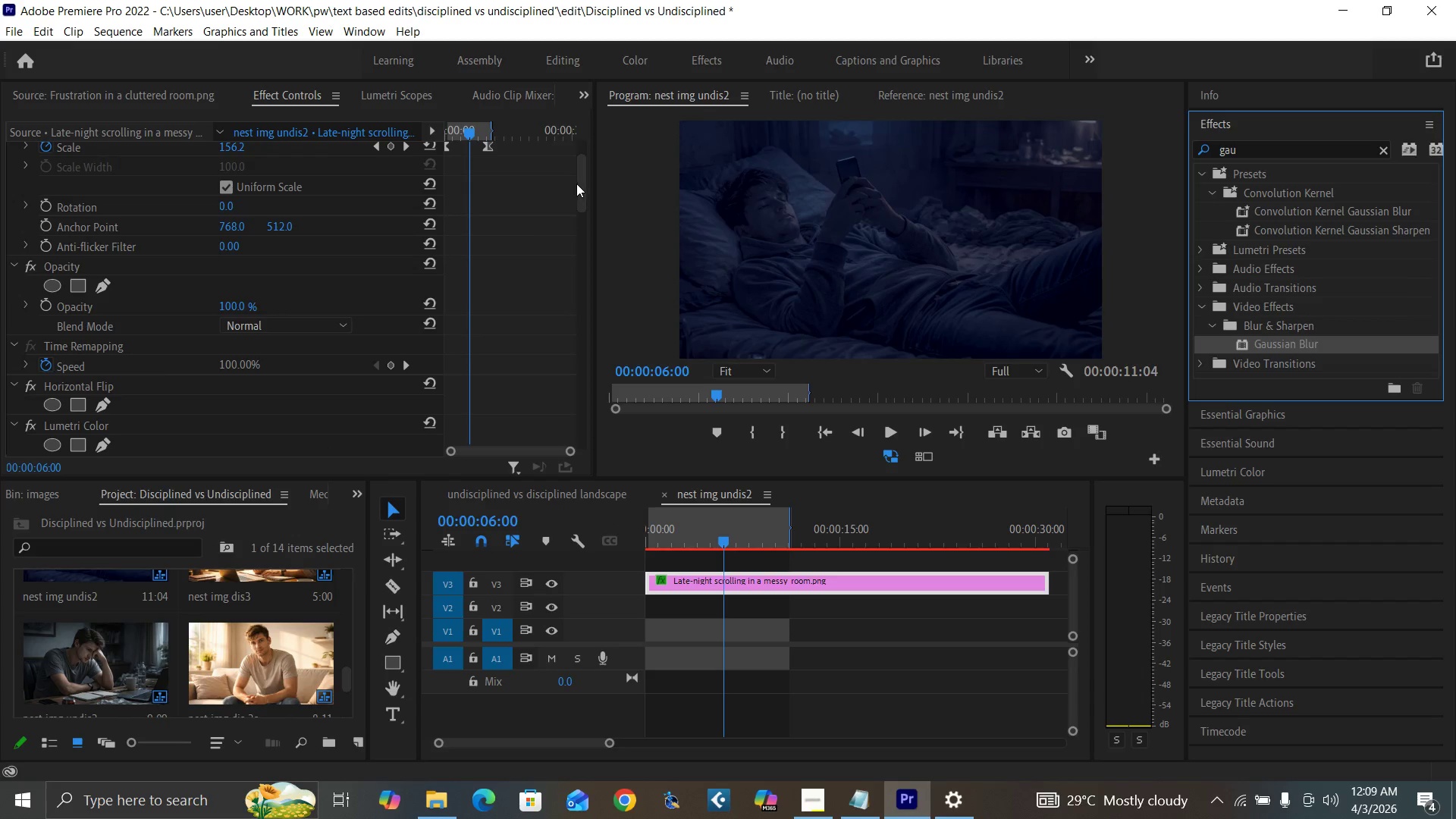 
left_click_drag(start_coordinate=[581, 193], to_coordinate=[588, 460])
 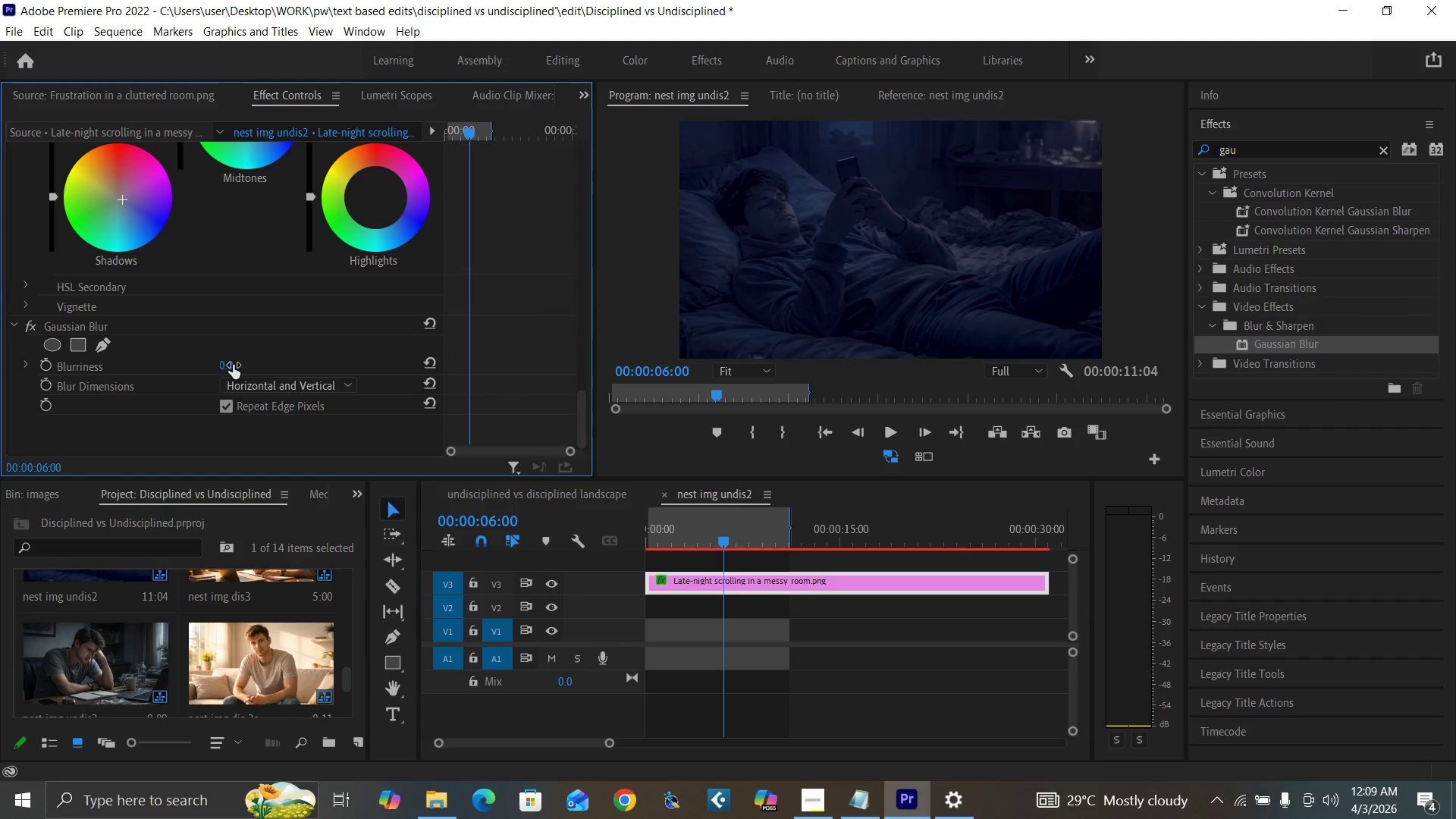 
left_click([232, 364])
 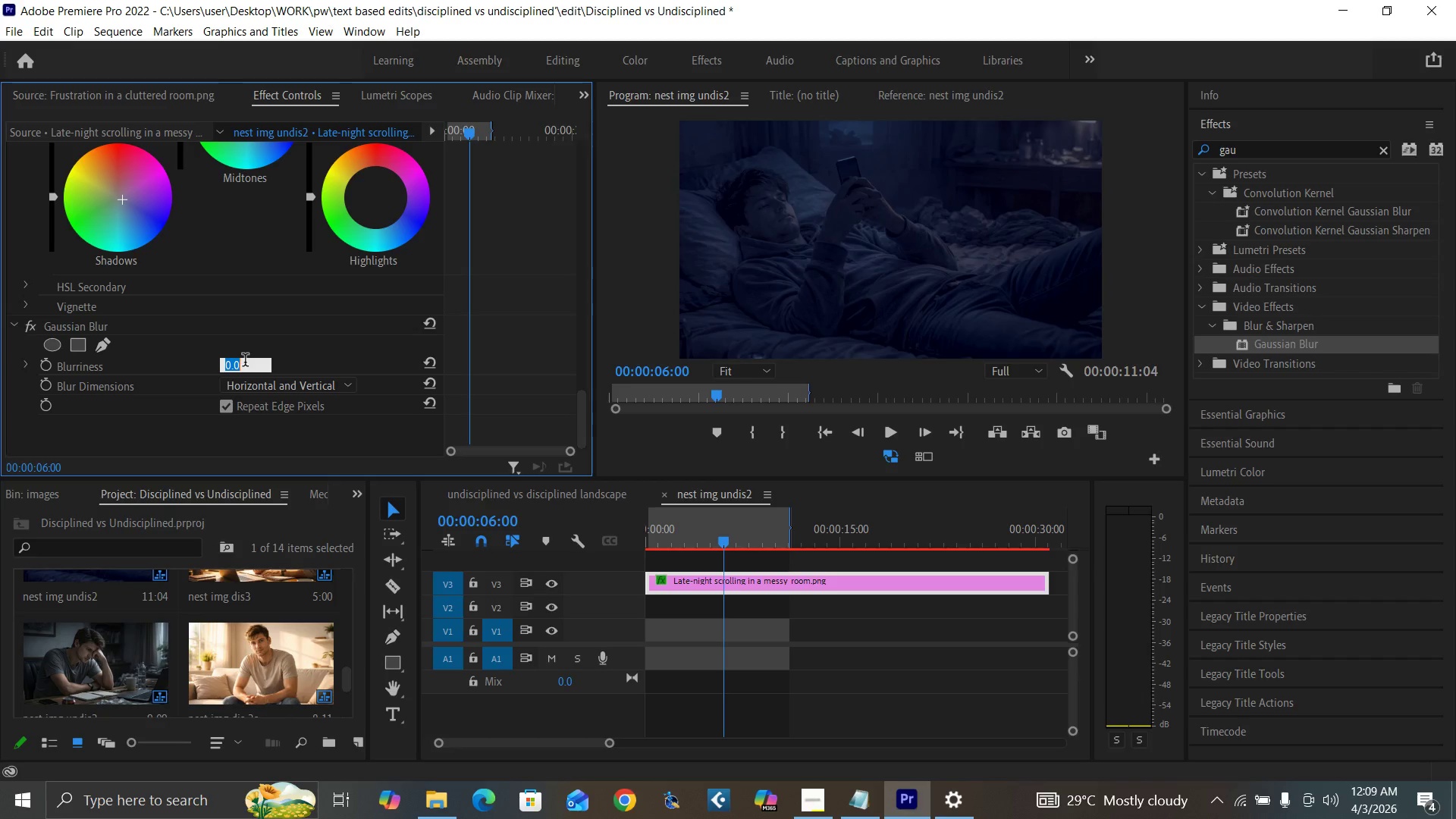 
type(10)
 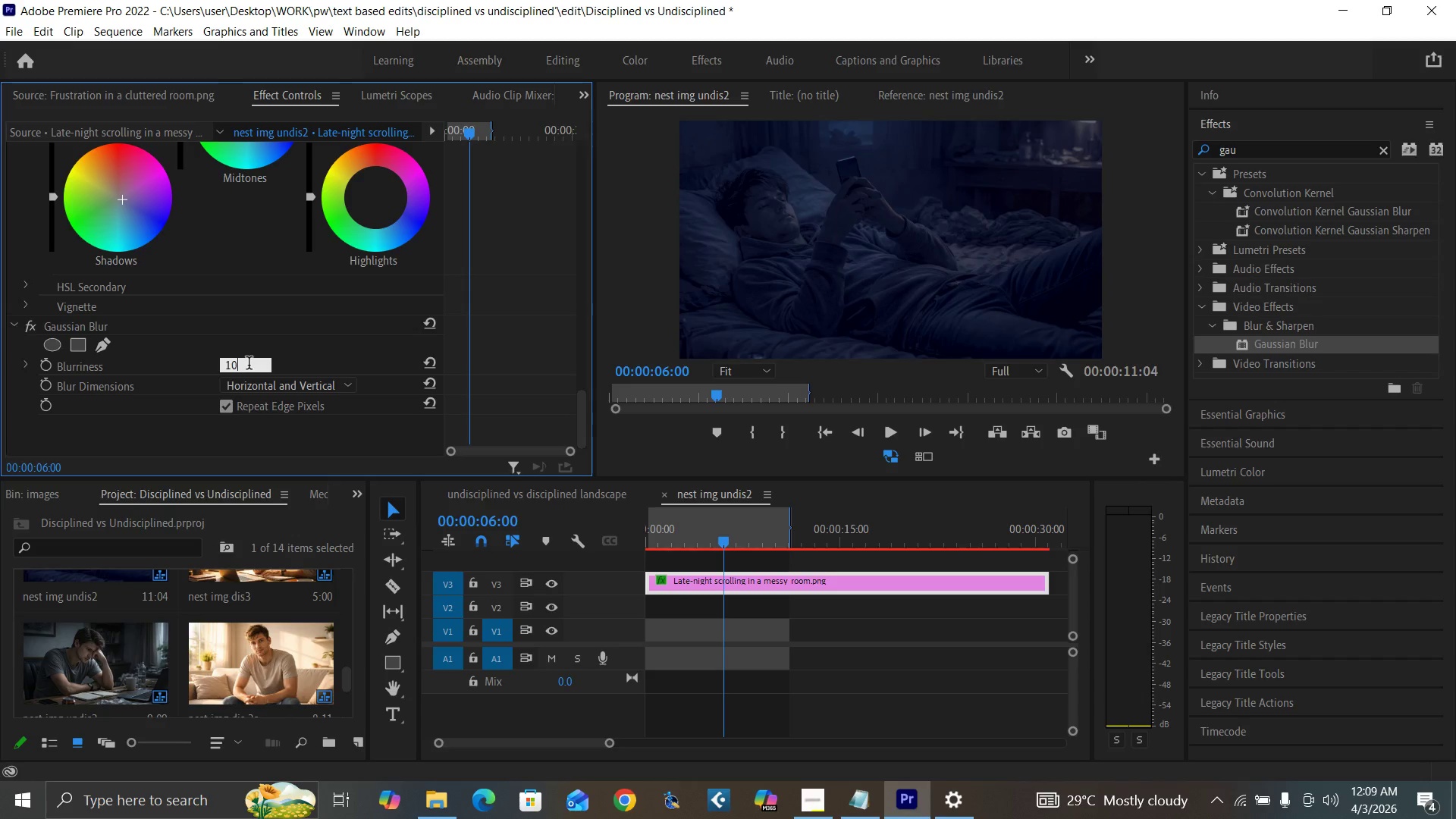 
key(Enter)
 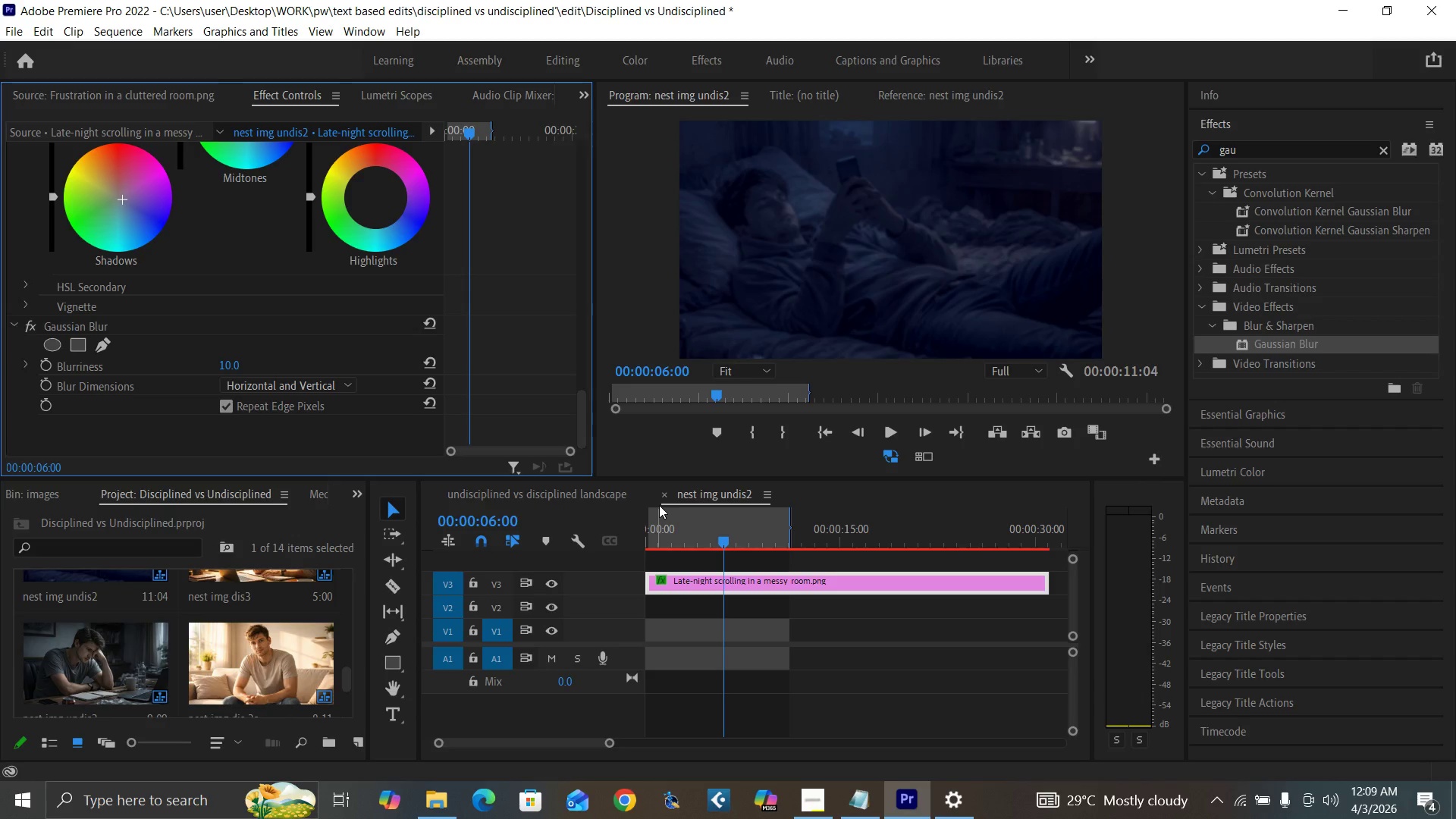 
left_click([662, 493])
 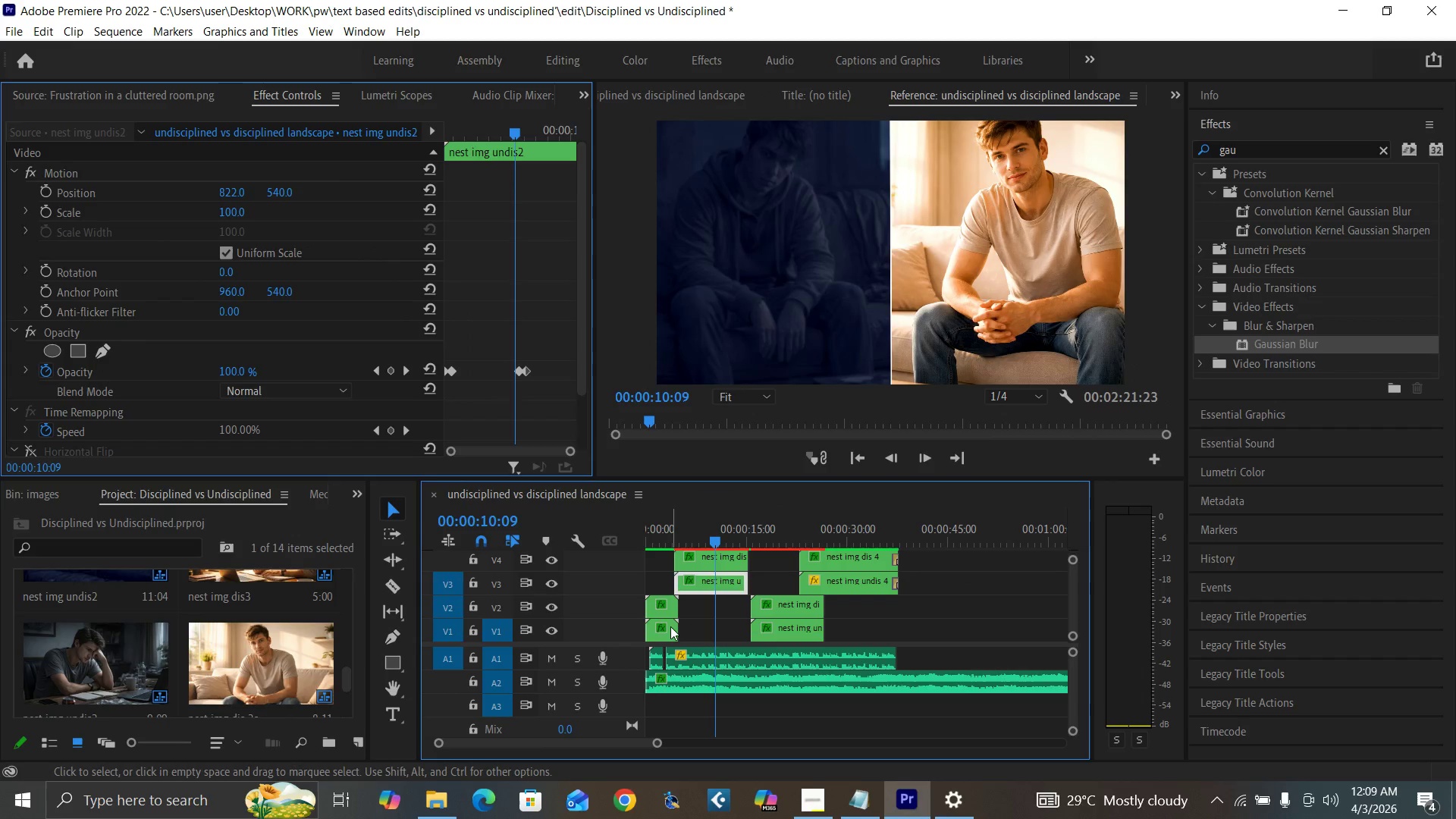 
double_click([670, 627])
 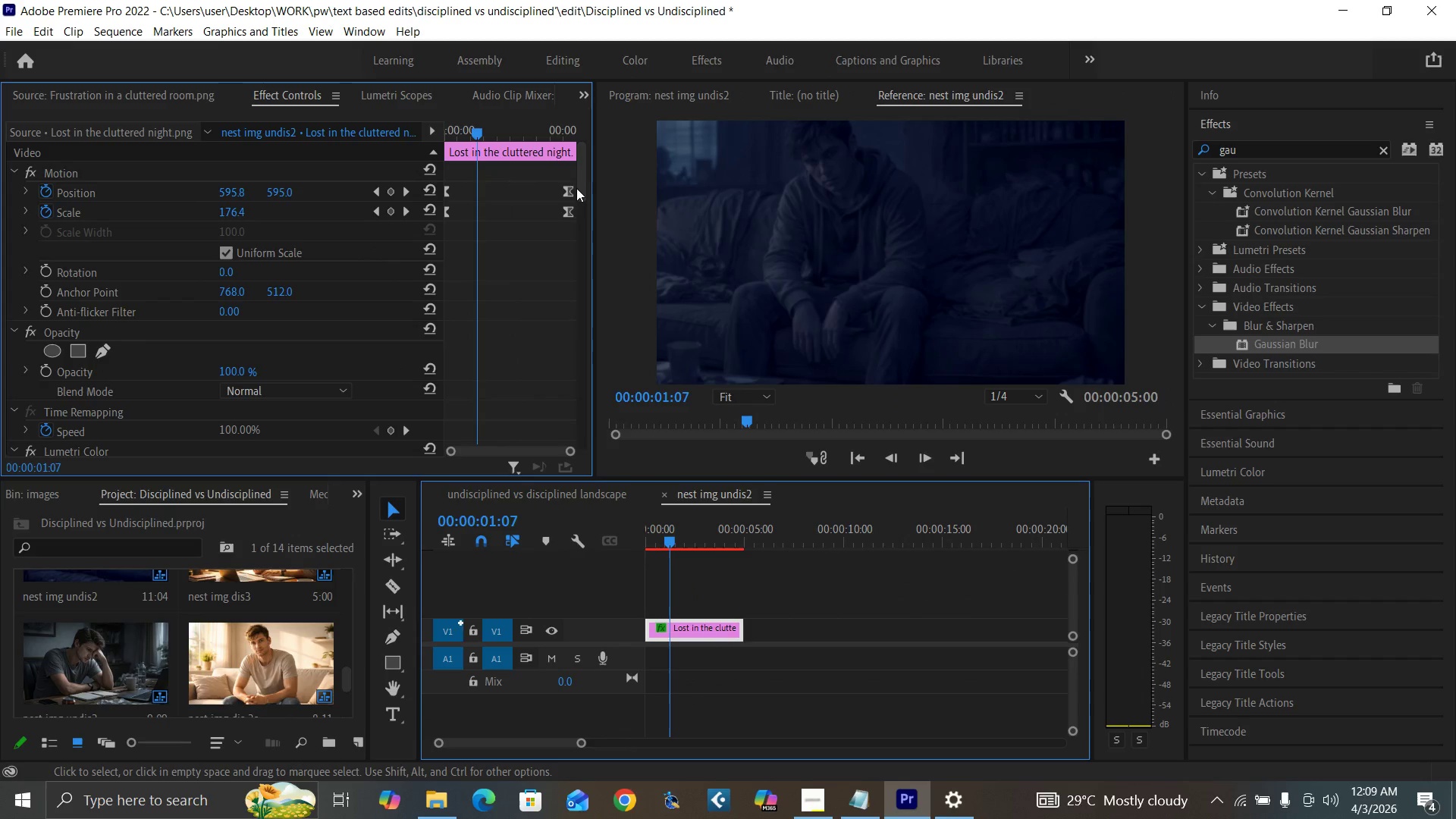 
left_click_drag(start_coordinate=[581, 187], to_coordinate=[588, 444])
 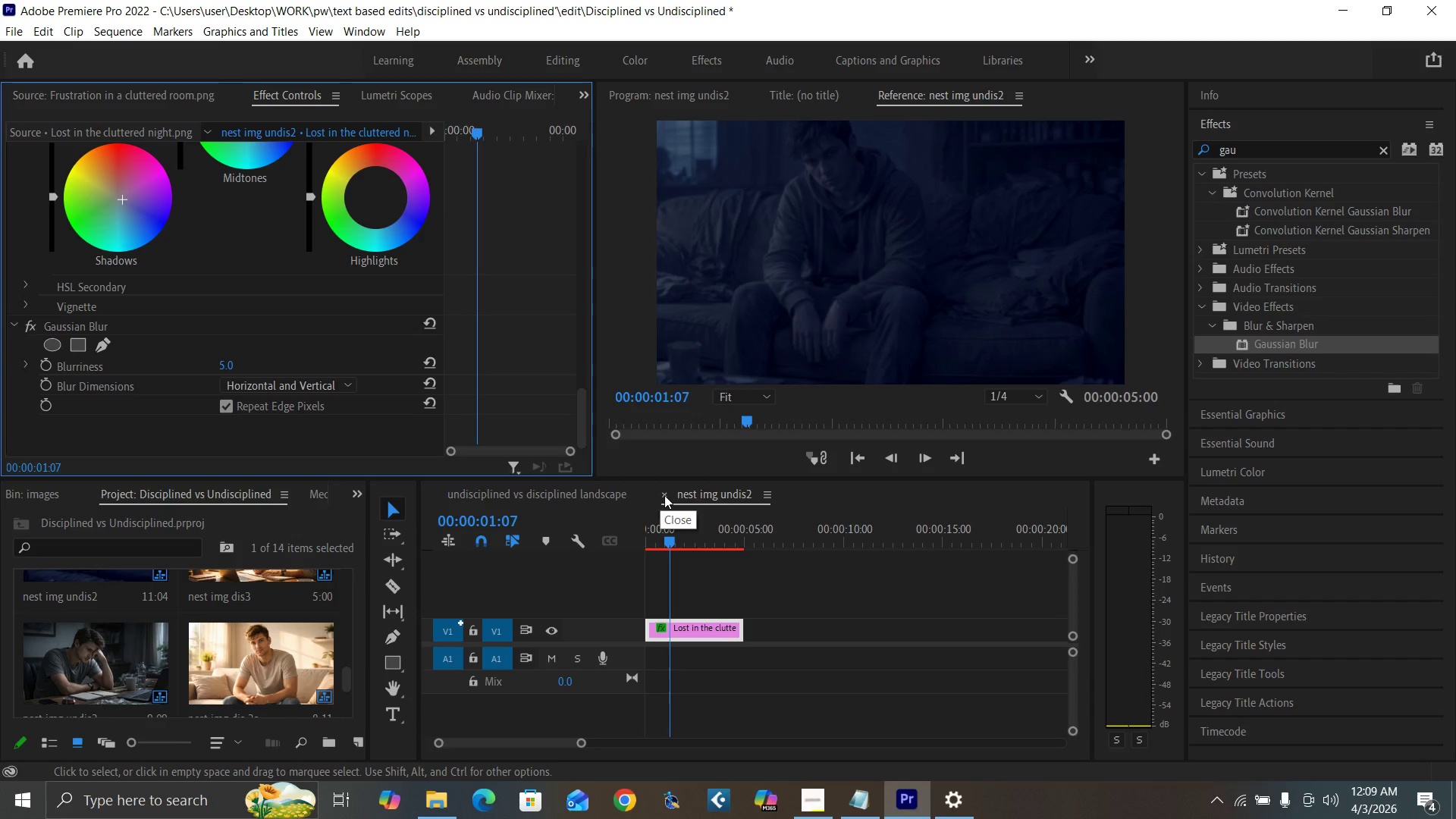 
left_click([664, 495])
 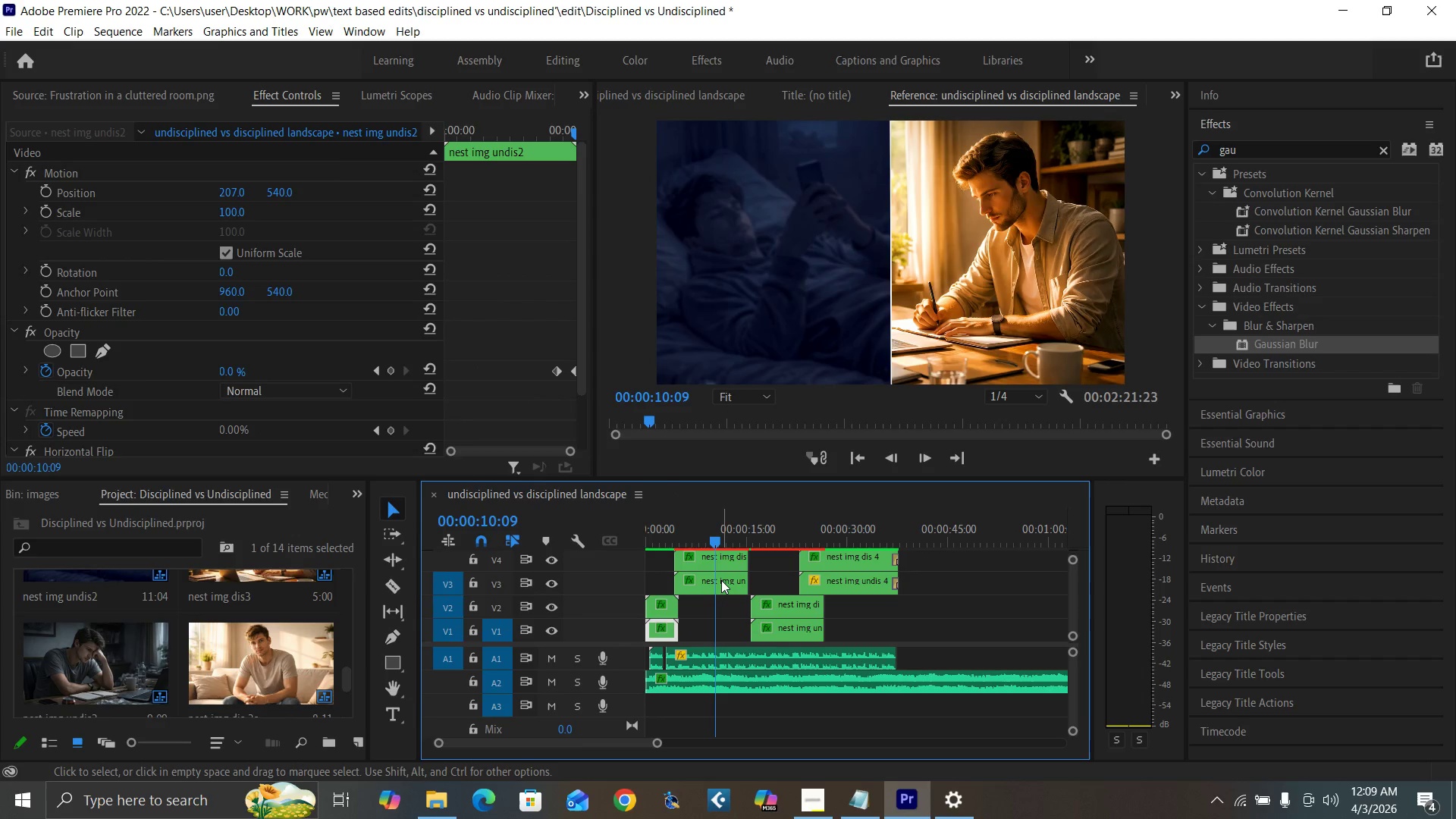 
double_click([721, 580])
 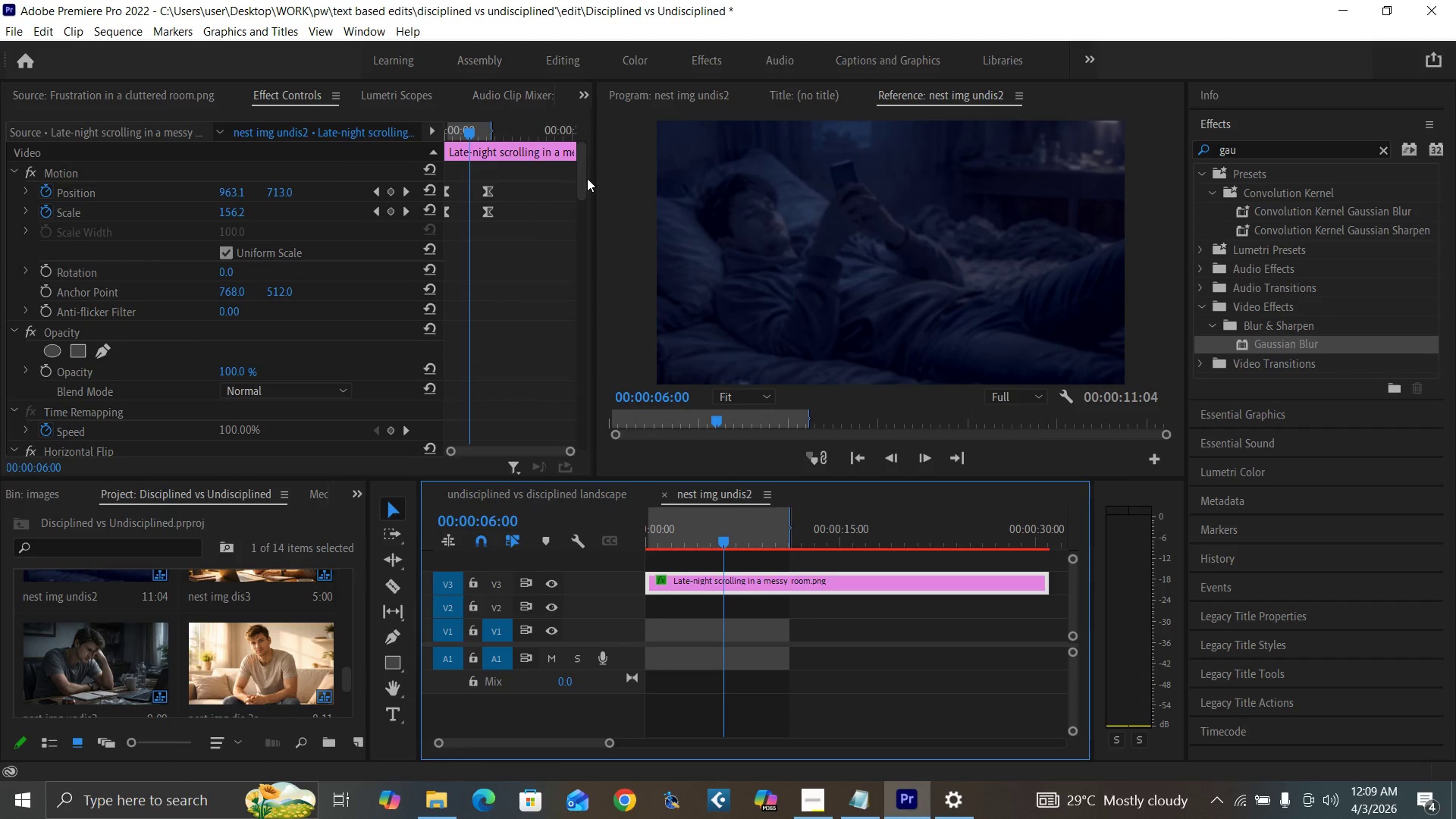 
left_click_drag(start_coordinate=[583, 186], to_coordinate=[591, 466])
 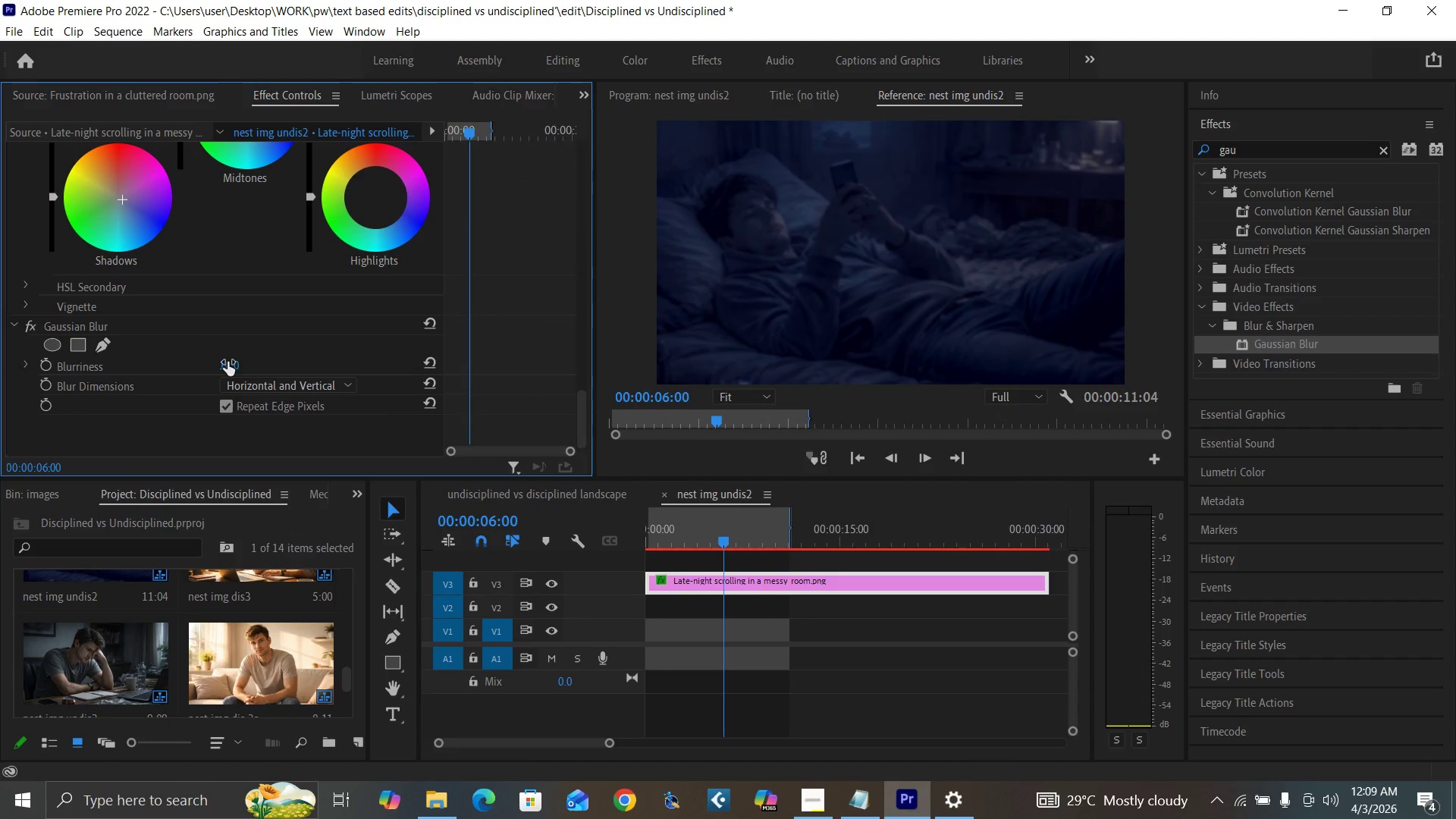 
left_click([223, 362])
 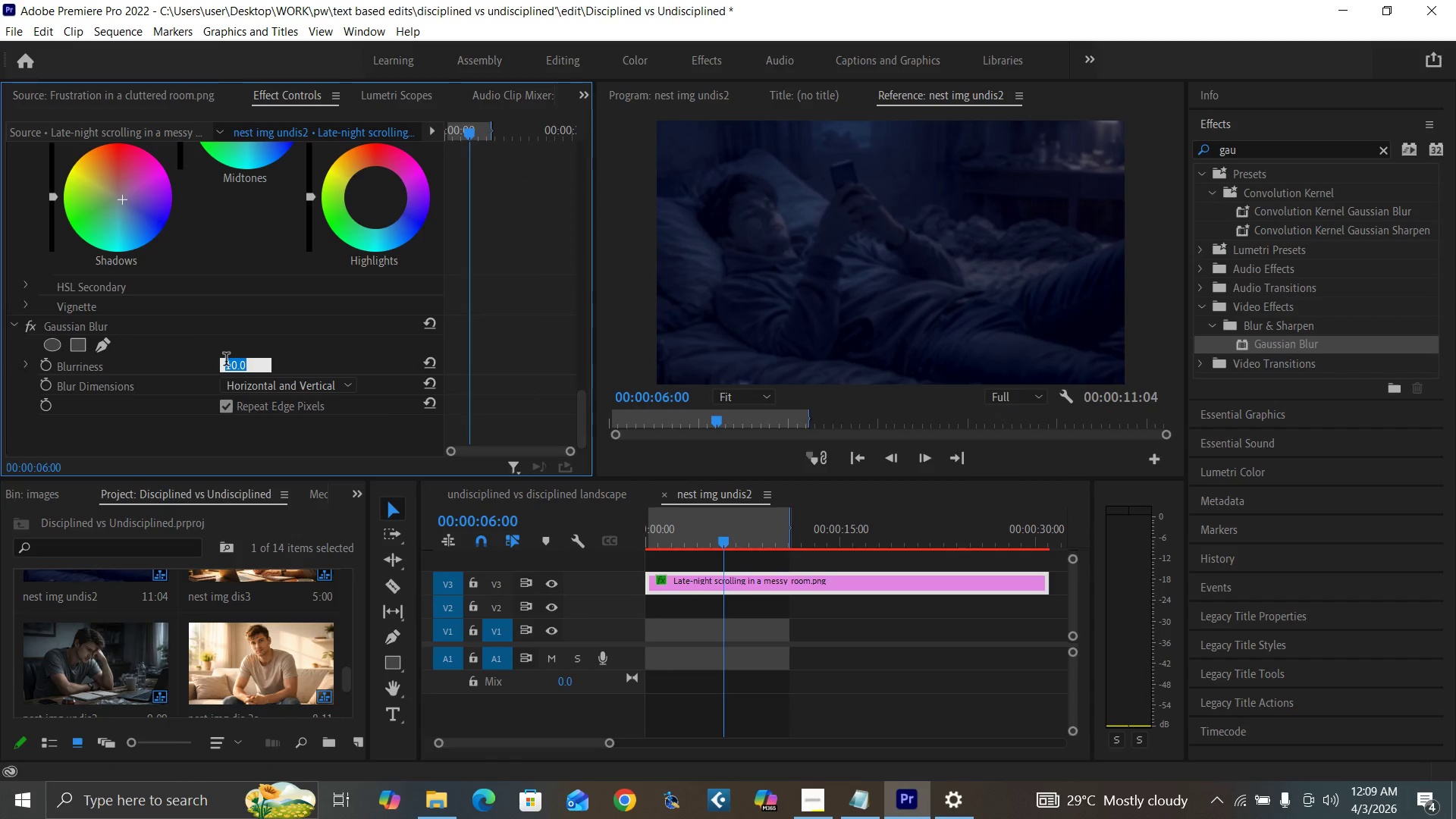 
key(5)
 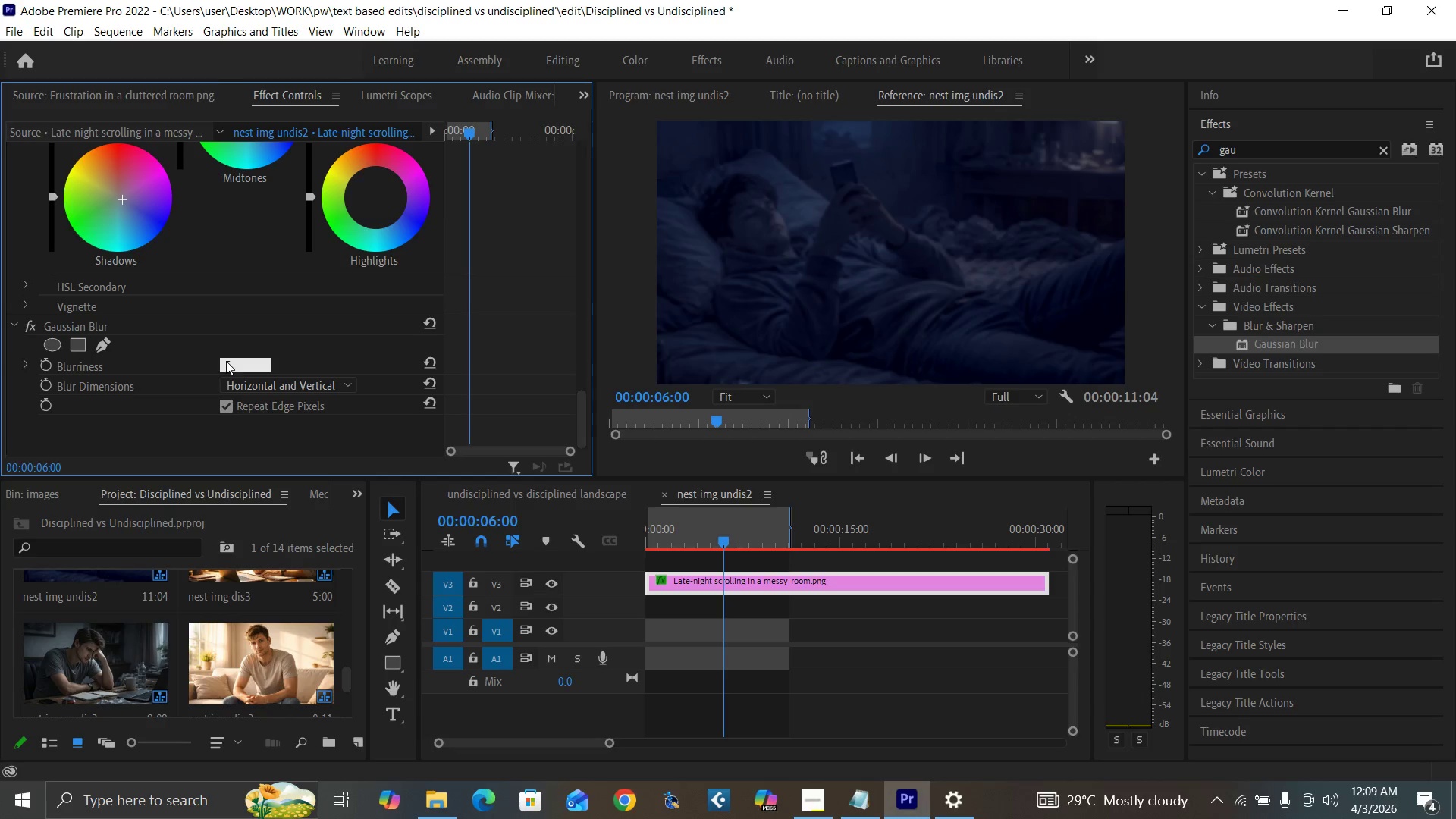 
key(Enter)
 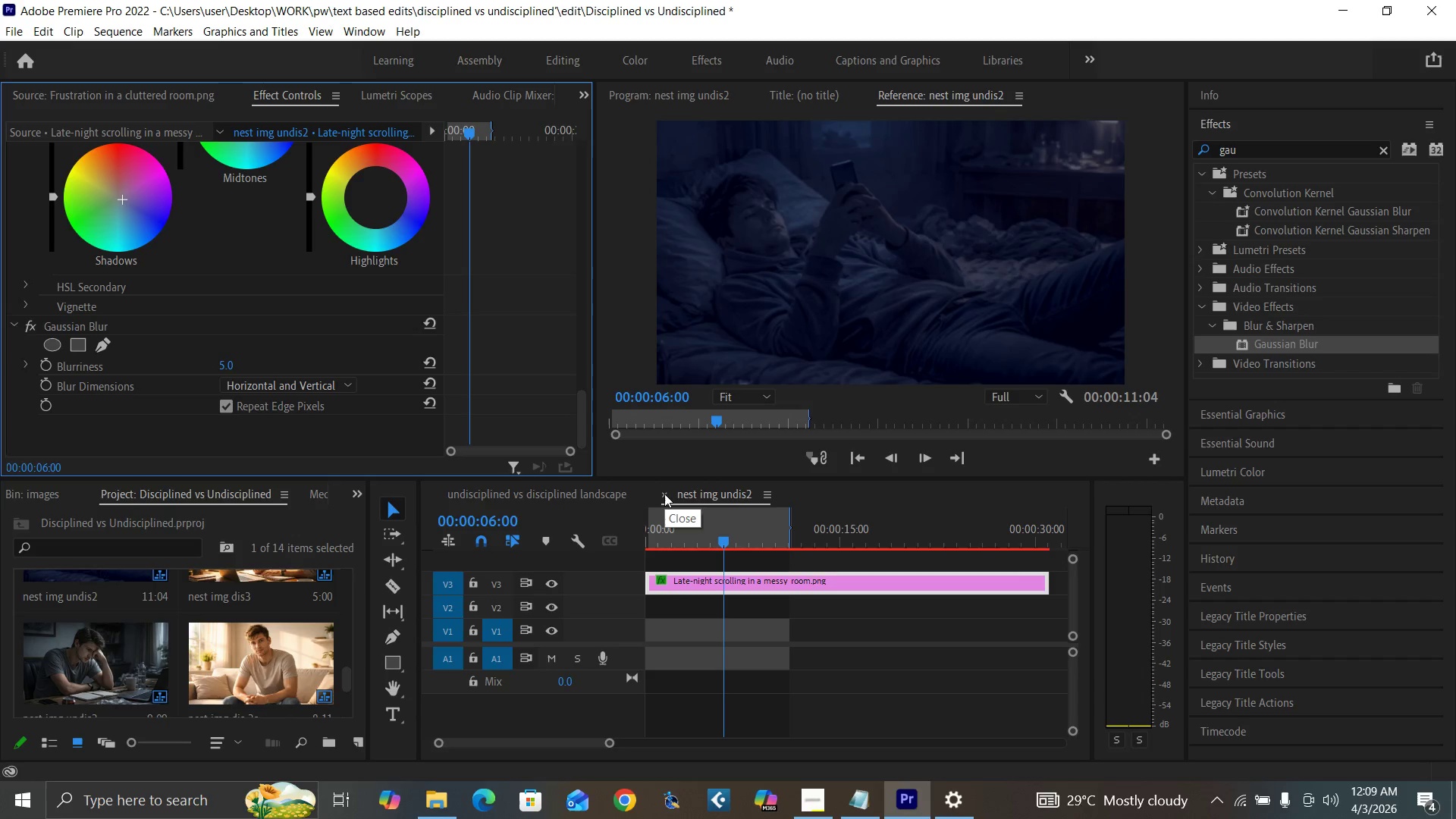 
key(Control+Backquote)
 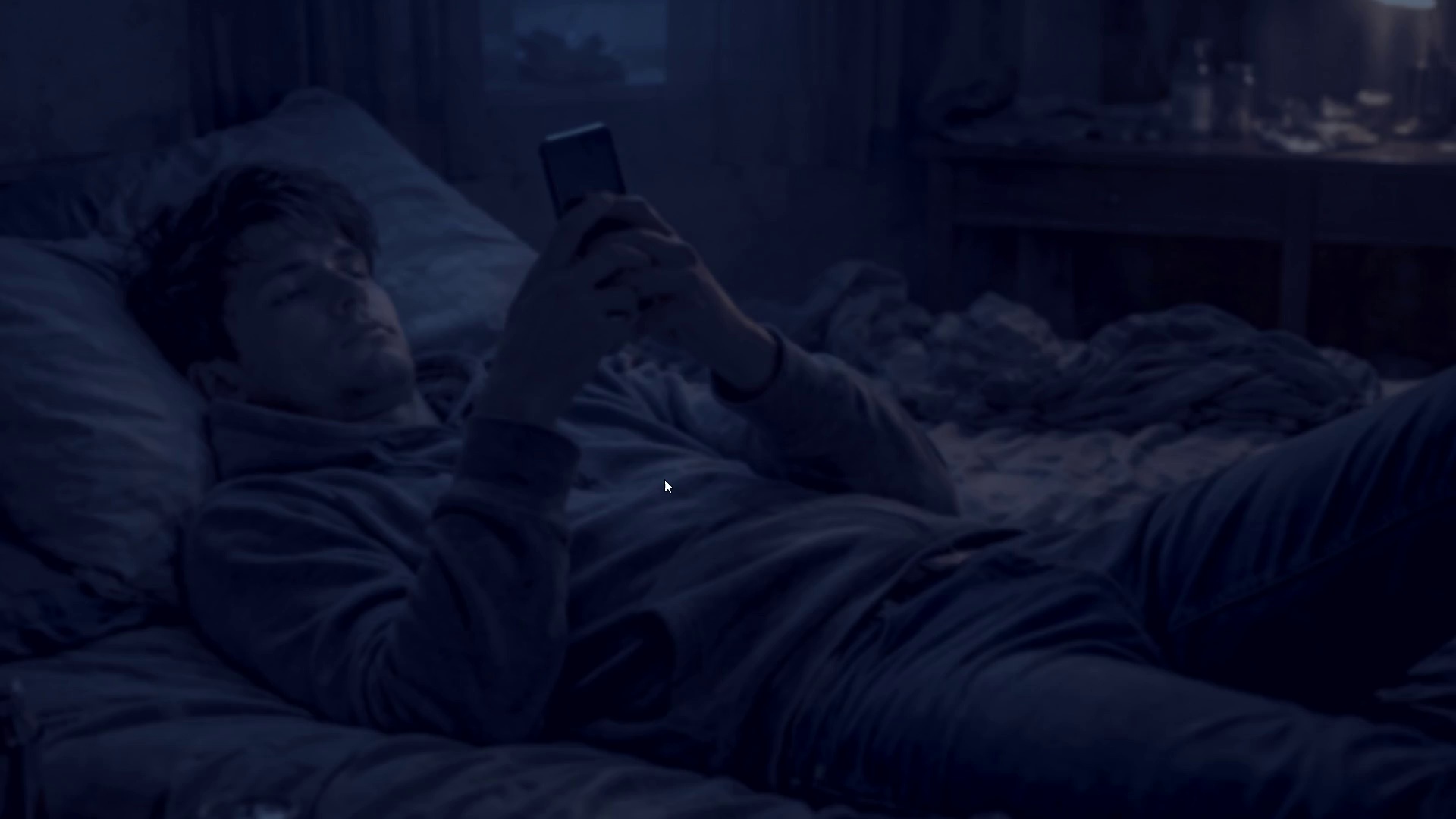 
key(Control+Backquote)
 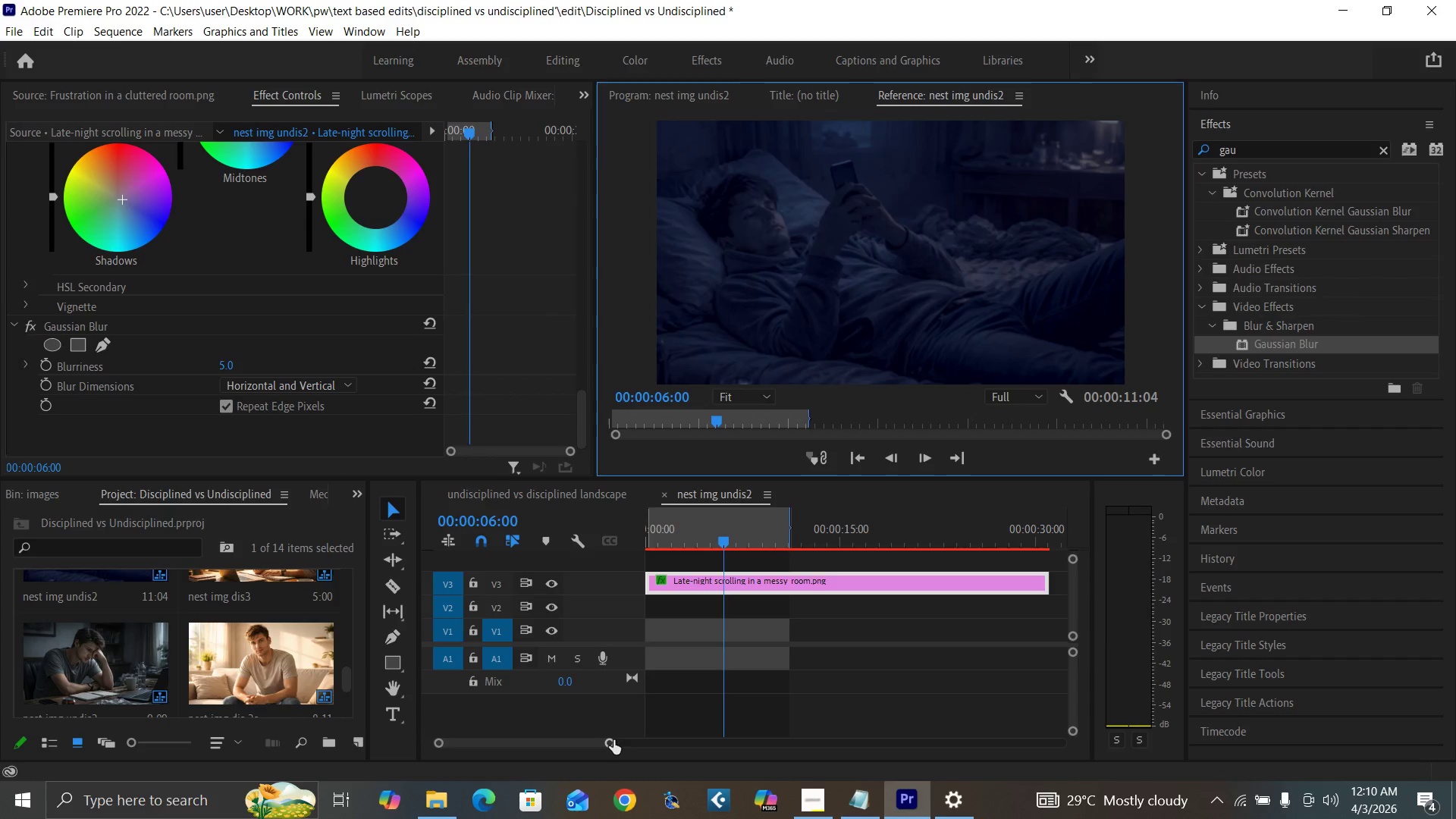 
left_click_drag(start_coordinate=[612, 742], to_coordinate=[639, 755])
 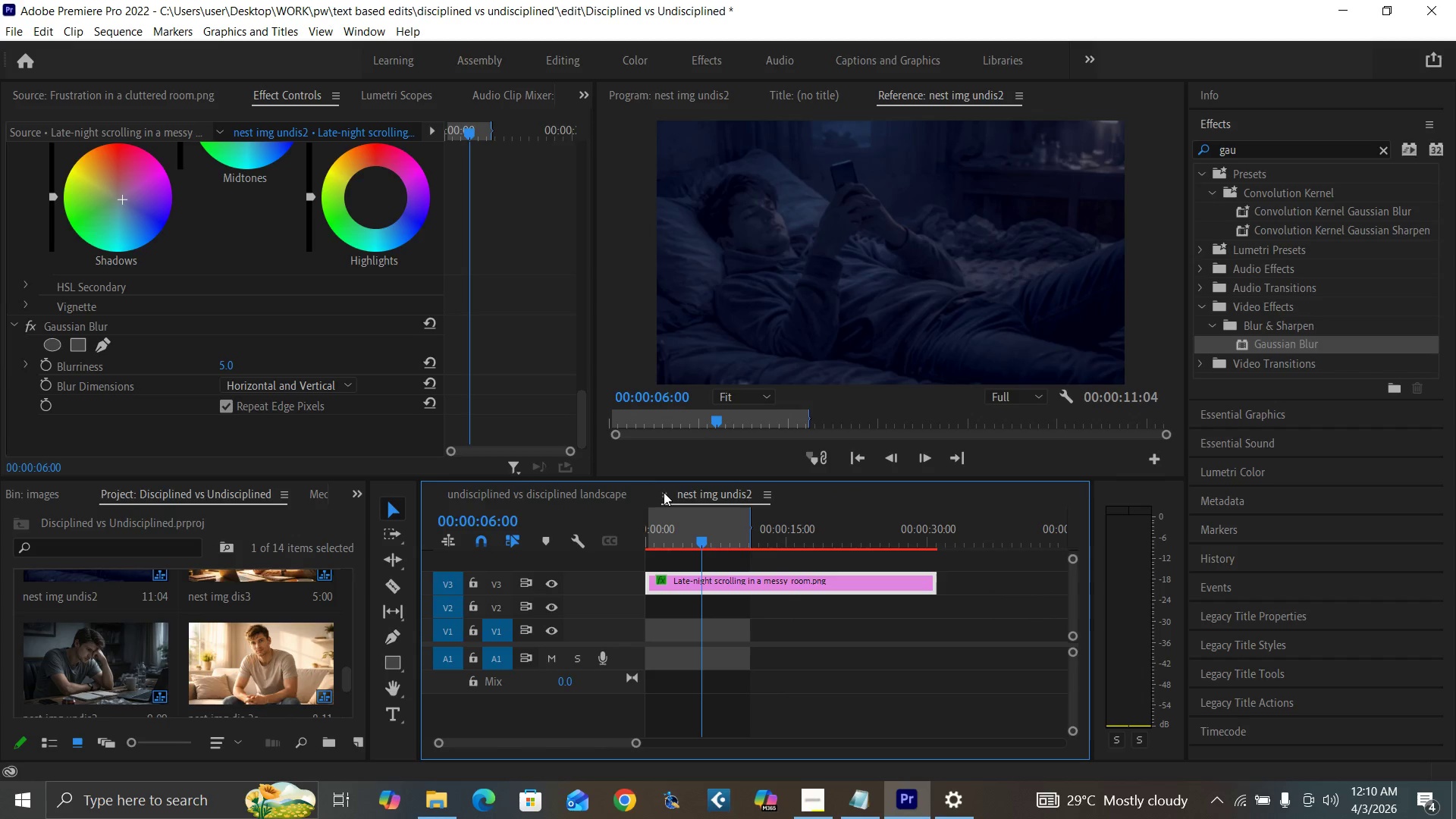 
left_click([664, 492])
 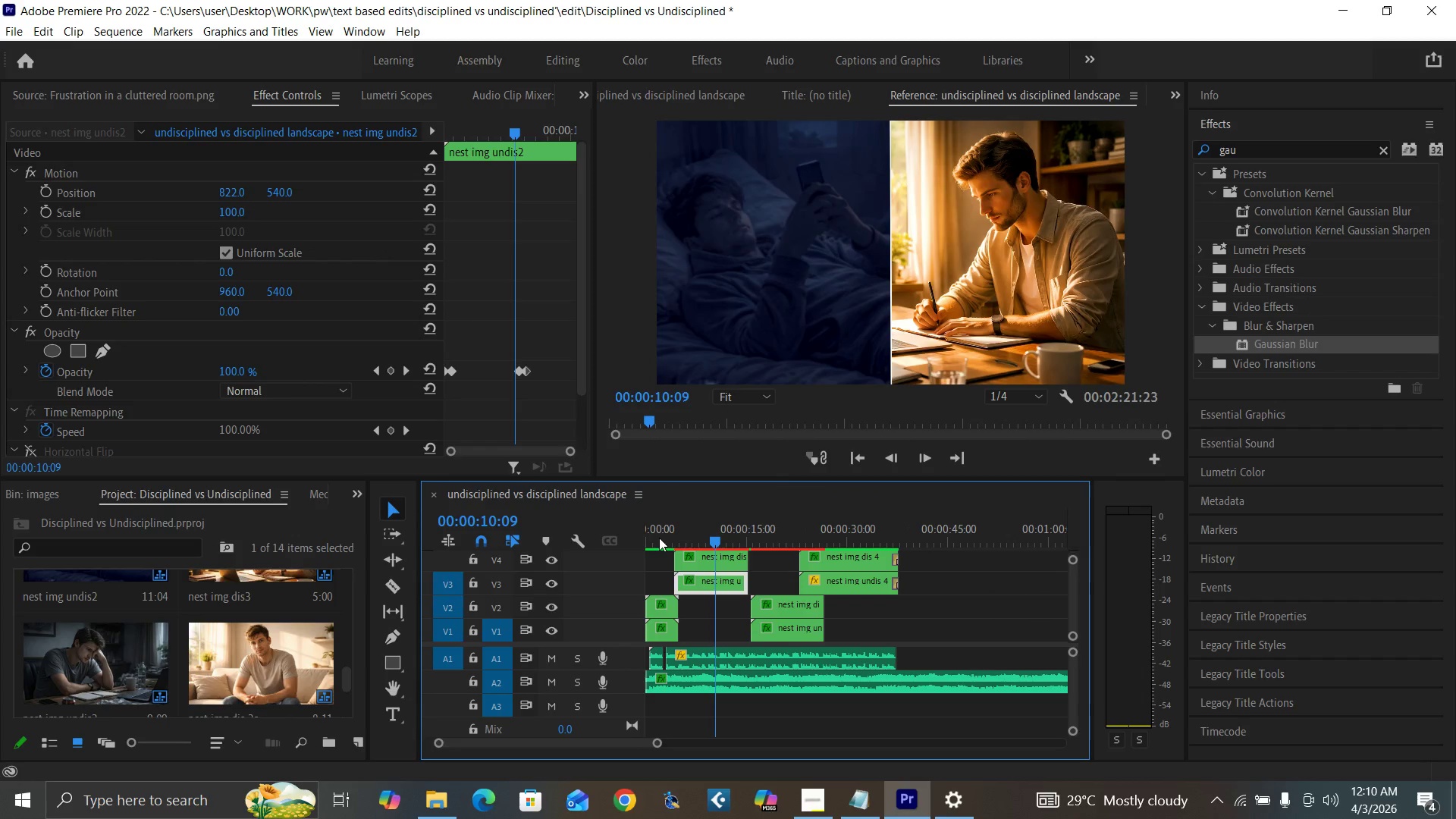 
left_click_drag(start_coordinate=[665, 531], to_coordinate=[632, 564])
 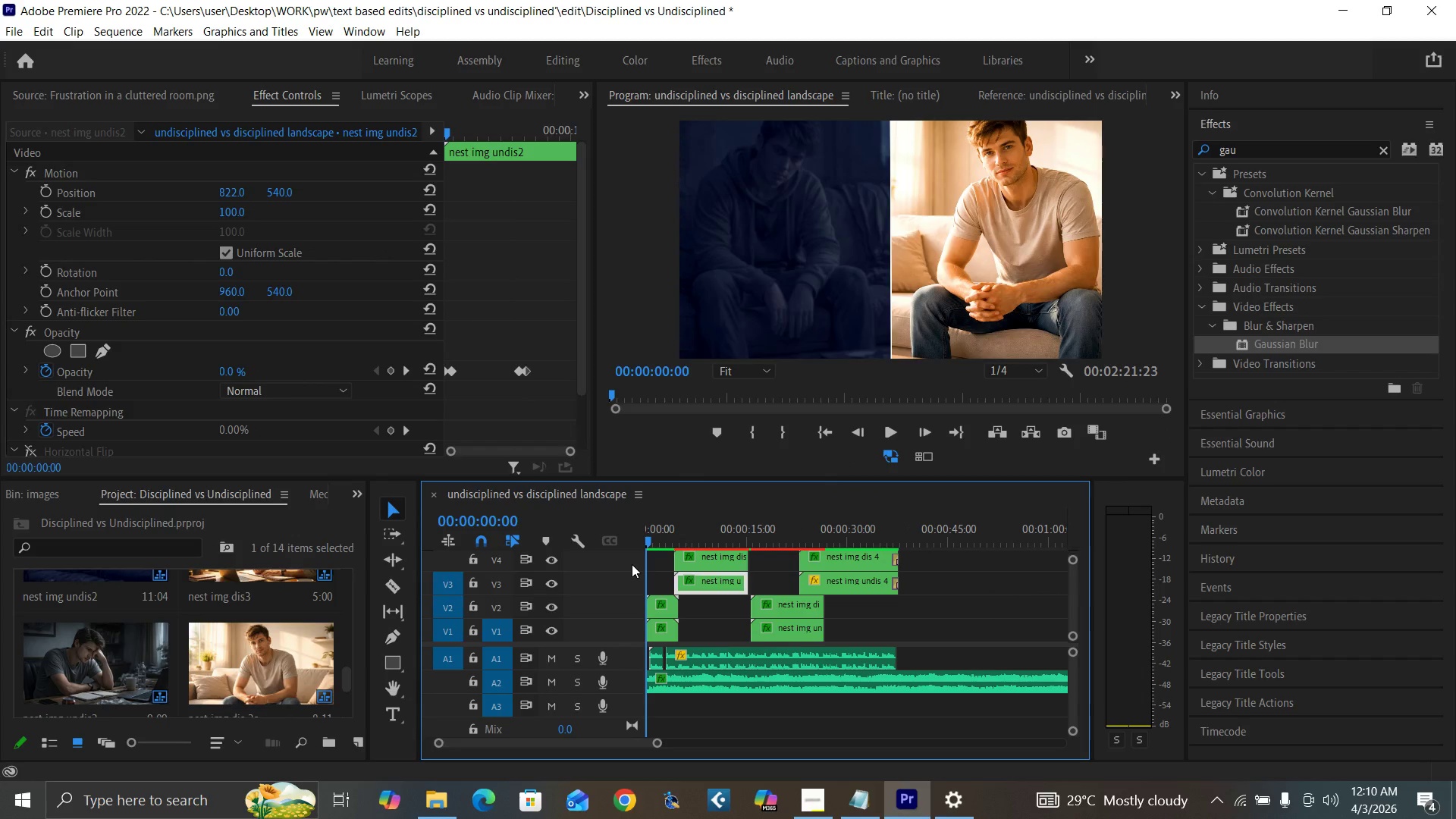 
key(Space)
 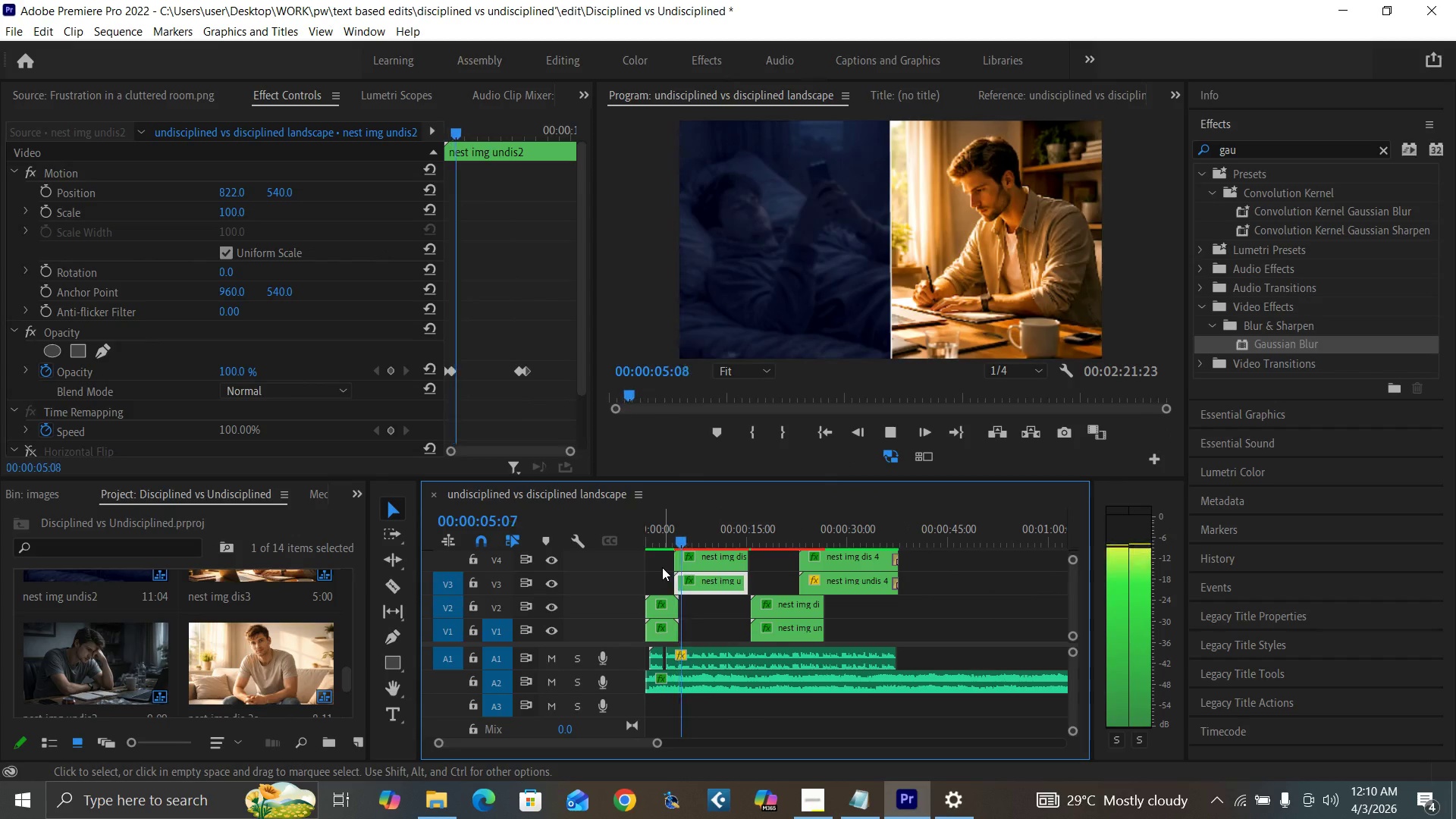 
wait(6.84)
 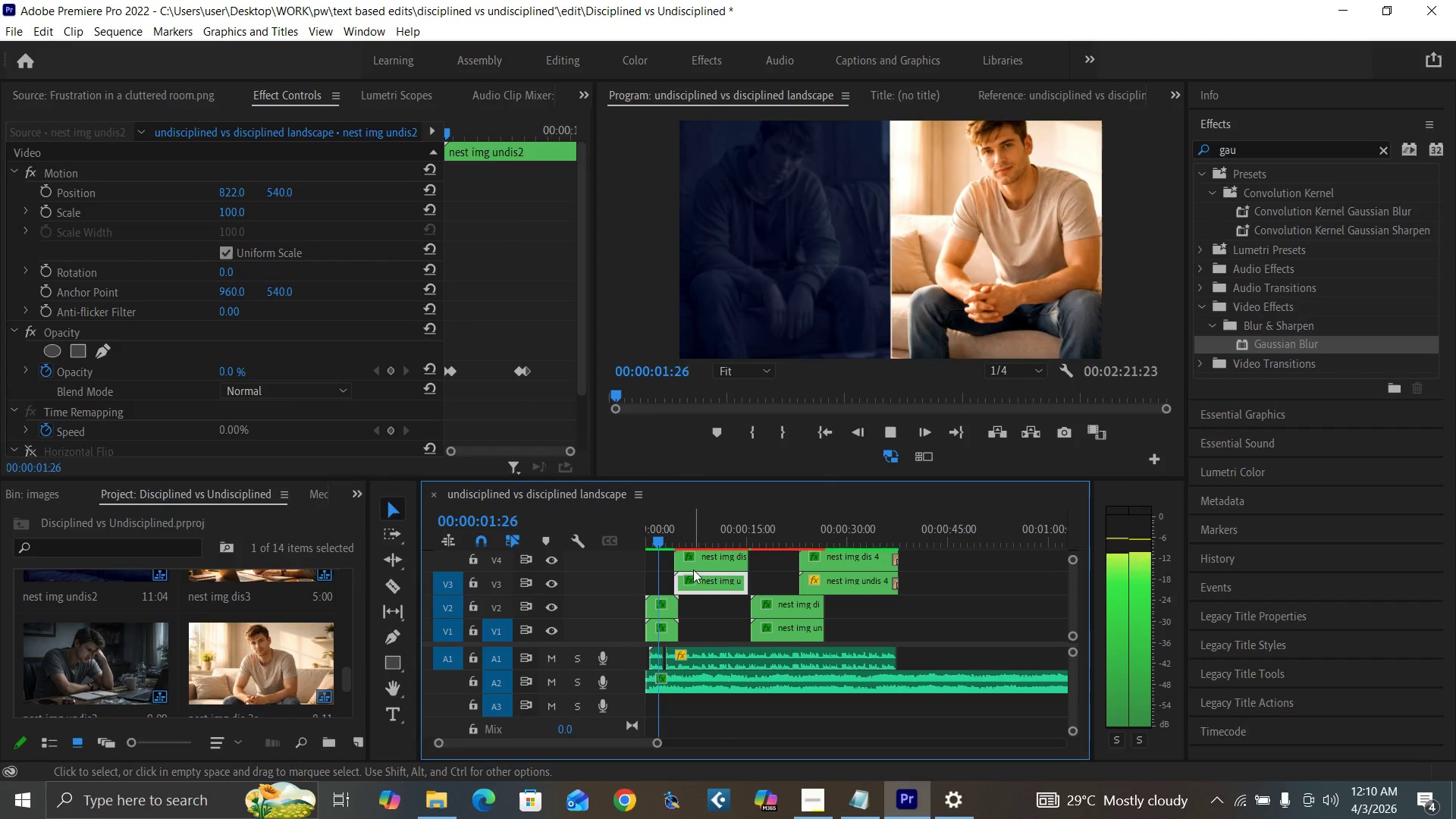 
key(Space)
 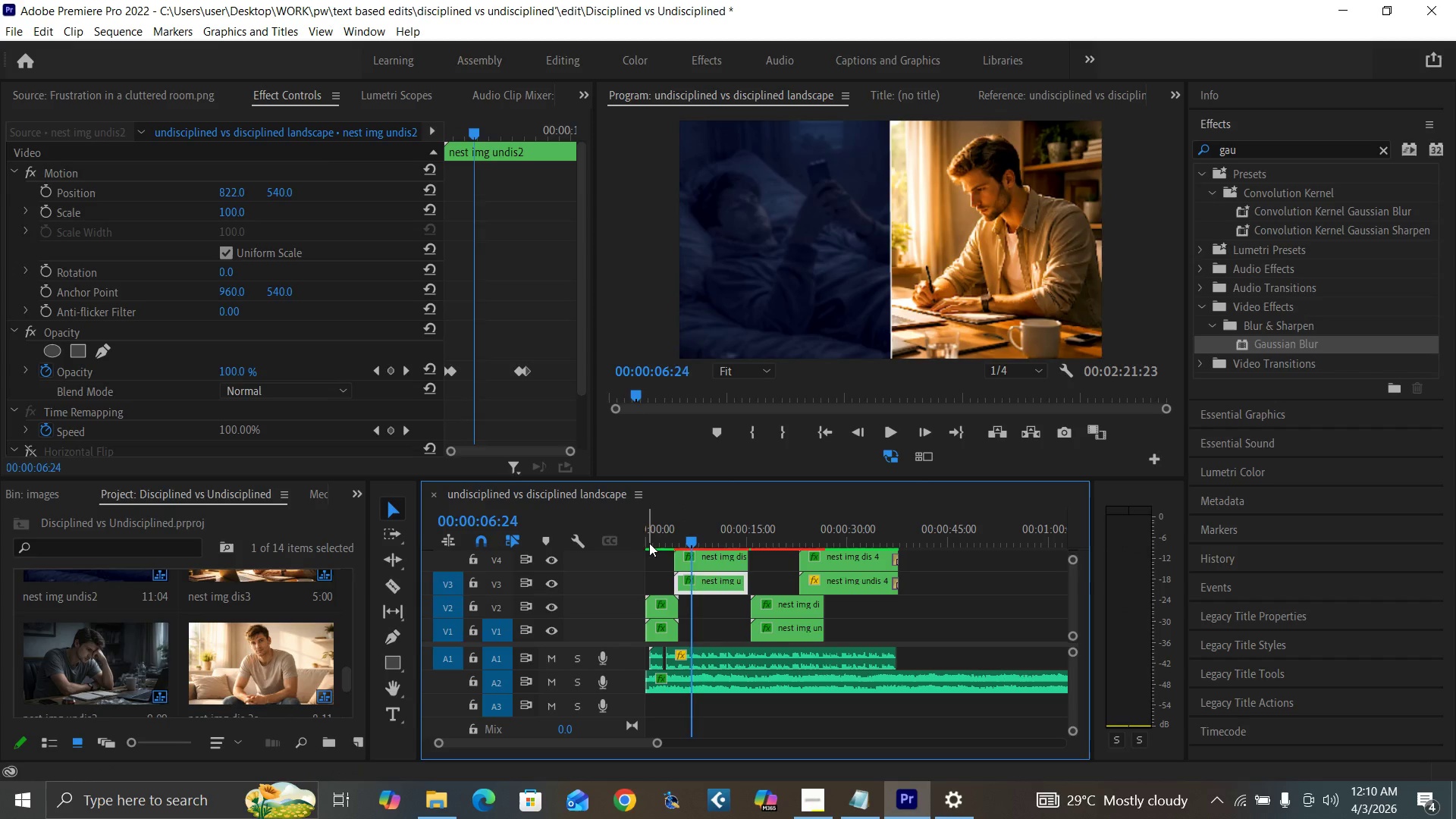 
left_click_drag(start_coordinate=[651, 541], to_coordinate=[619, 567])
 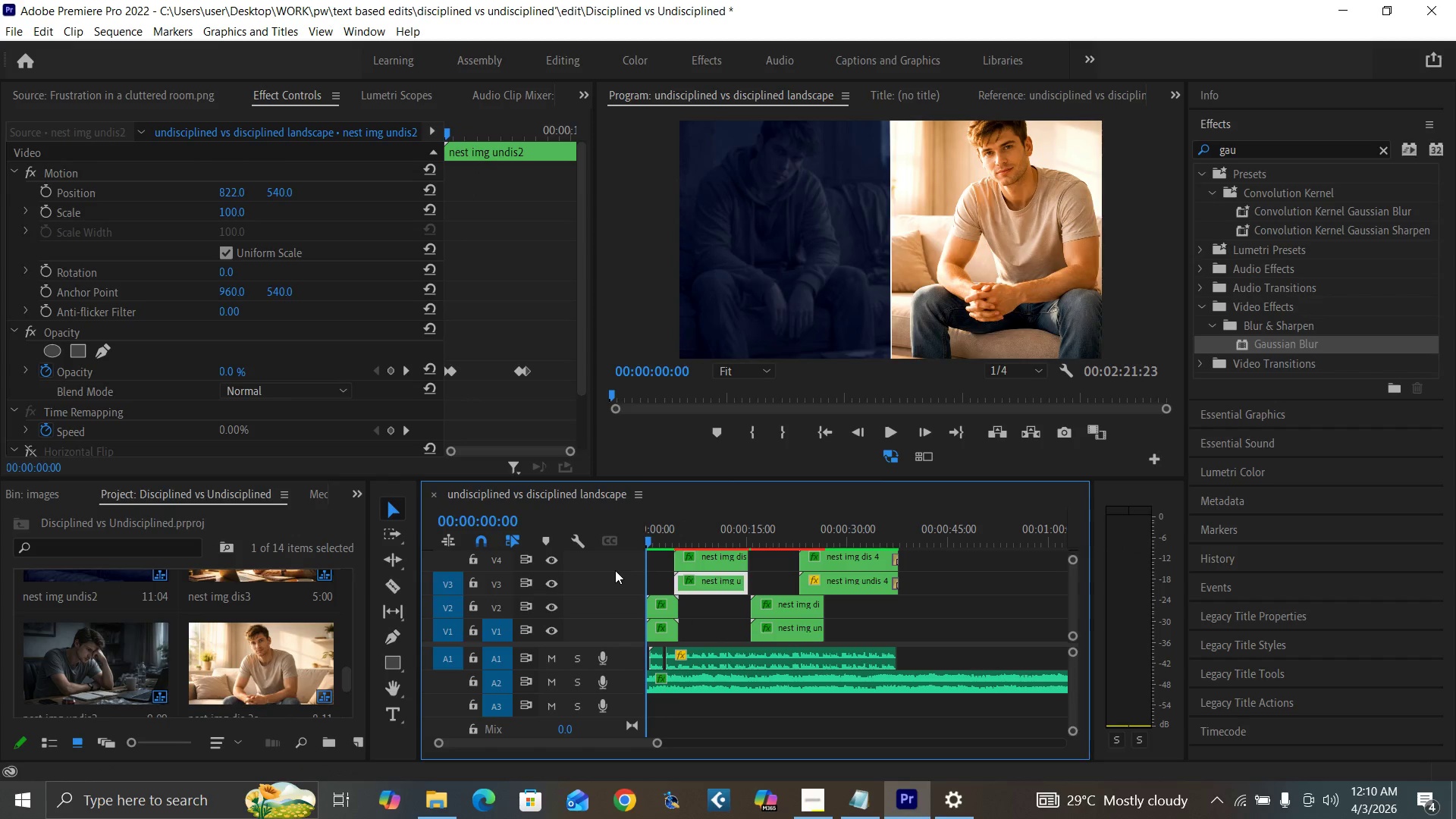 
key(Control+Backquote)
 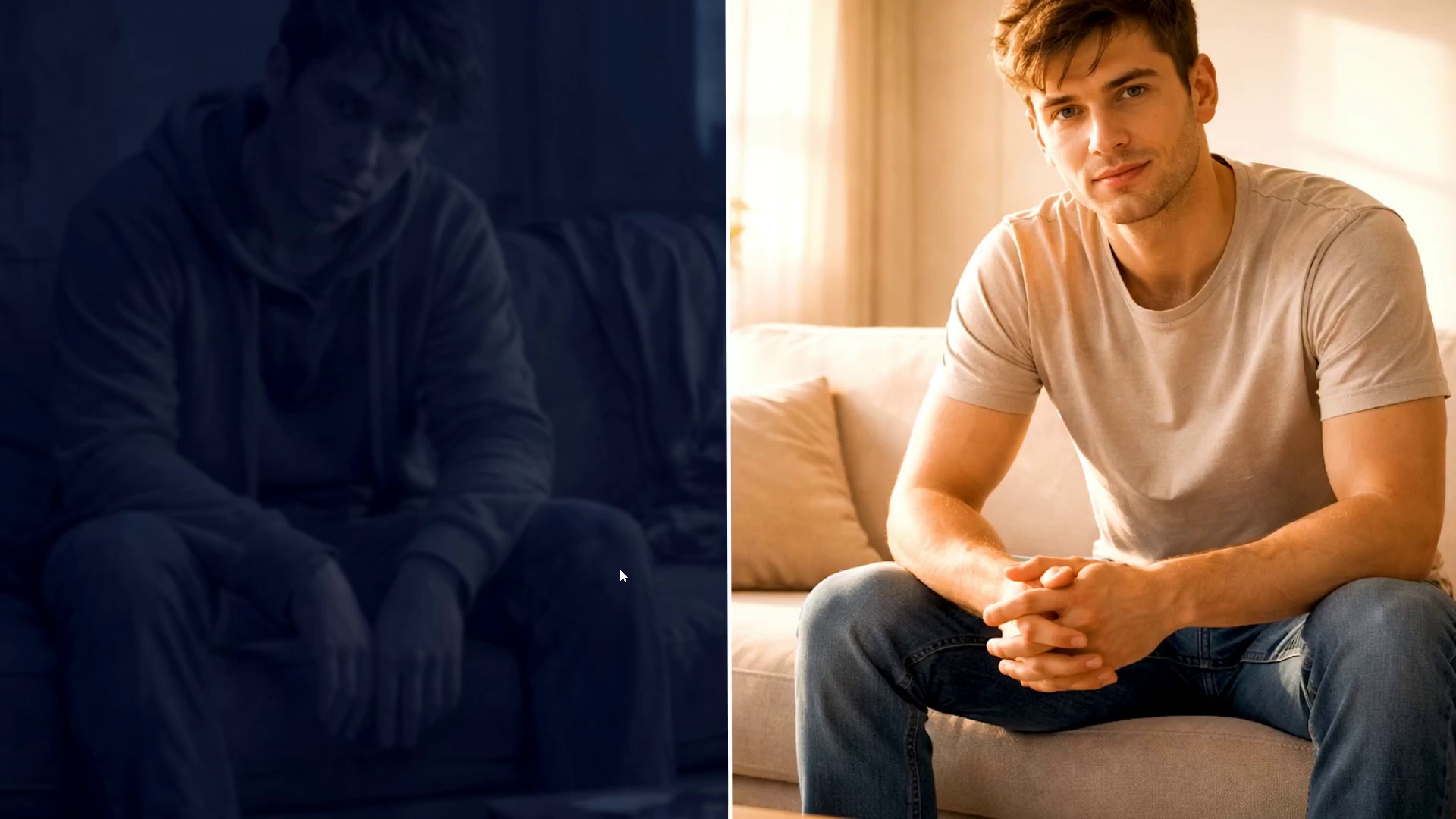 
key(Space)
 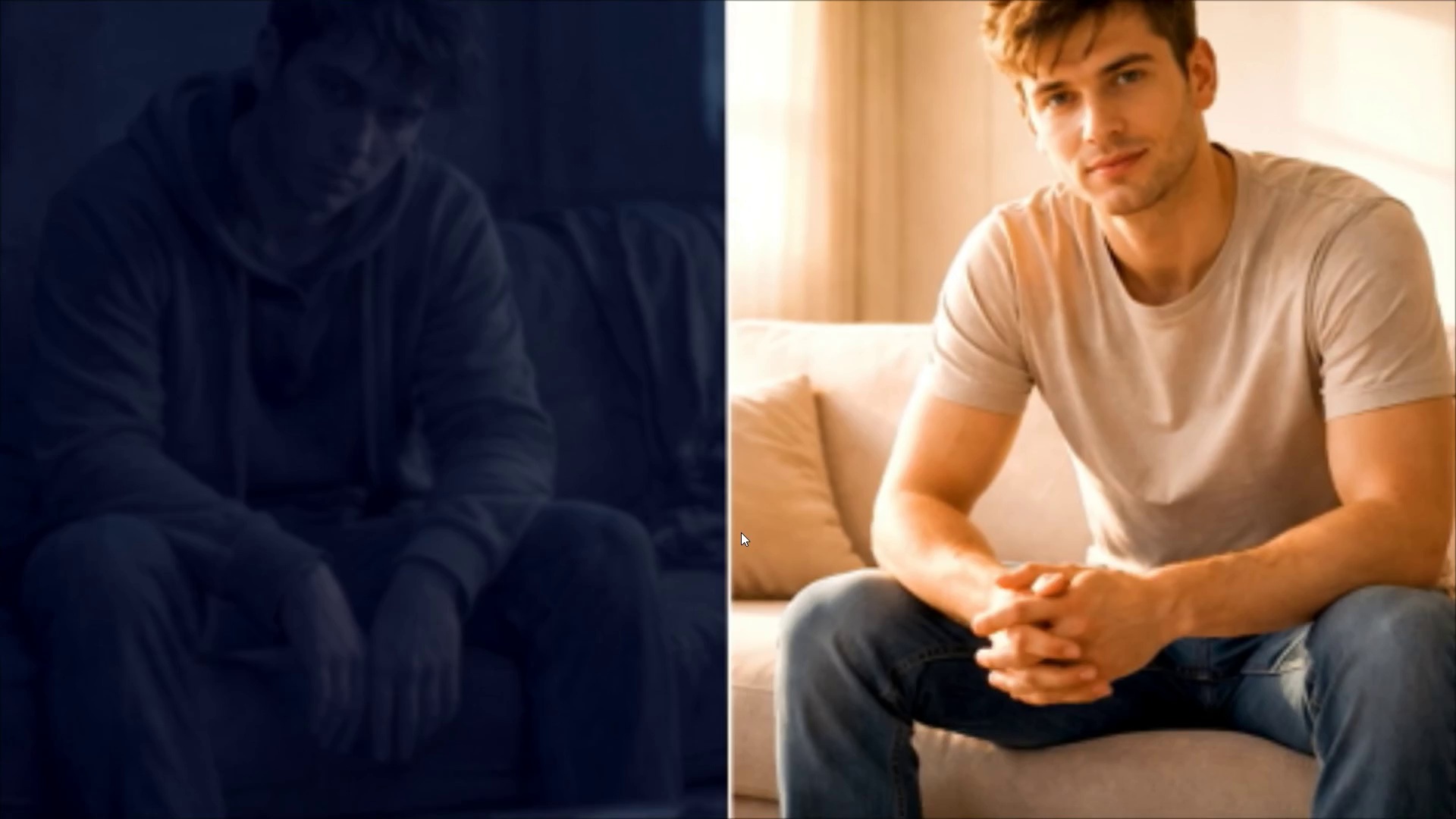 
wait(8.61)
 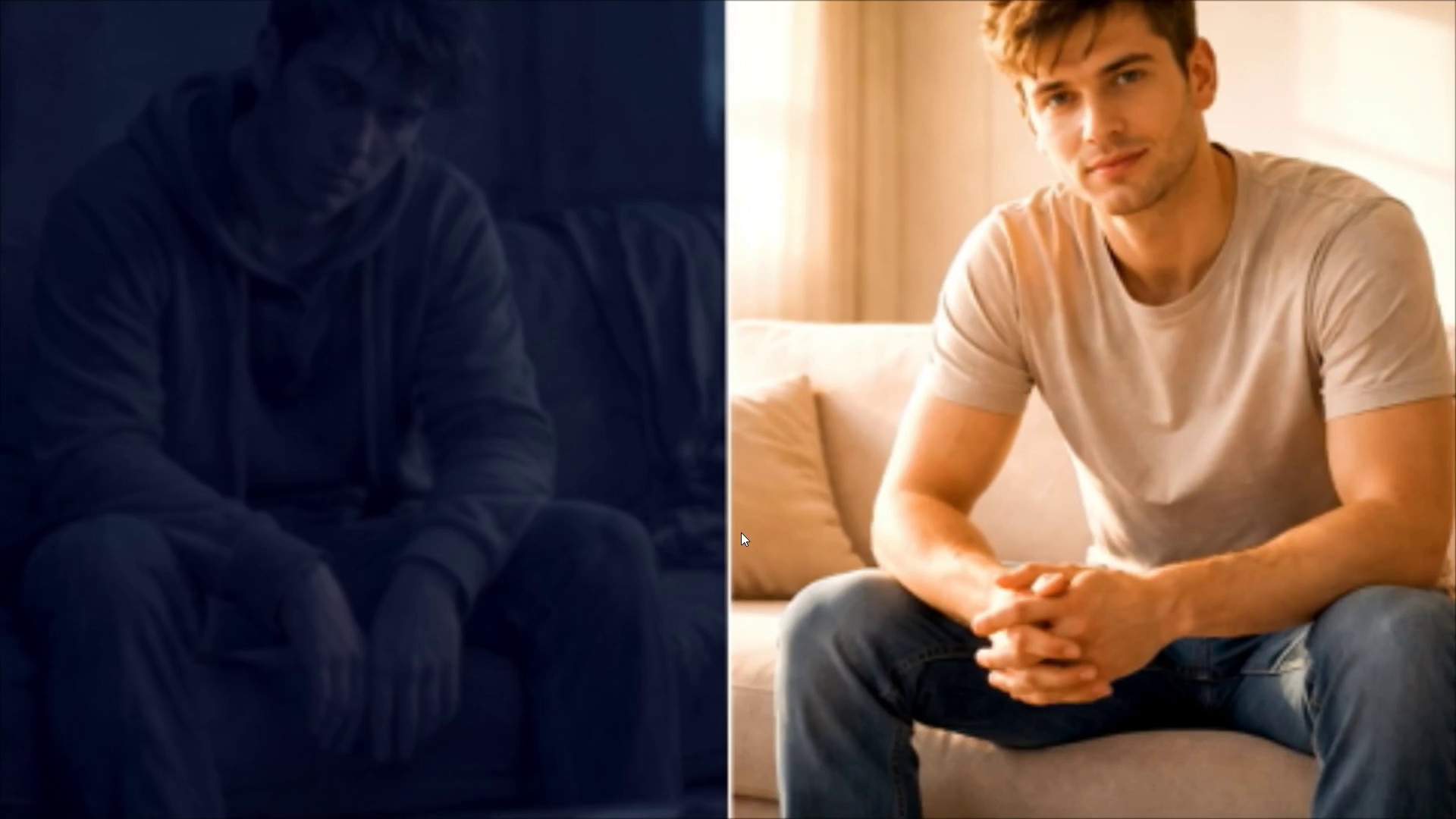 
key(Space)
 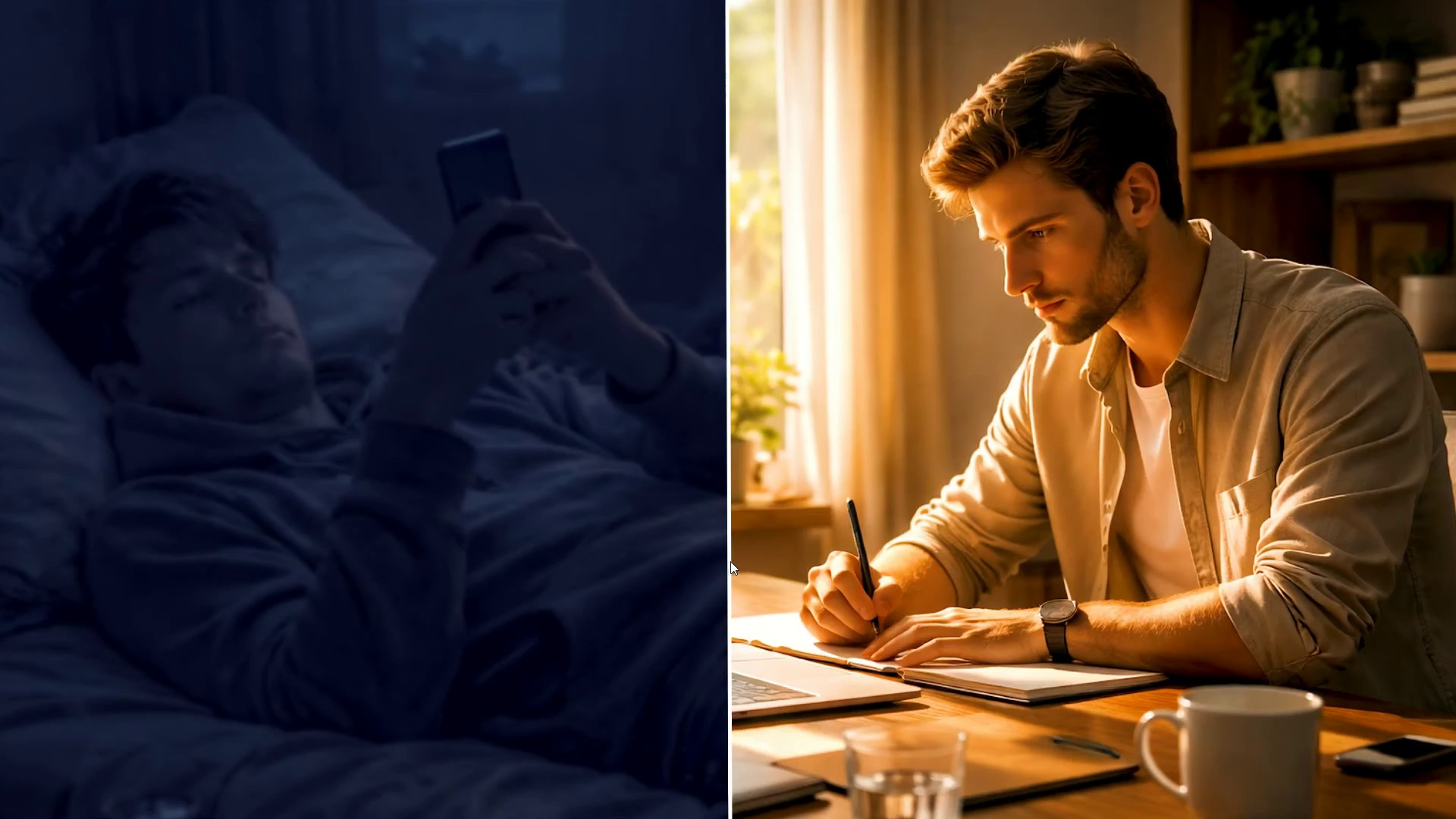 
hold_key(key=ControlLeft, duration=1.5)
 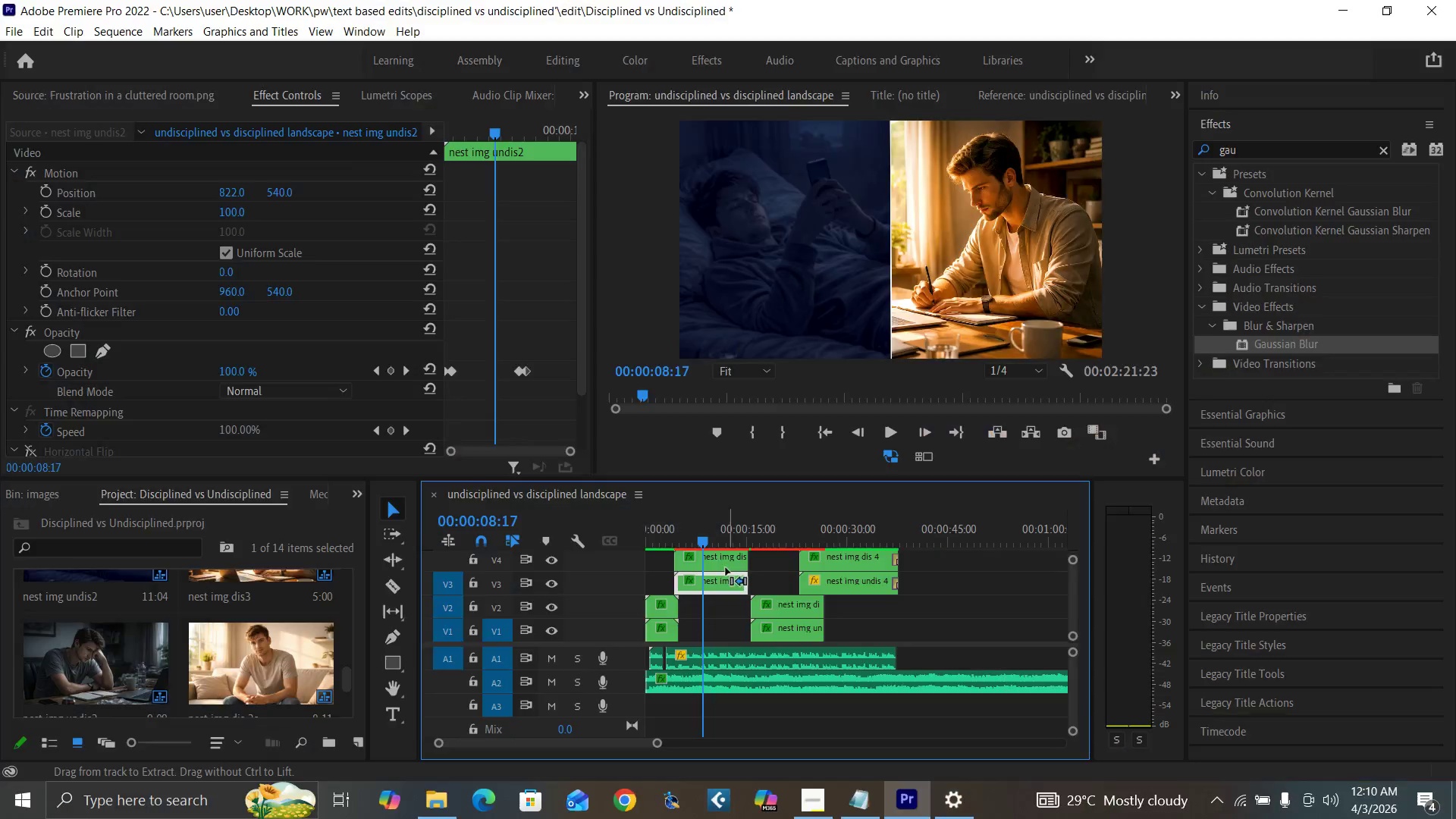 
key(Control+Backquote)
 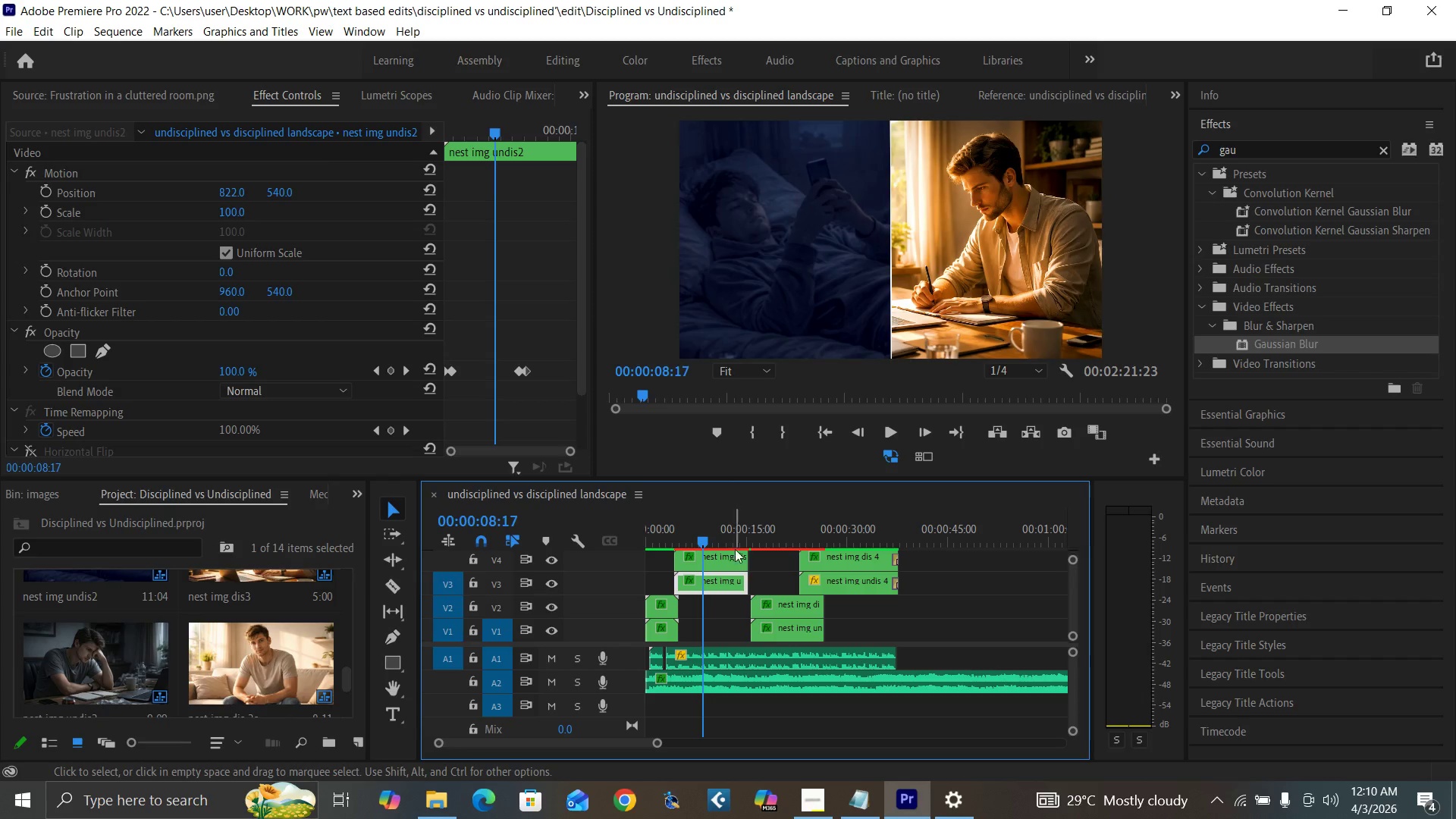 
key(Control+S)
 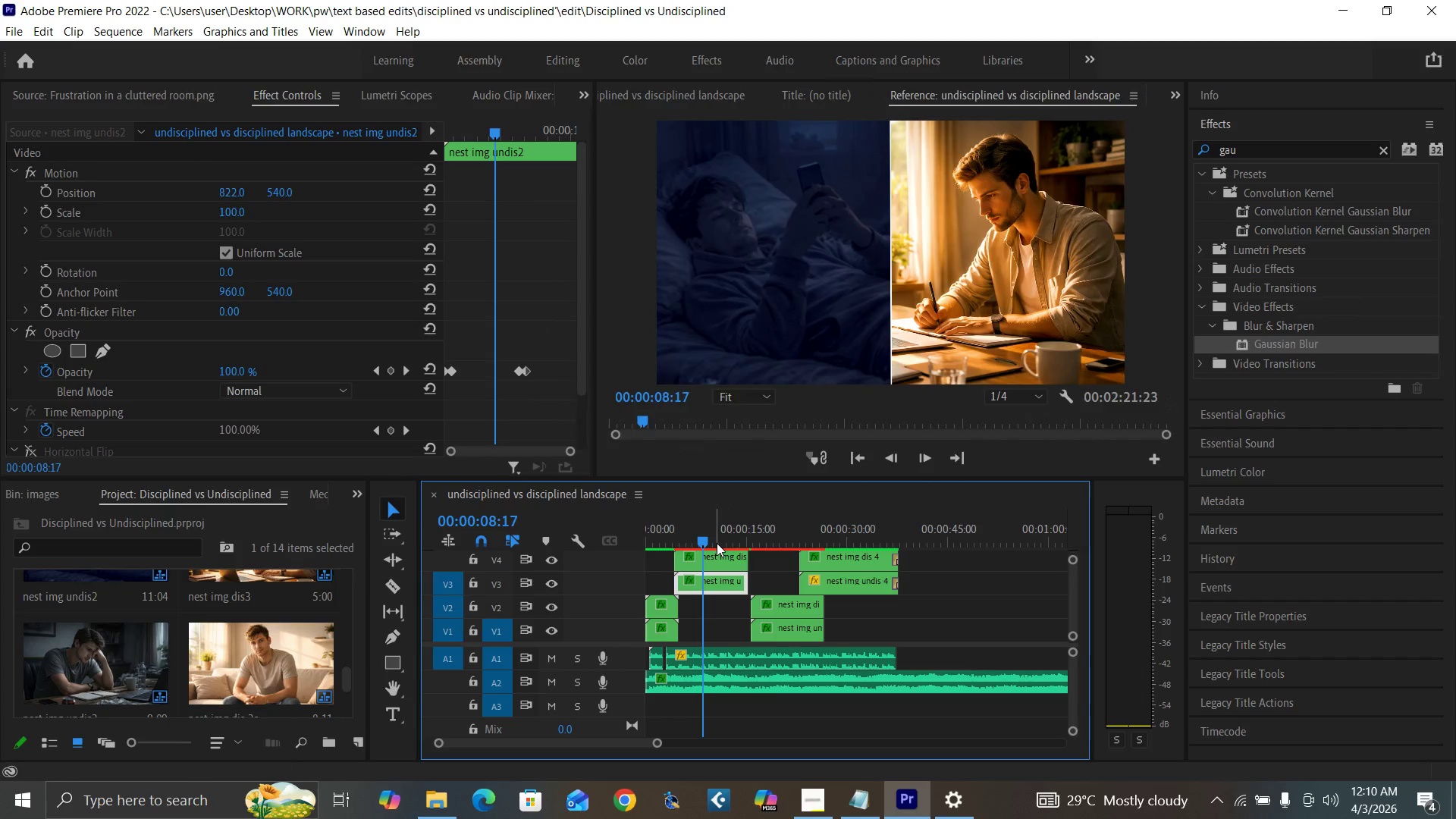 
left_click_drag(start_coordinate=[724, 539], to_coordinate=[747, 559])
 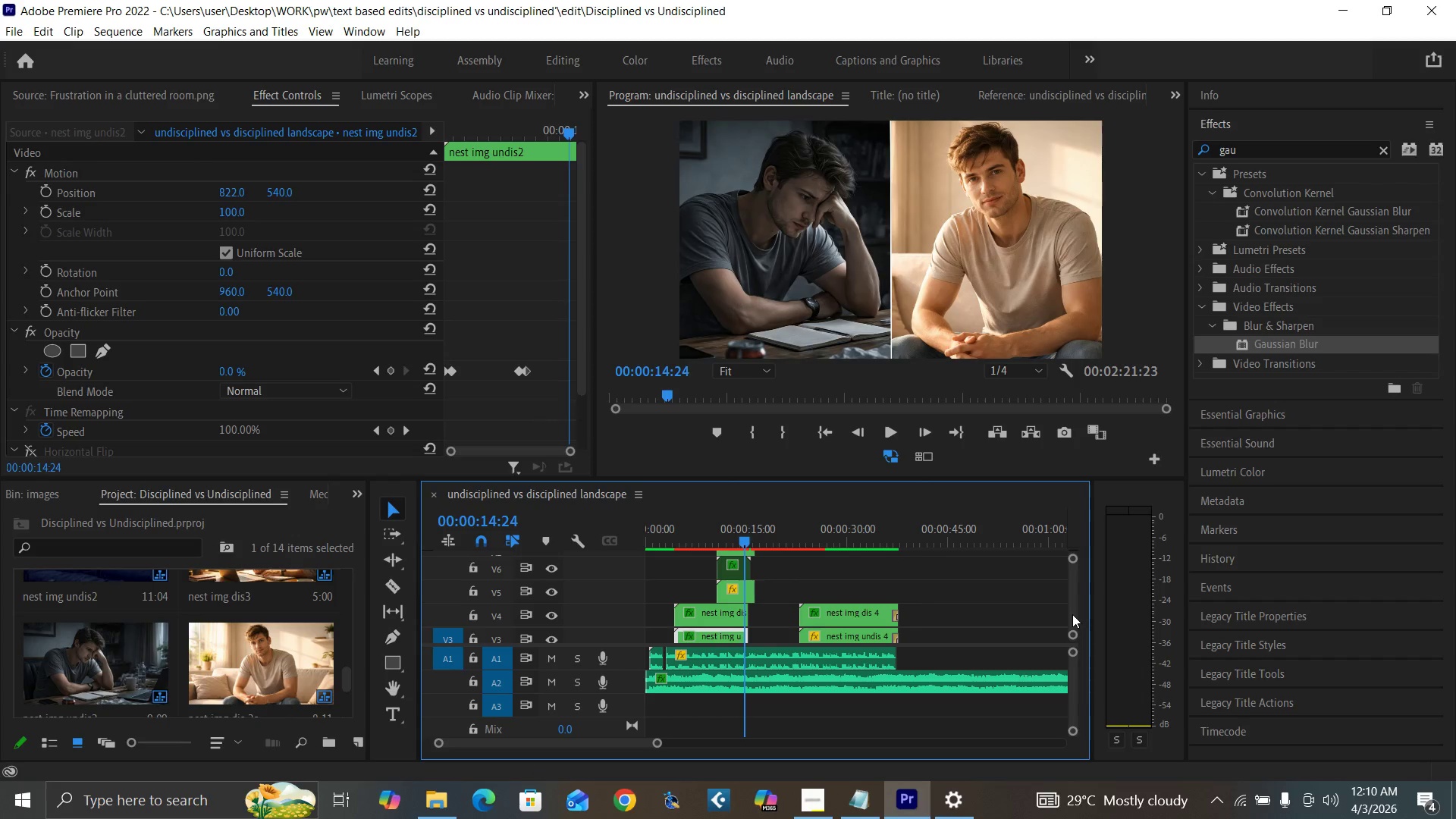 
wait(5.27)
 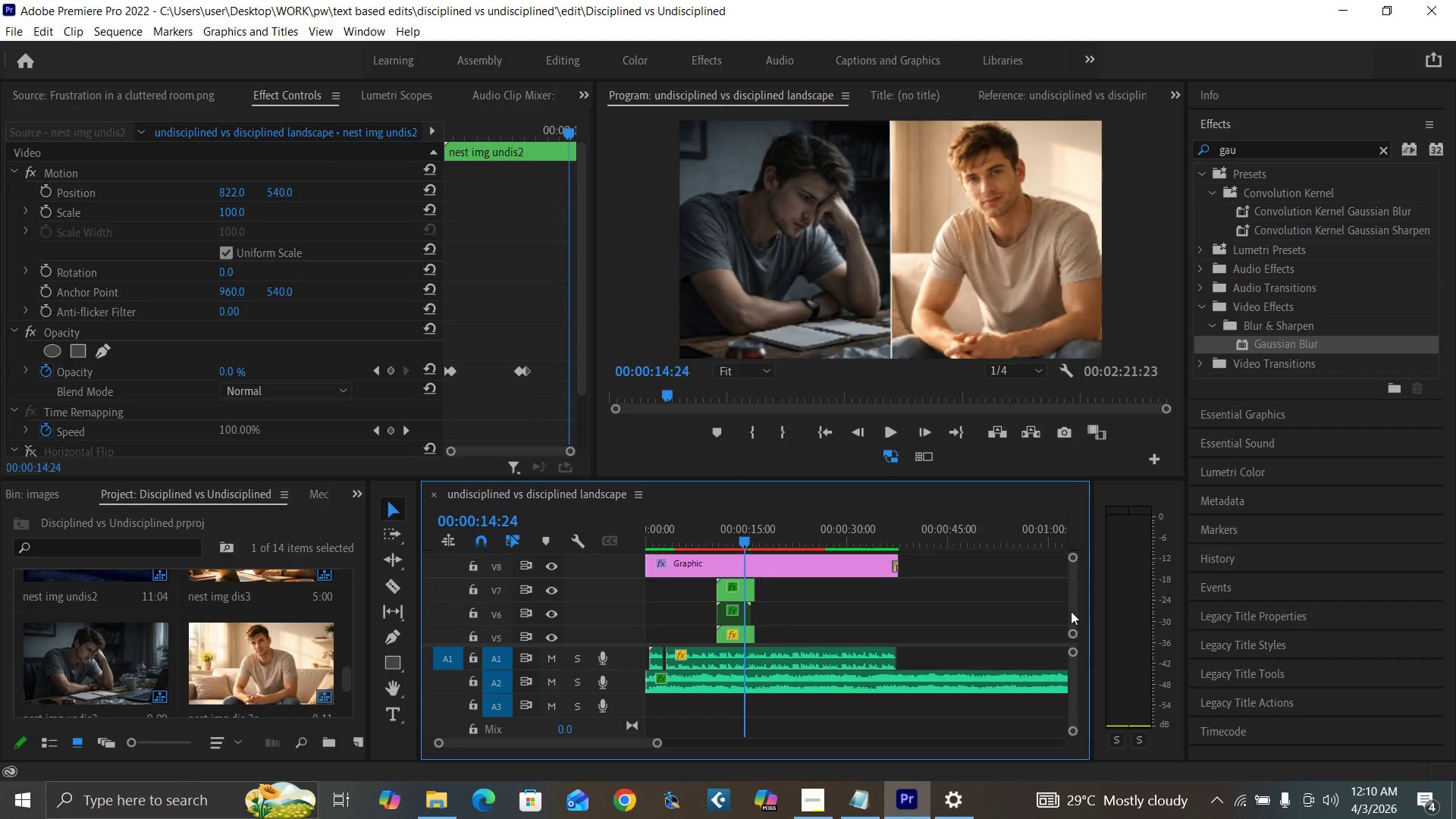 
left_click_drag(start_coordinate=[711, 537], to_coordinate=[717, 544])
 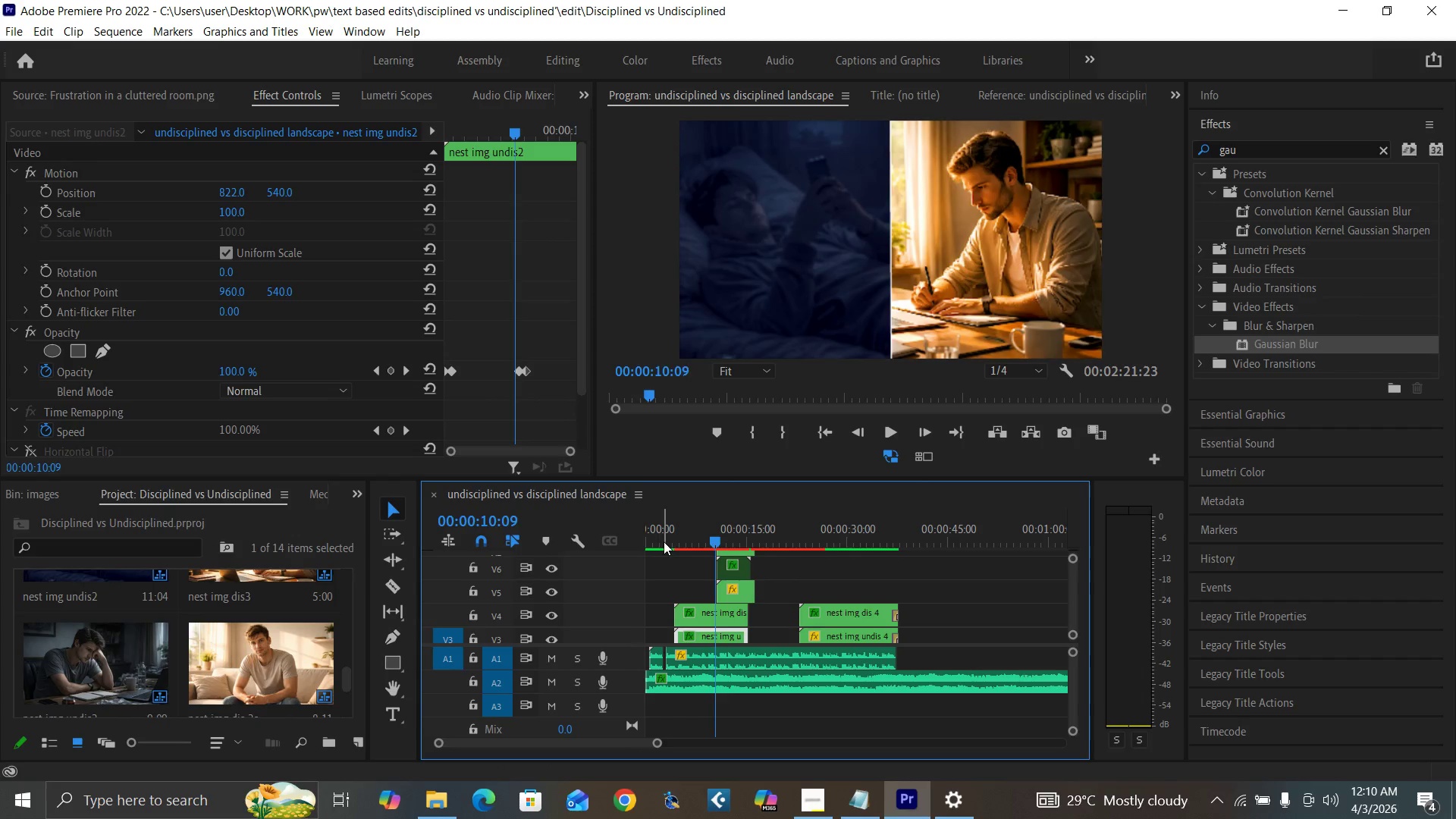 
left_click_drag(start_coordinate=[664, 541], to_coordinate=[660, 550])
 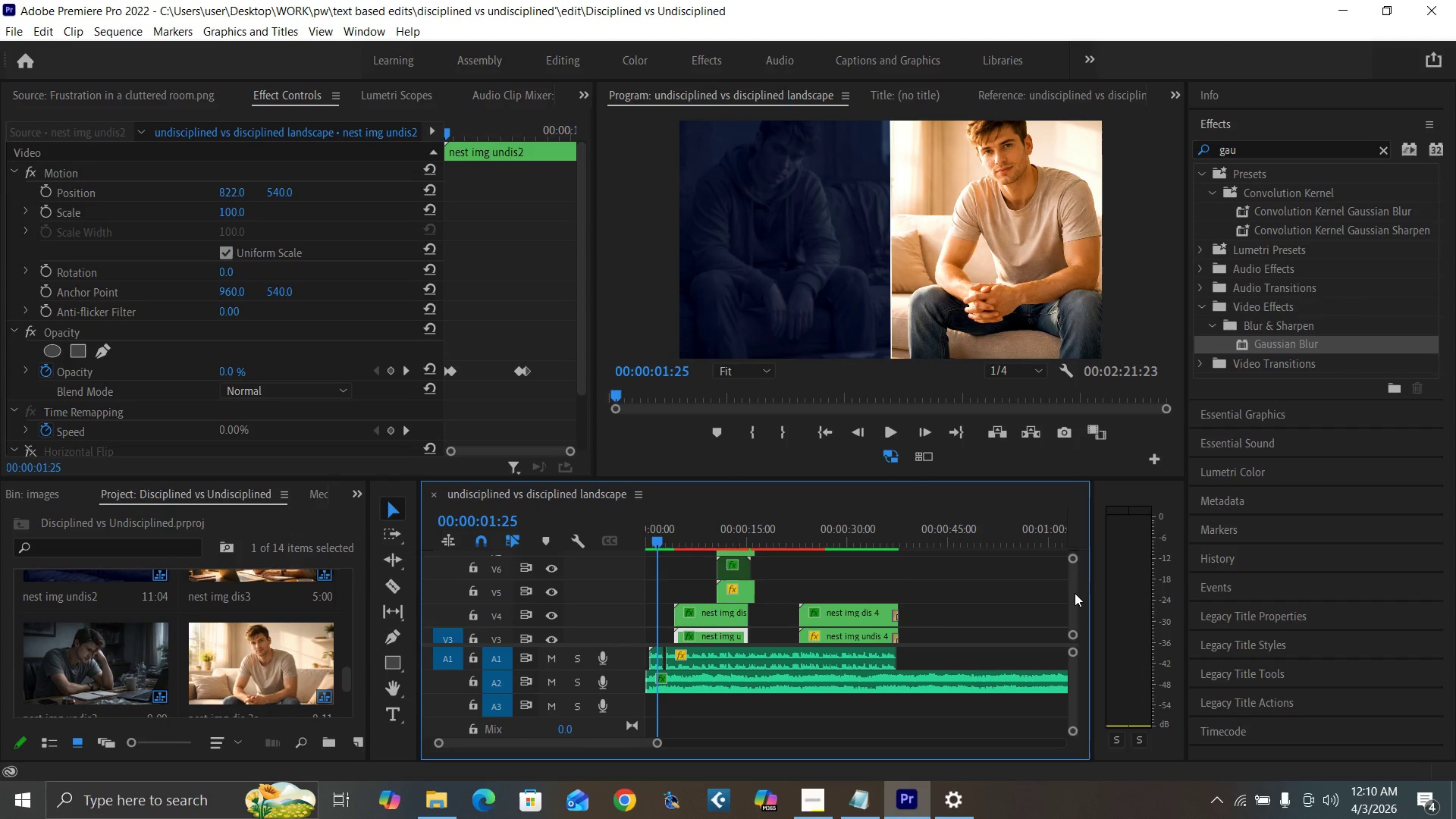 
left_click_drag(start_coordinate=[1075, 595], to_coordinate=[1075, 602])
 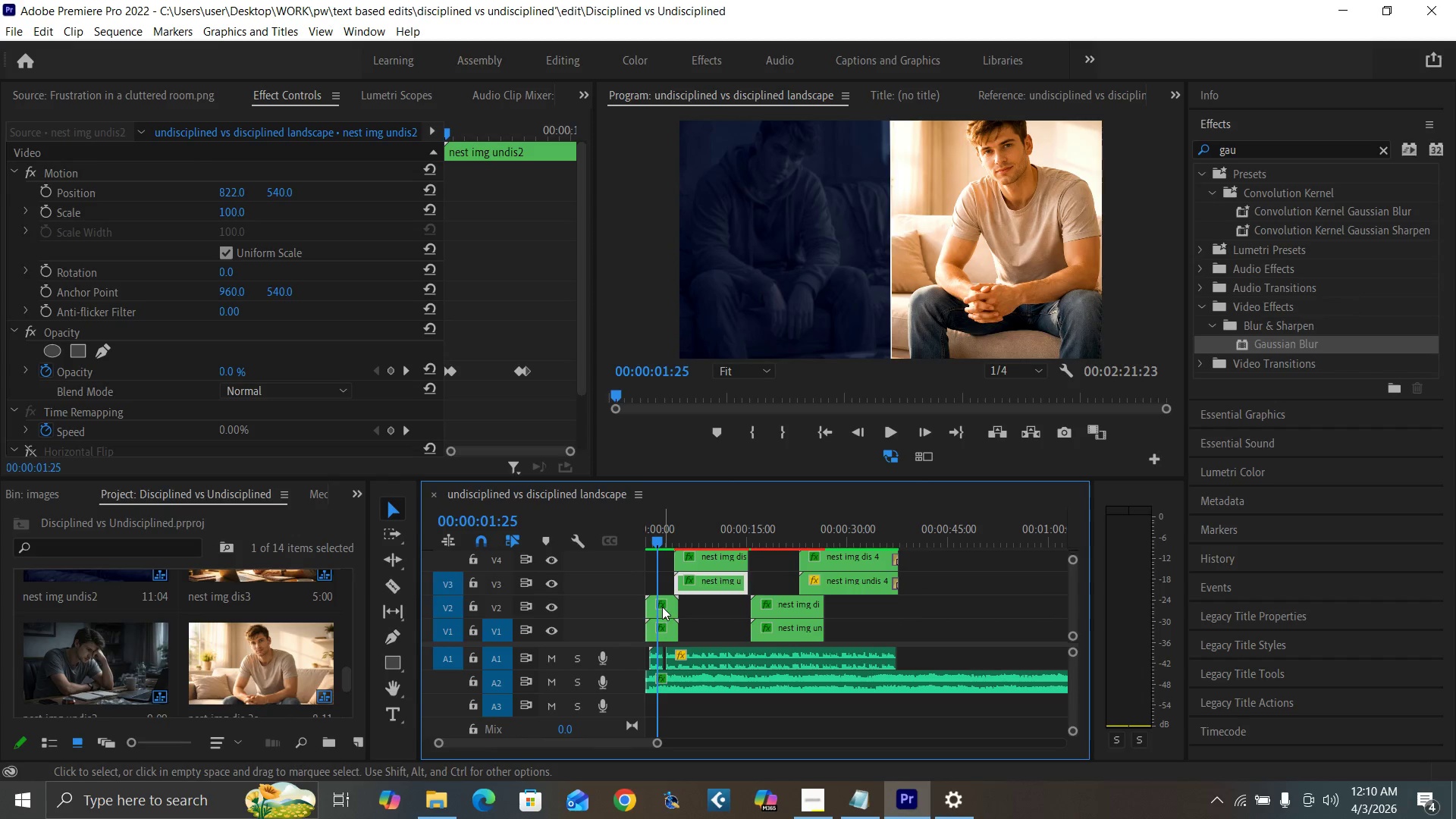 
double_click([662, 607])
 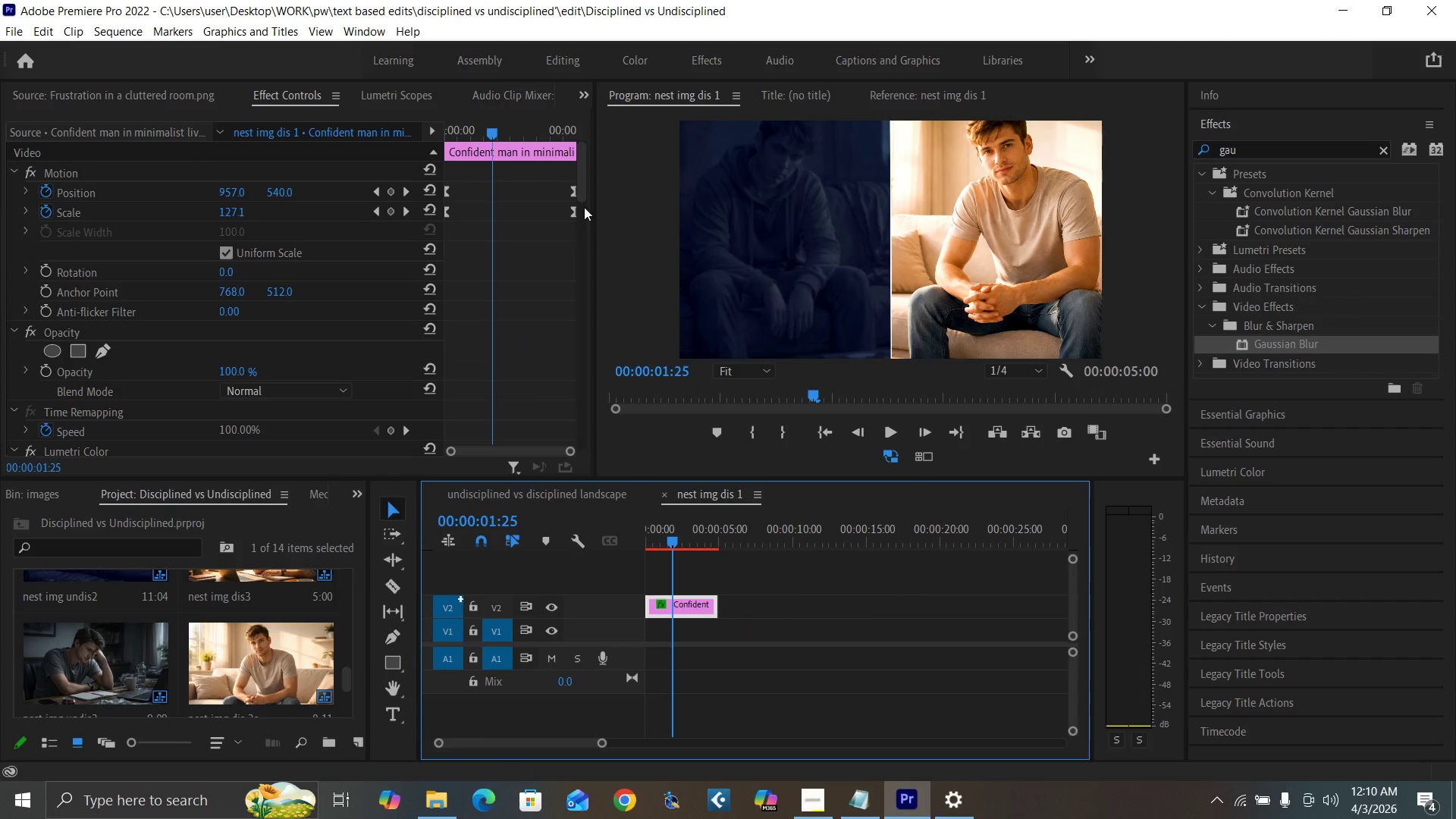 
left_click_drag(start_coordinate=[582, 187], to_coordinate=[598, 240])
 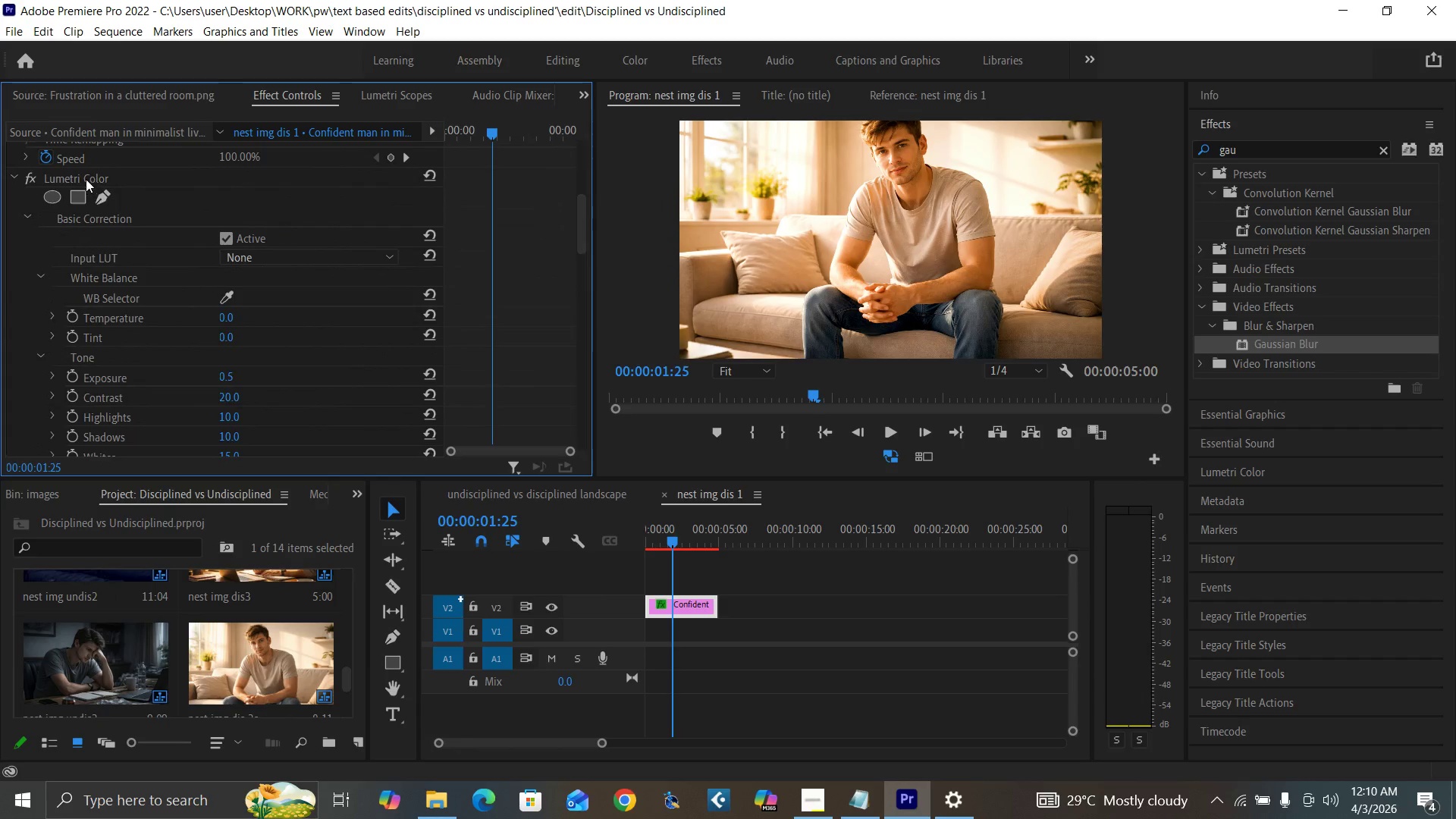 
left_click([85, 177])
 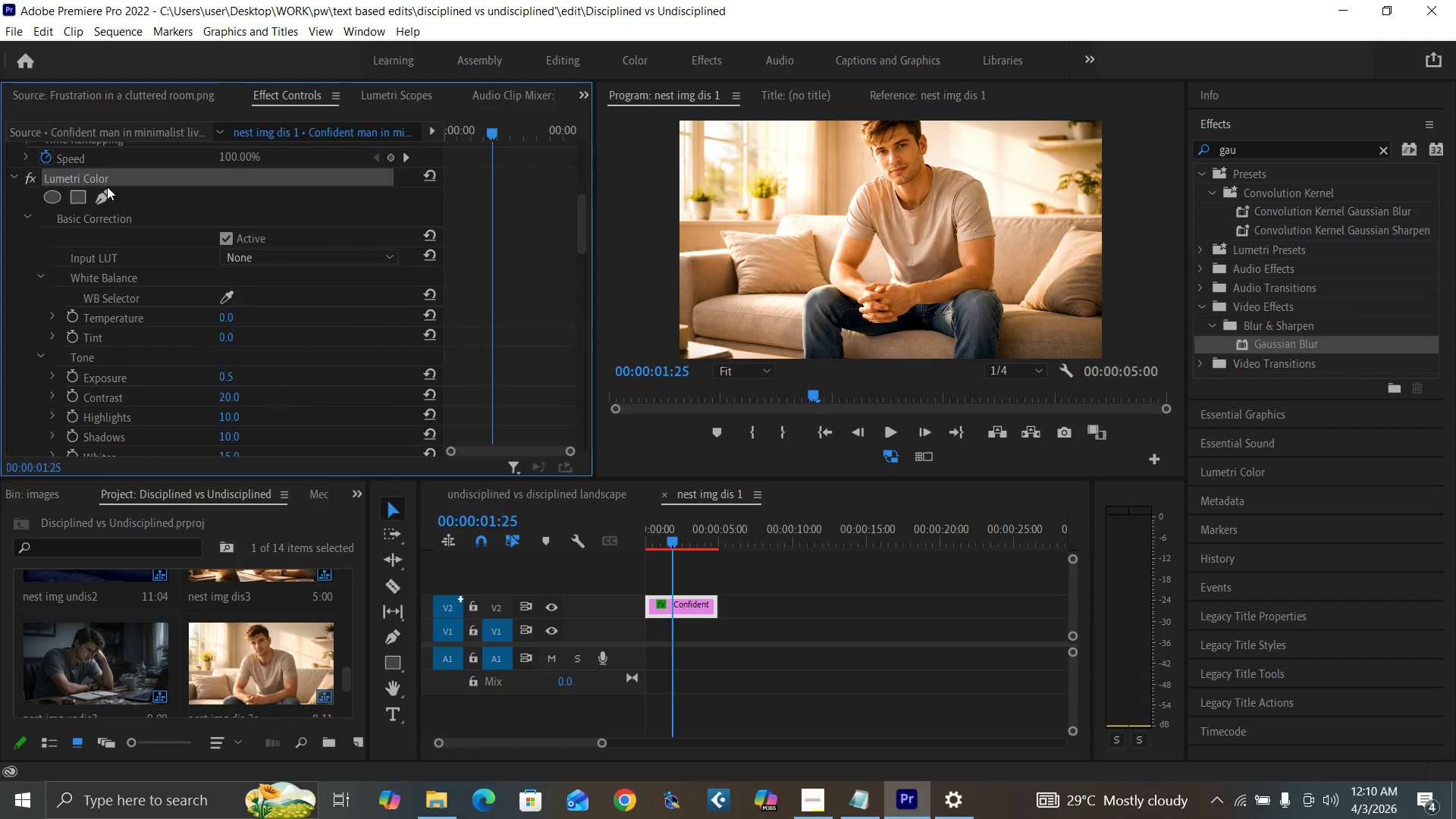 
key(Control+C)
 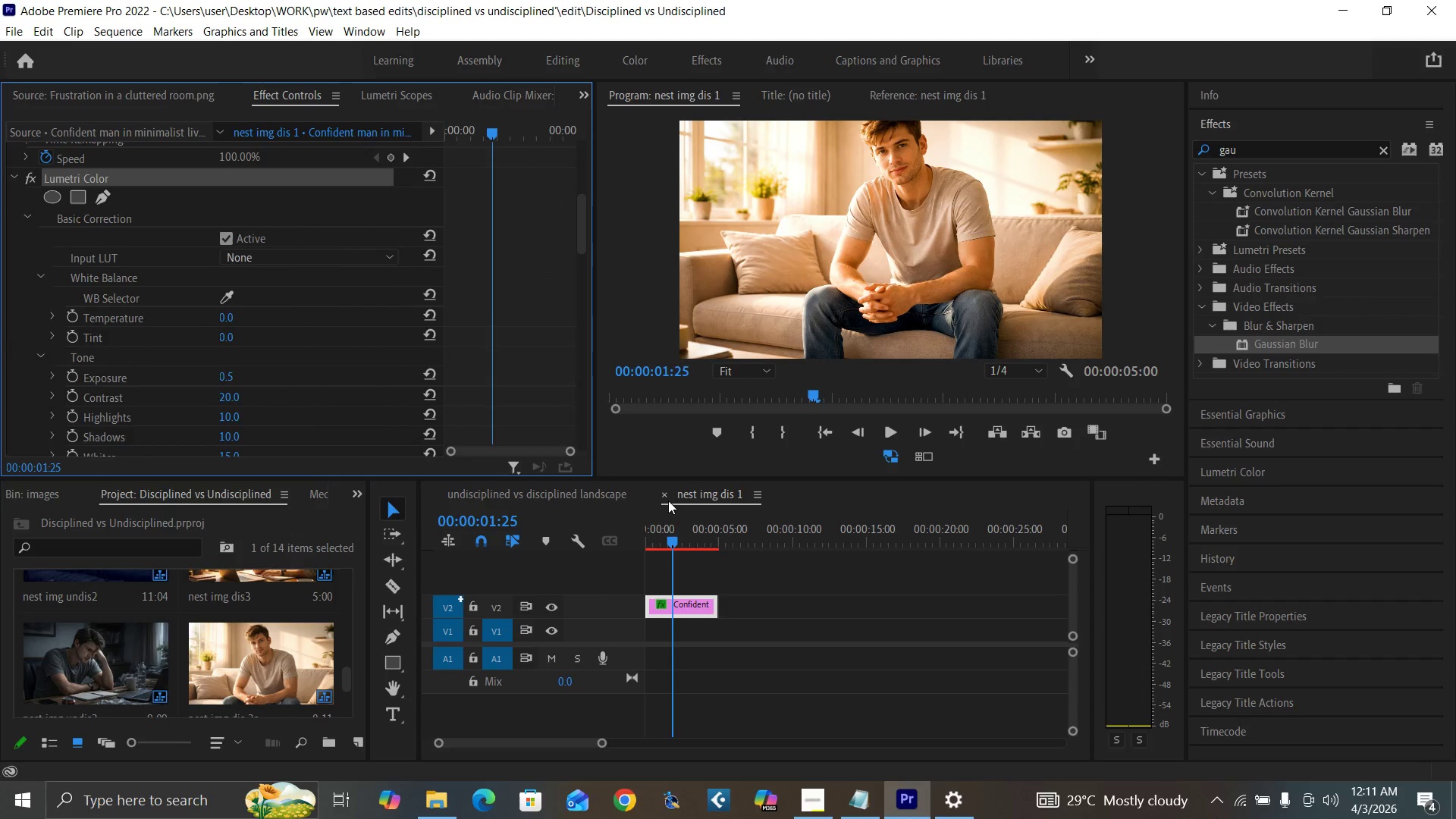 
left_click([664, 497])
 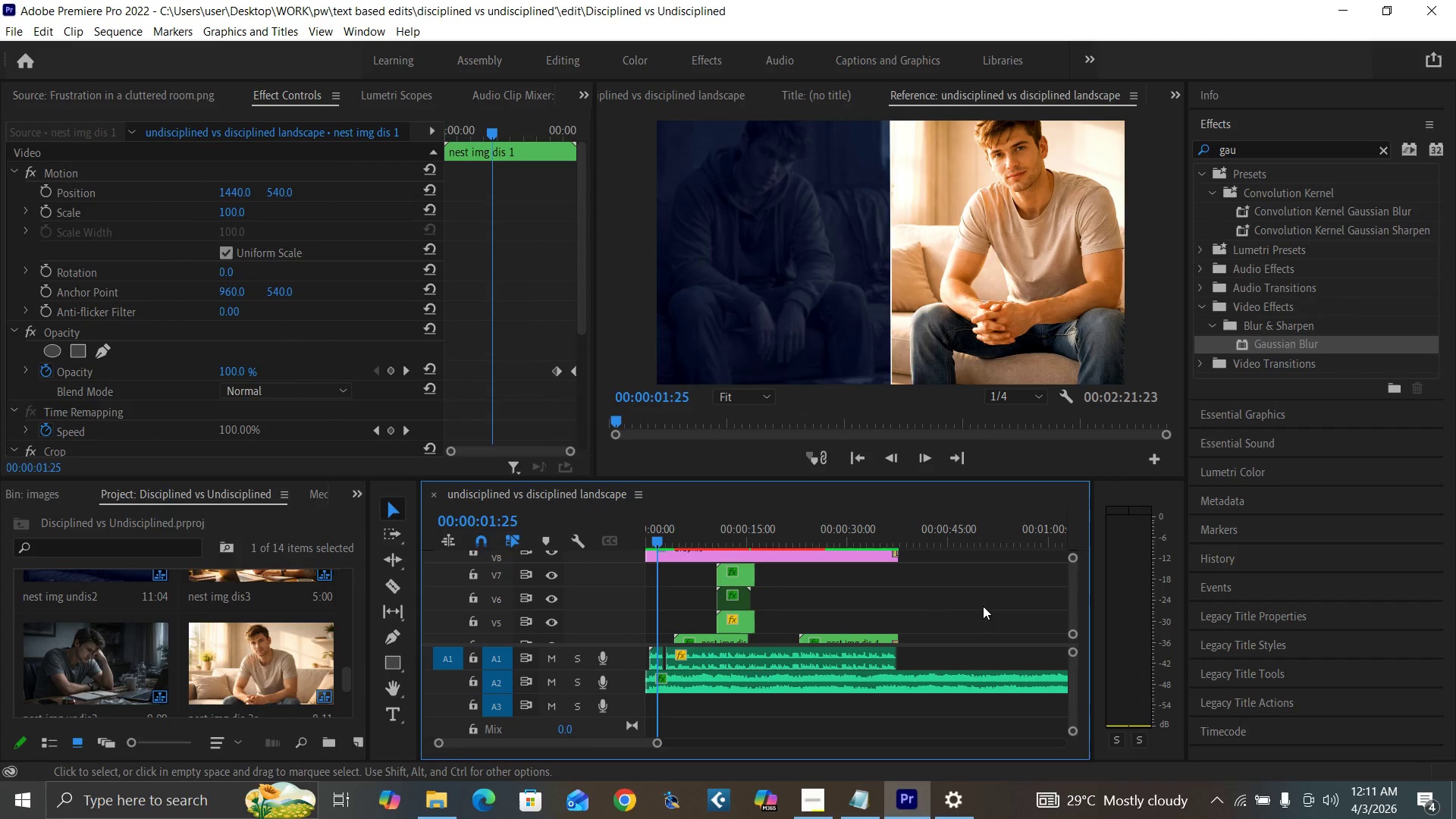 
left_click([728, 544])
 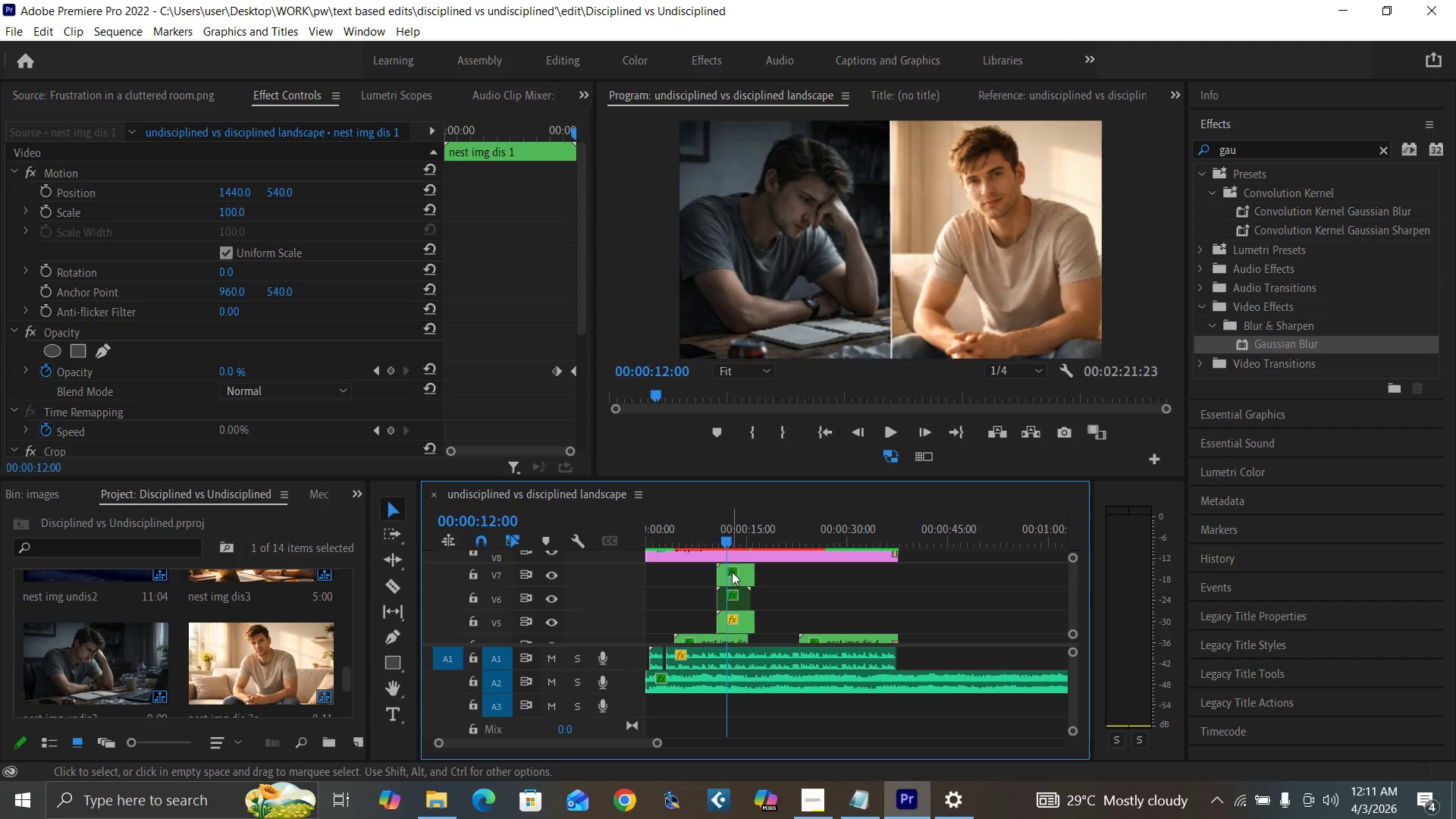 
left_click([734, 576])
 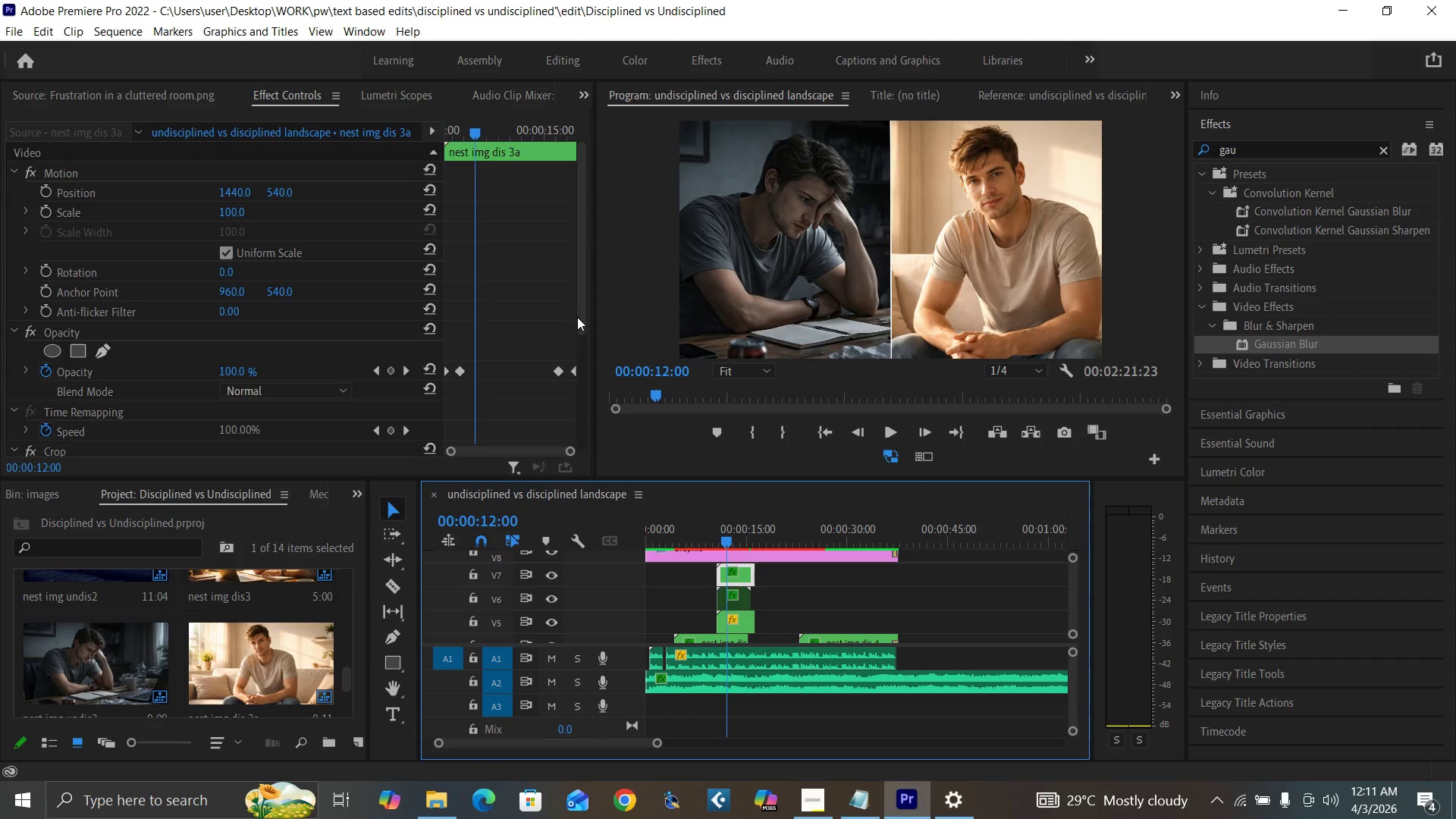 
left_click_drag(start_coordinate=[582, 325], to_coordinate=[573, 483])
 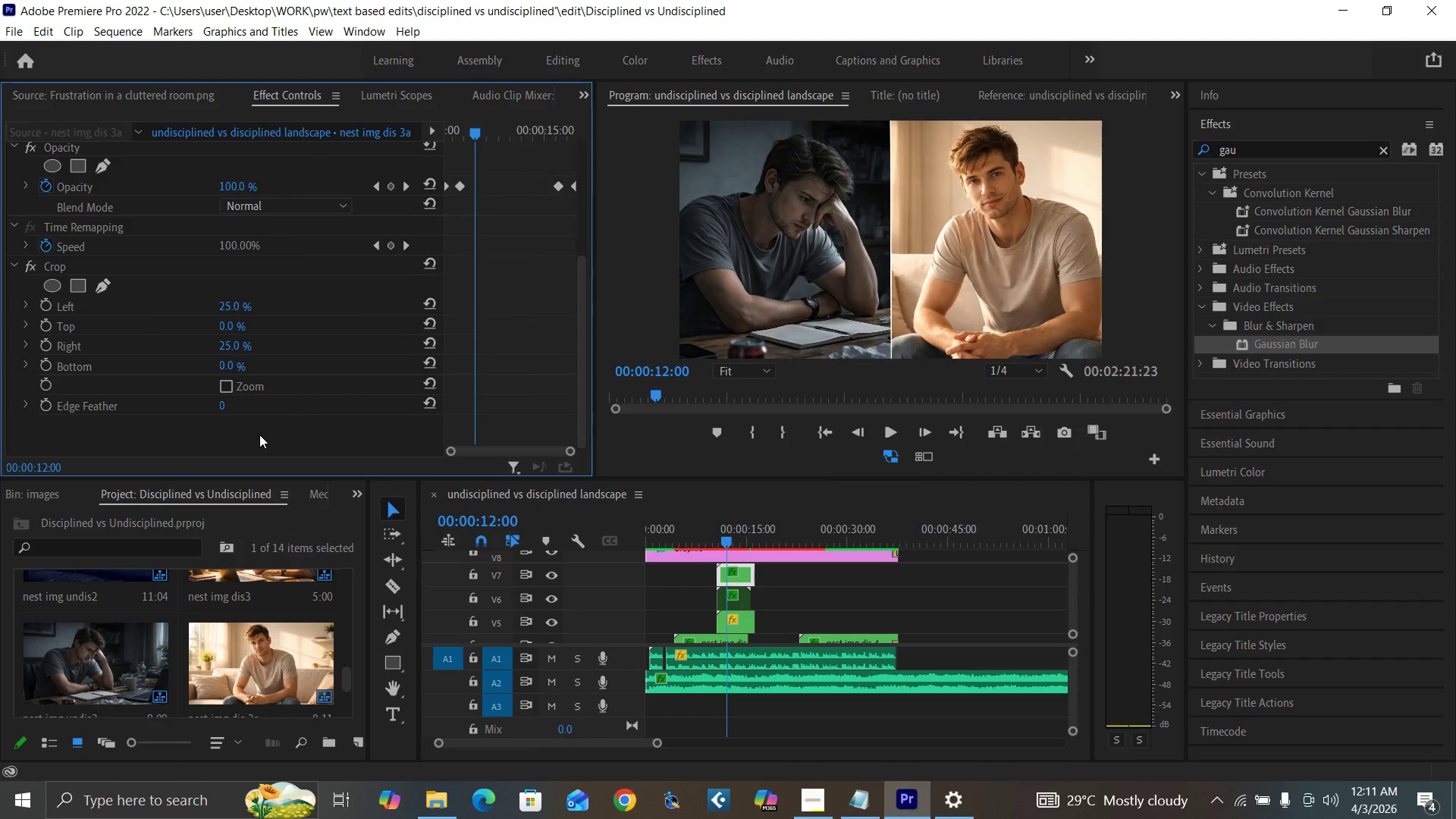 
left_click([259, 435])
 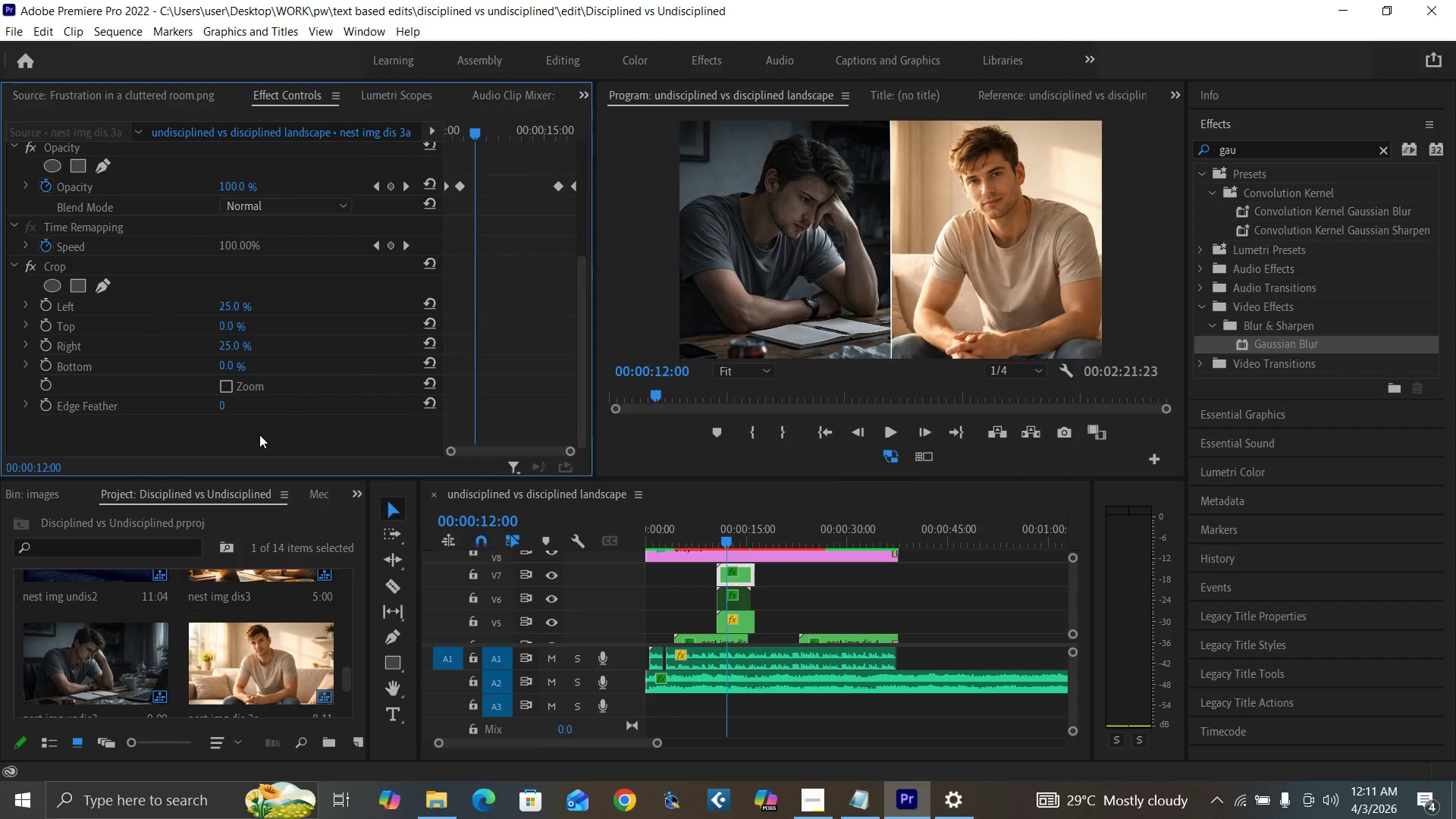 
key(Control+V)
 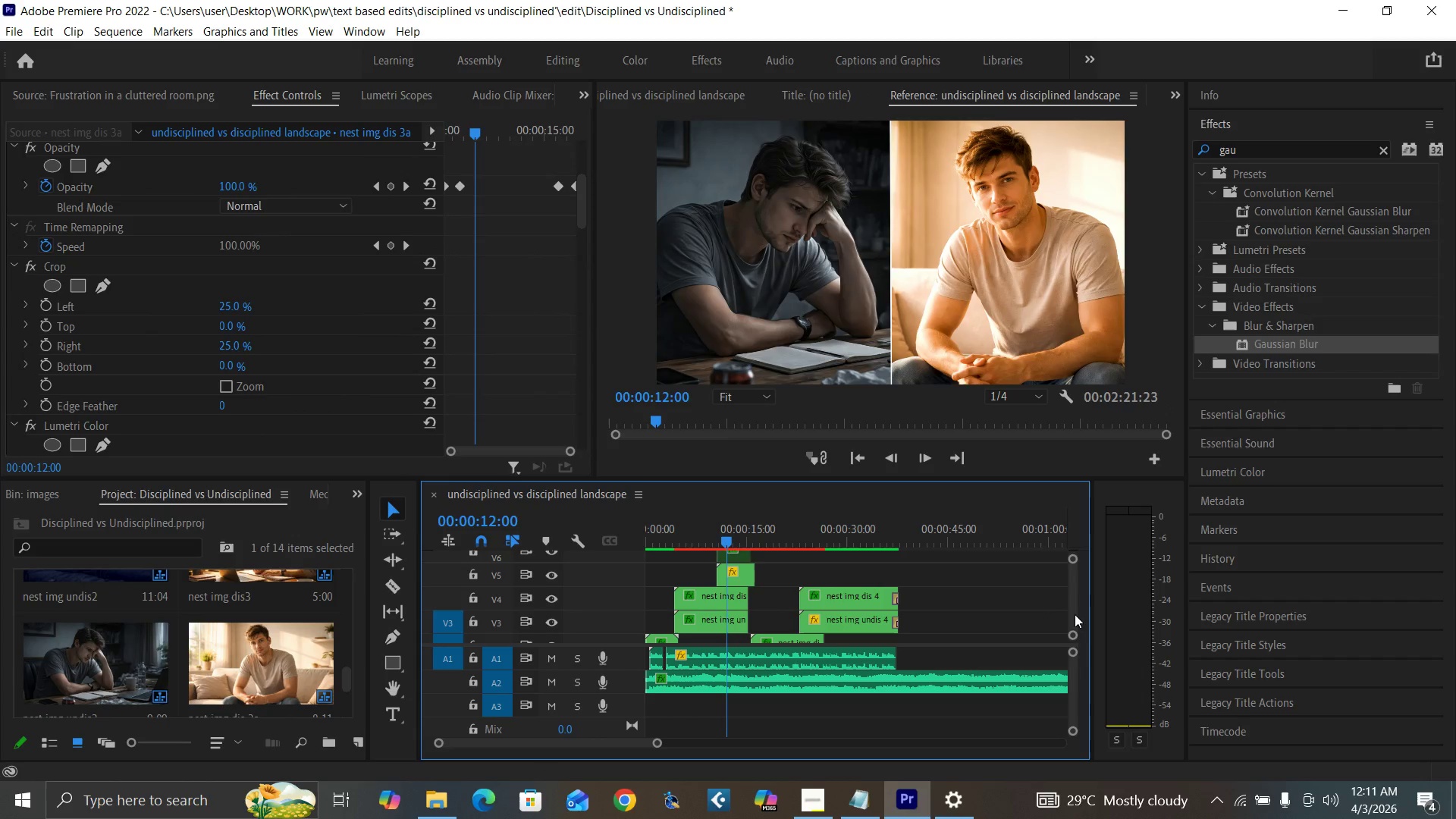 
wait(6.05)
 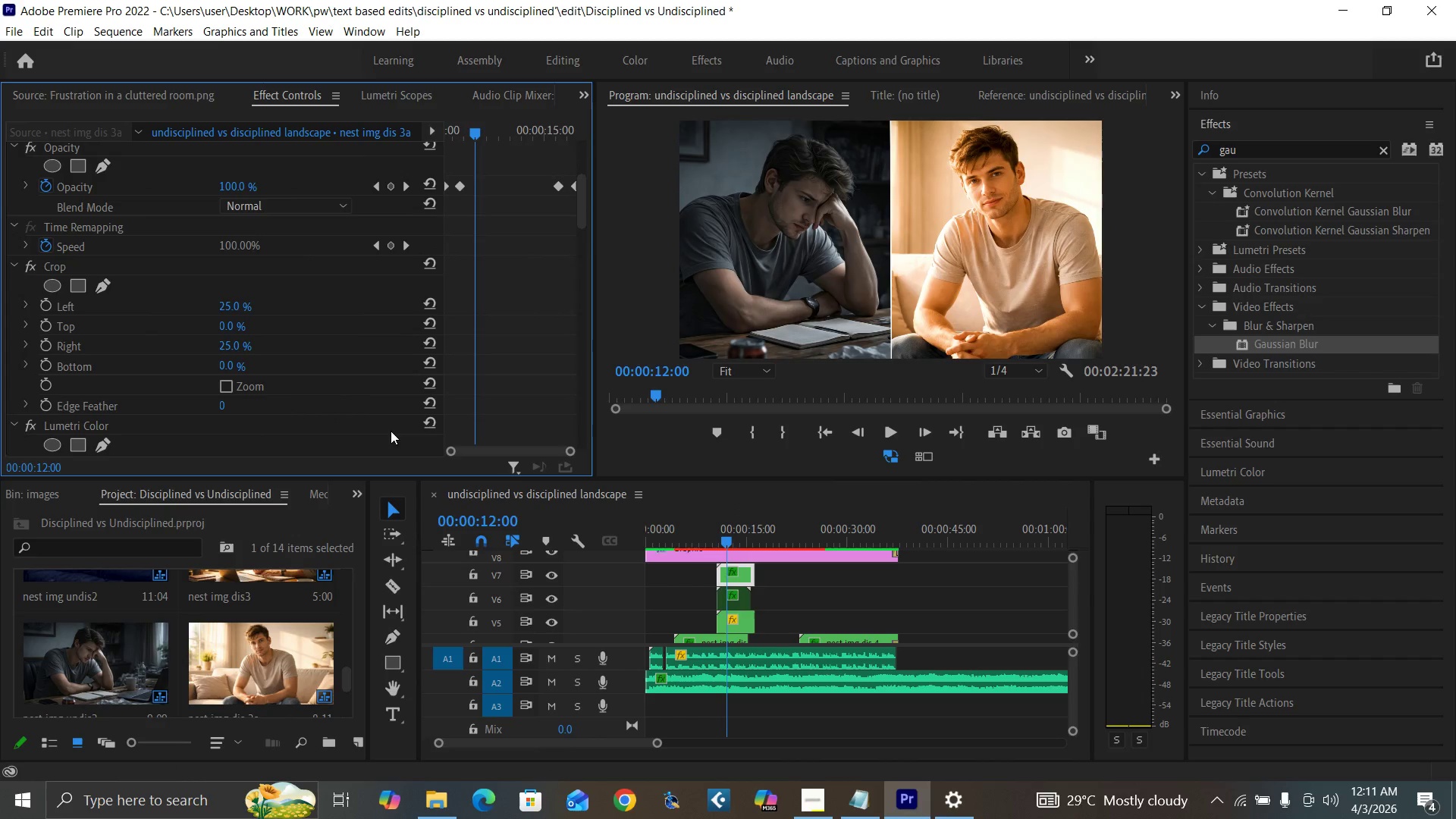 
double_click([710, 610])
 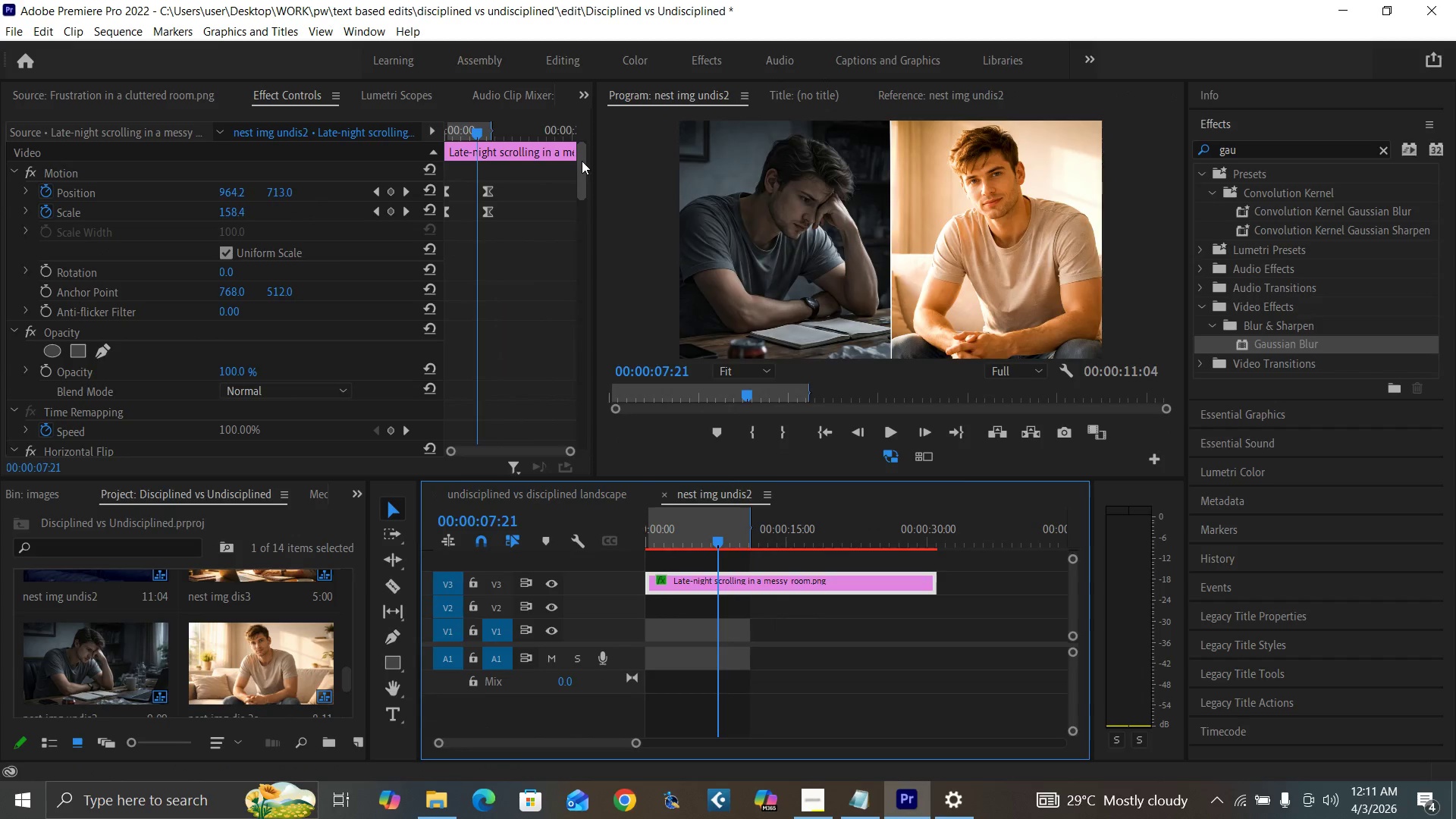 
left_click_drag(start_coordinate=[582, 172], to_coordinate=[590, 209])
 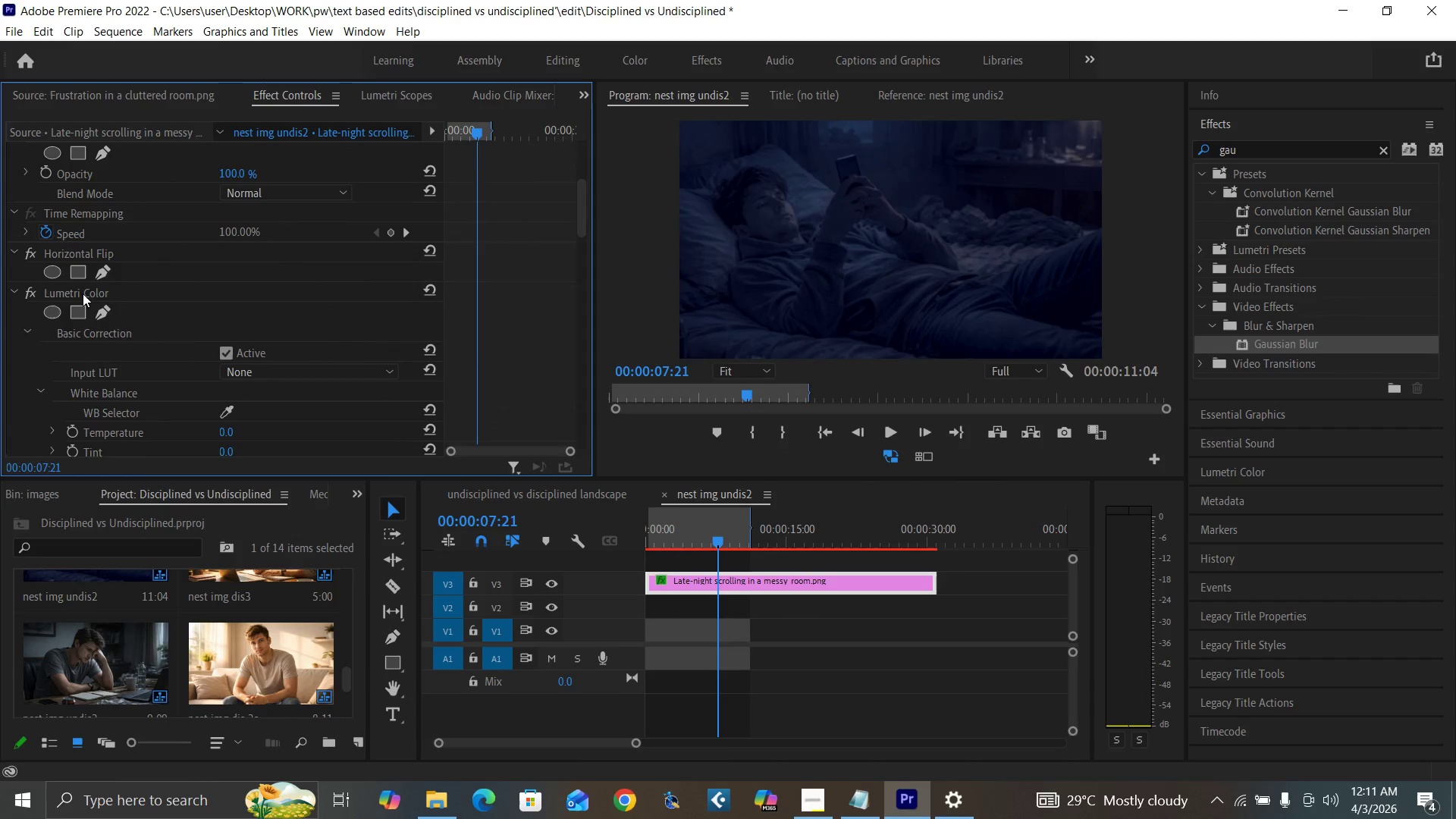 
left_click([83, 293])
 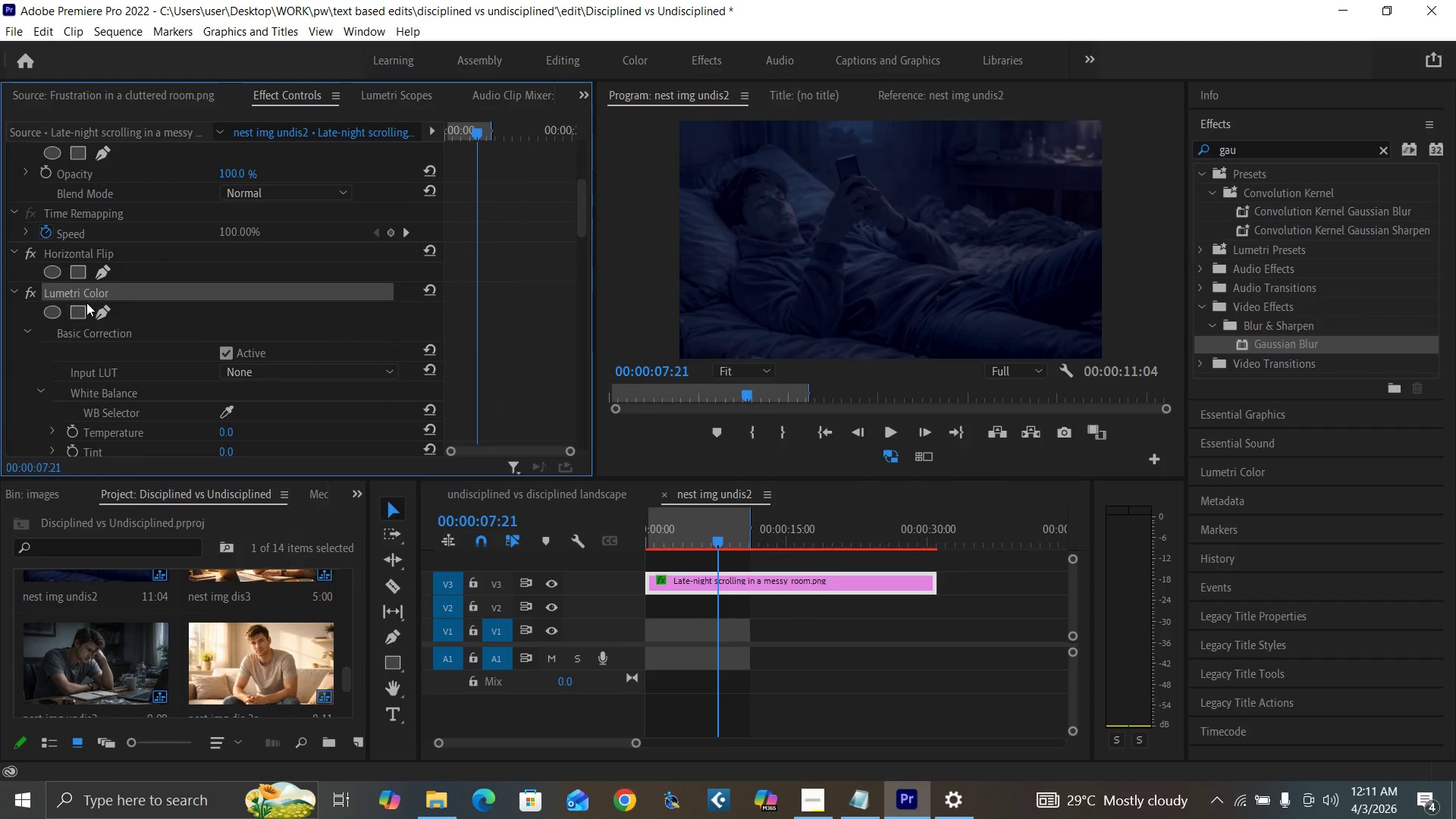 
key(Control+C)
 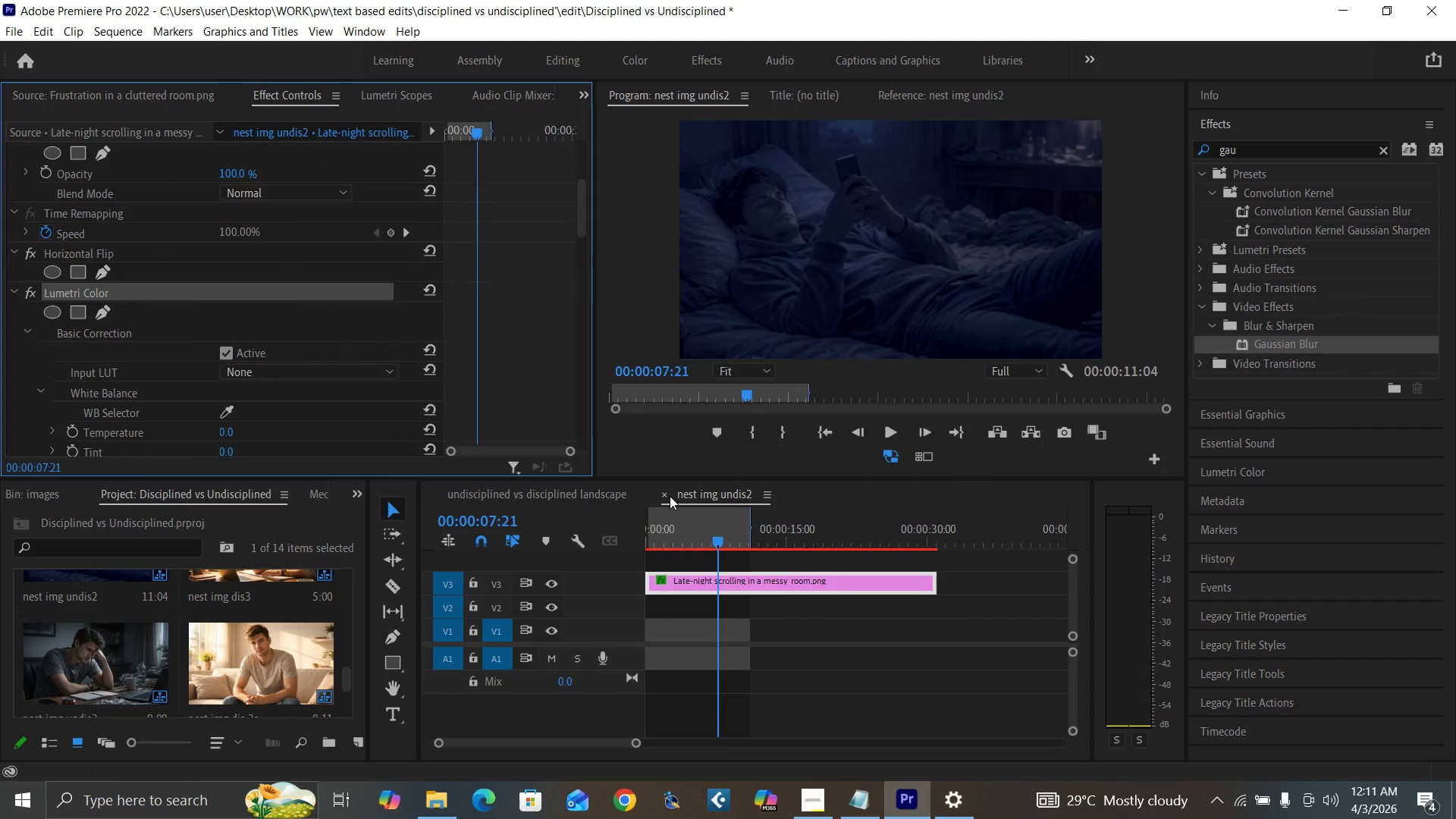 
left_click([664, 499])
 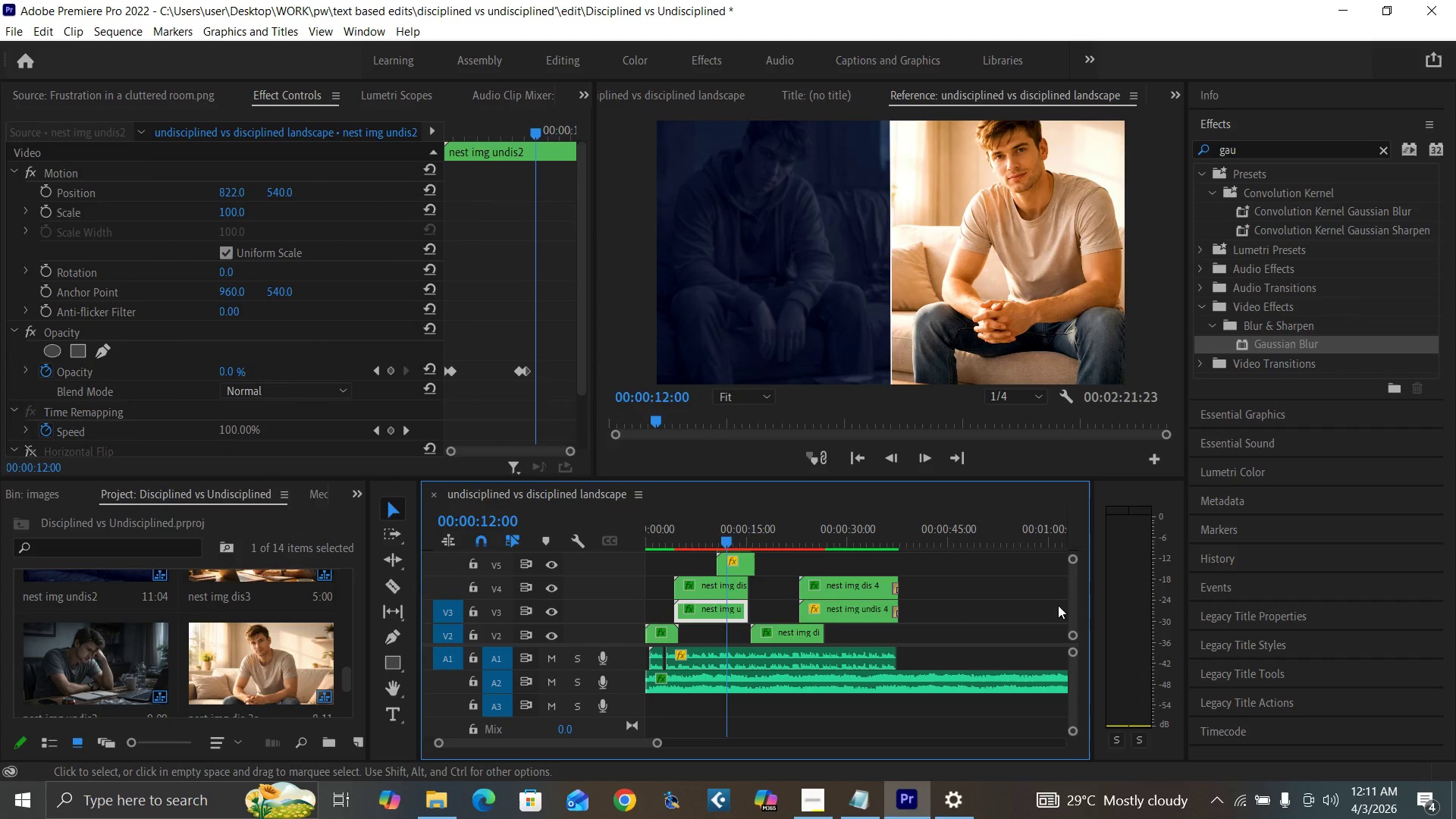 
left_click_drag(start_coordinate=[1074, 609], to_coordinate=[1070, 607])
 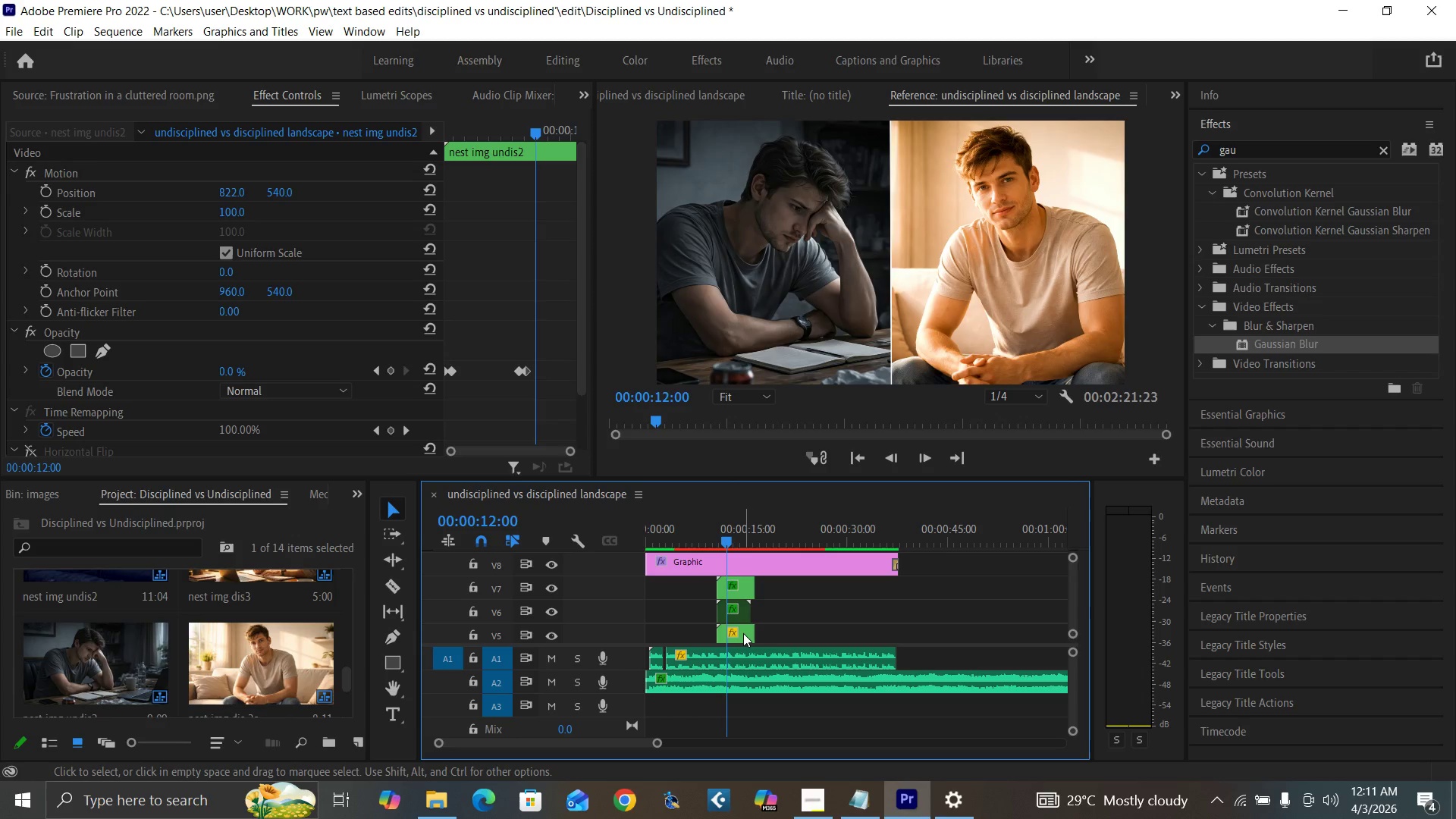 
double_click([743, 633])
 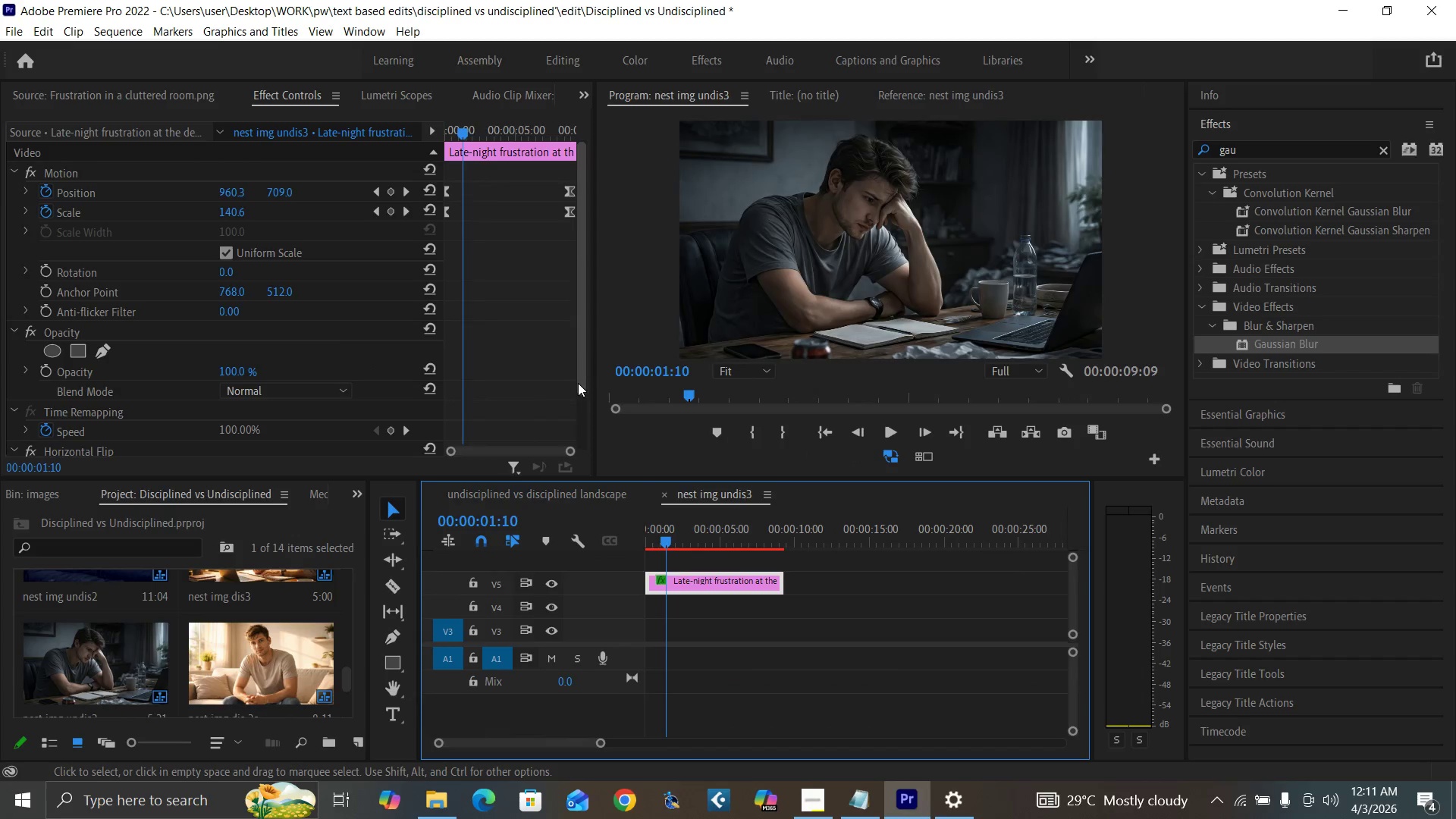 
left_click_drag(start_coordinate=[578, 383], to_coordinate=[577, 447])
 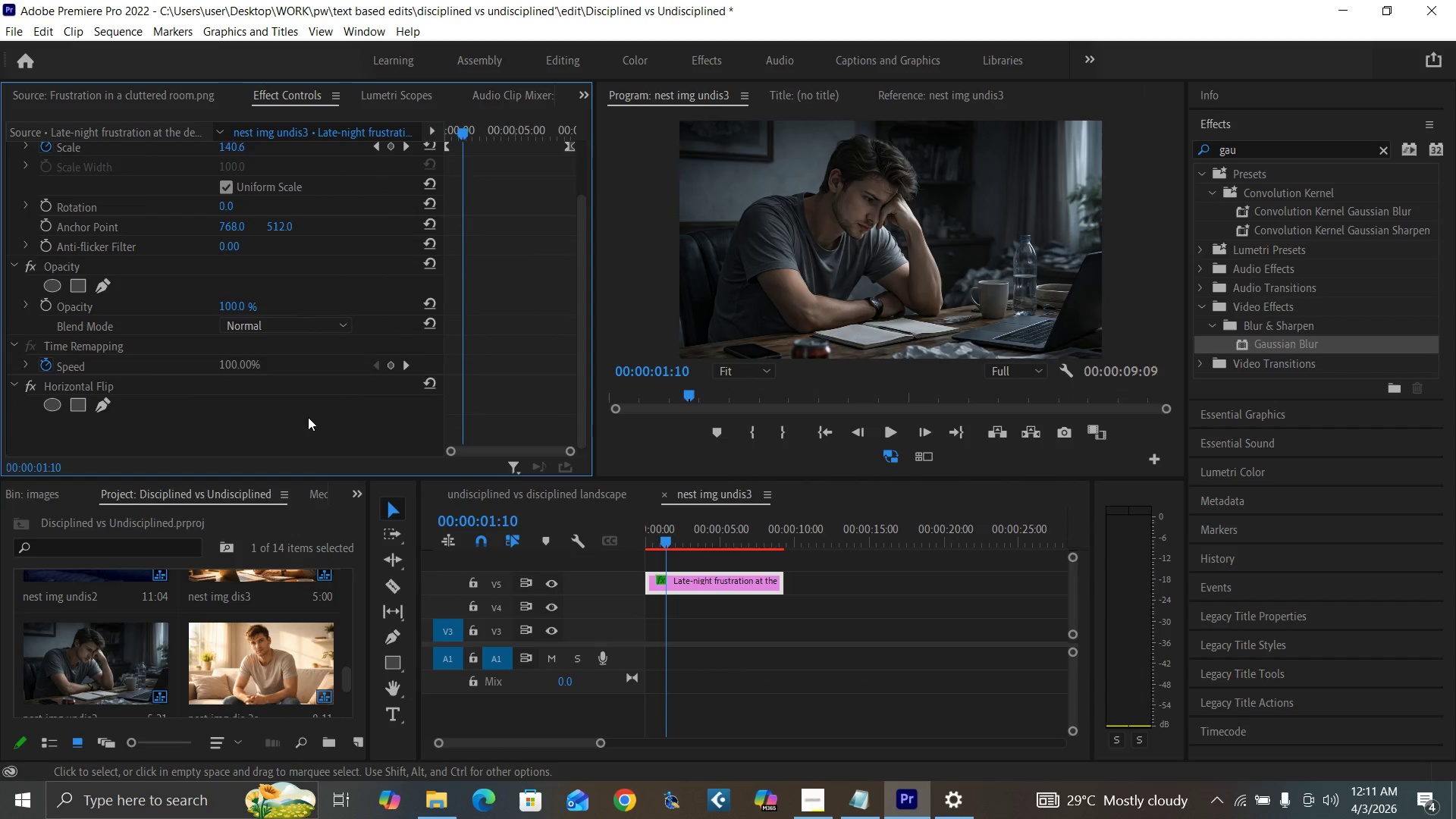 
left_click([308, 417])
 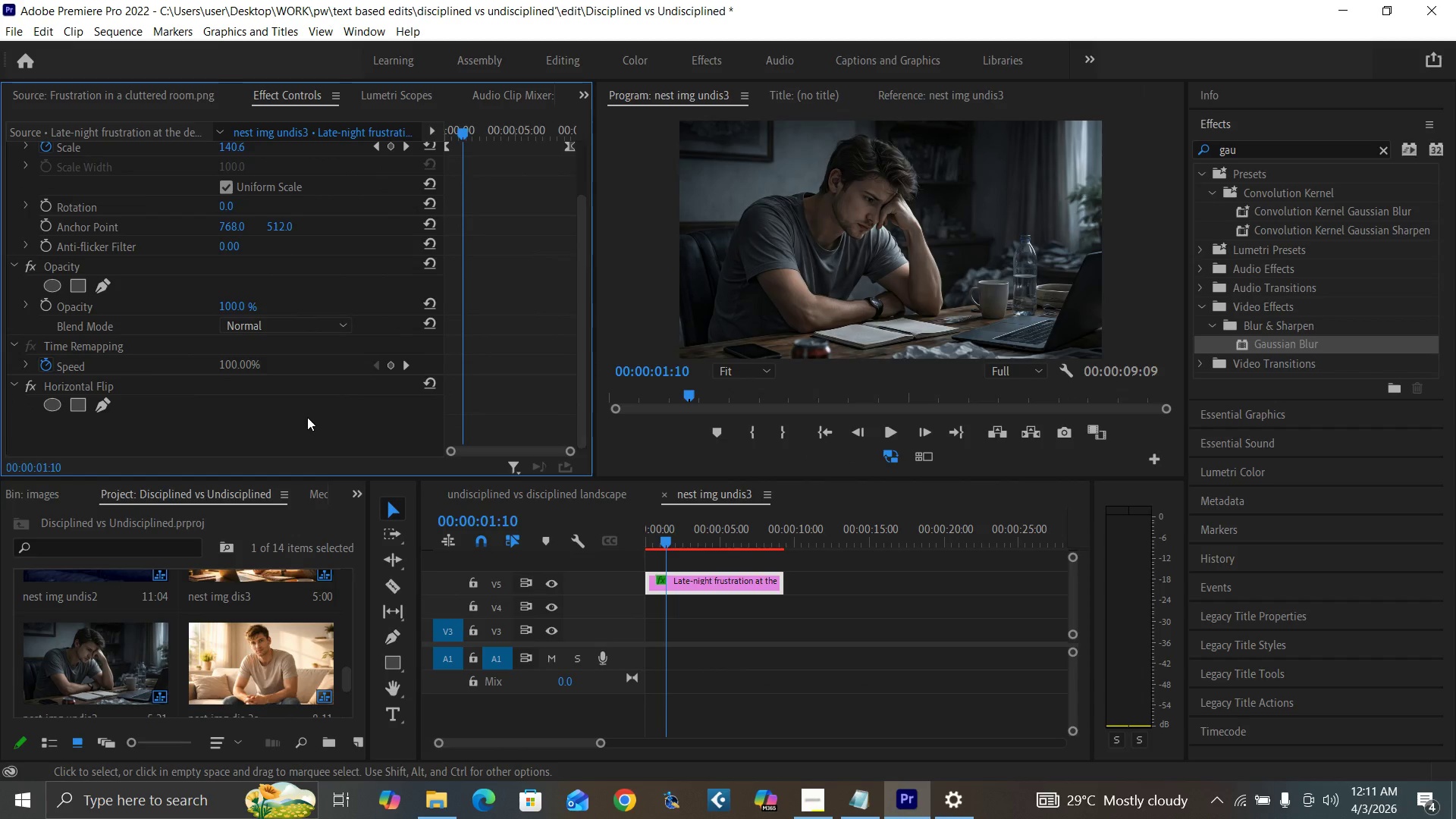 
key(Control+V)
 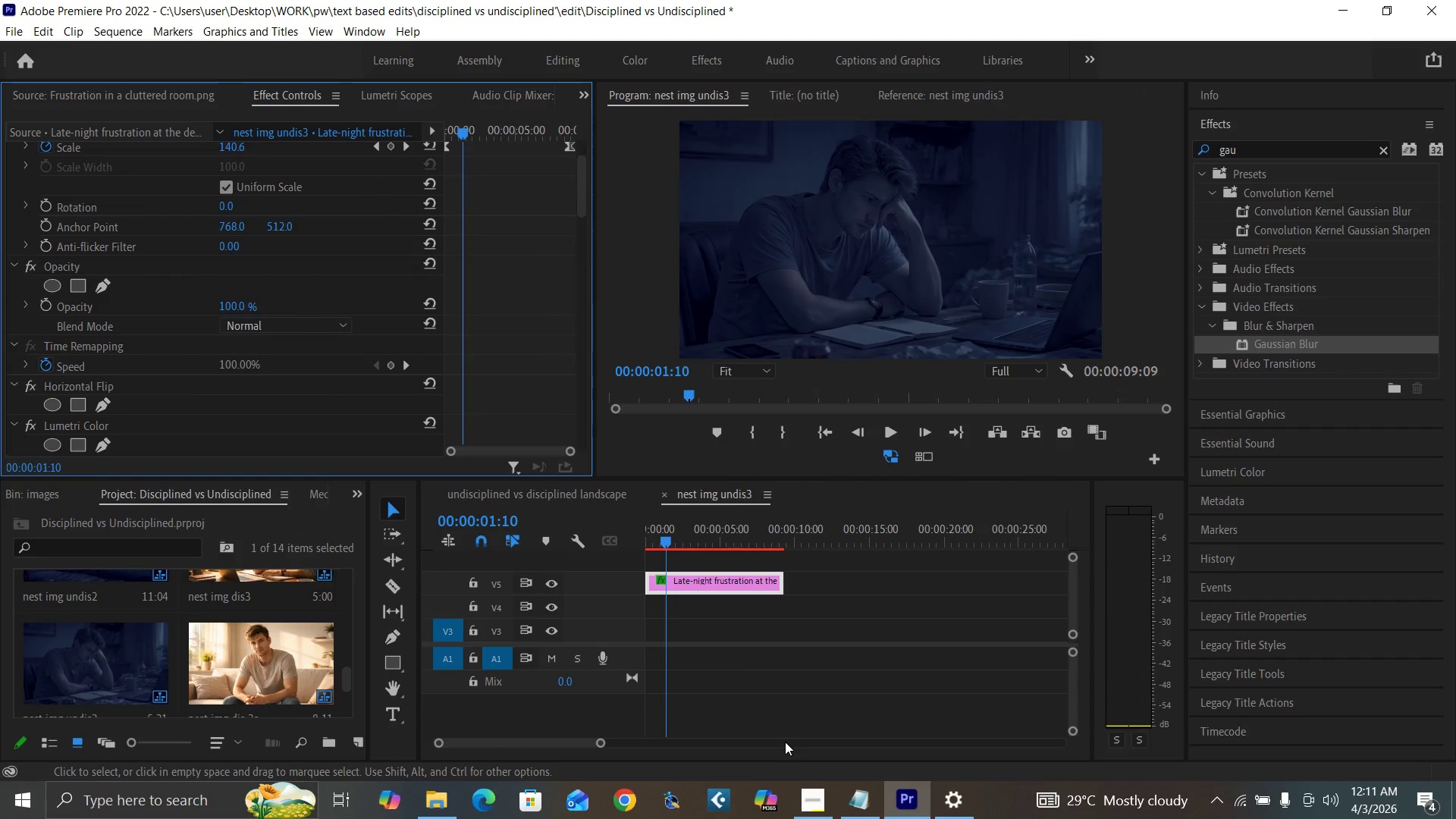 
left_click([814, 806])